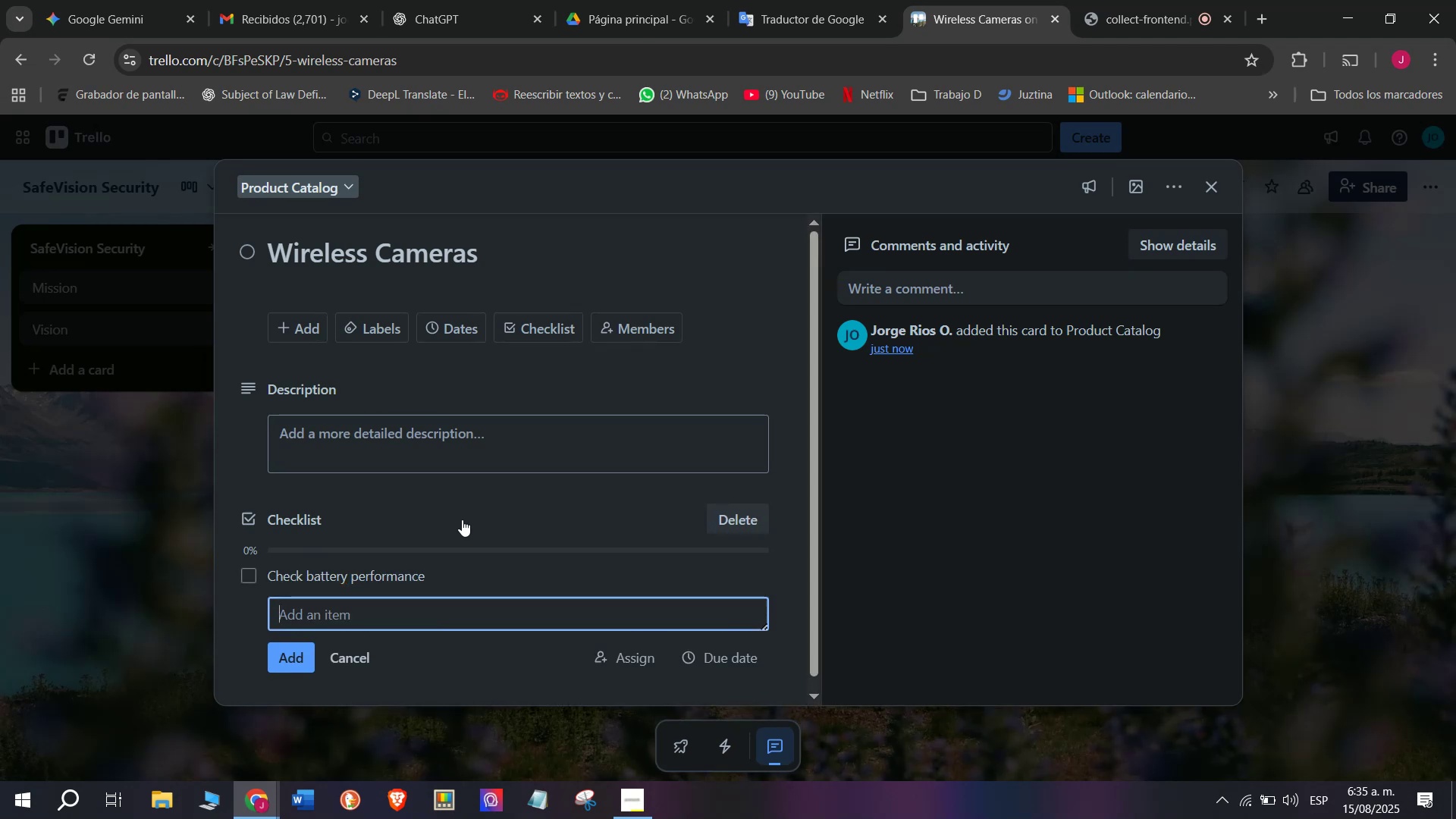 
type(Ensure Wif)
key(Backspace)
type(-fi connectivity)
 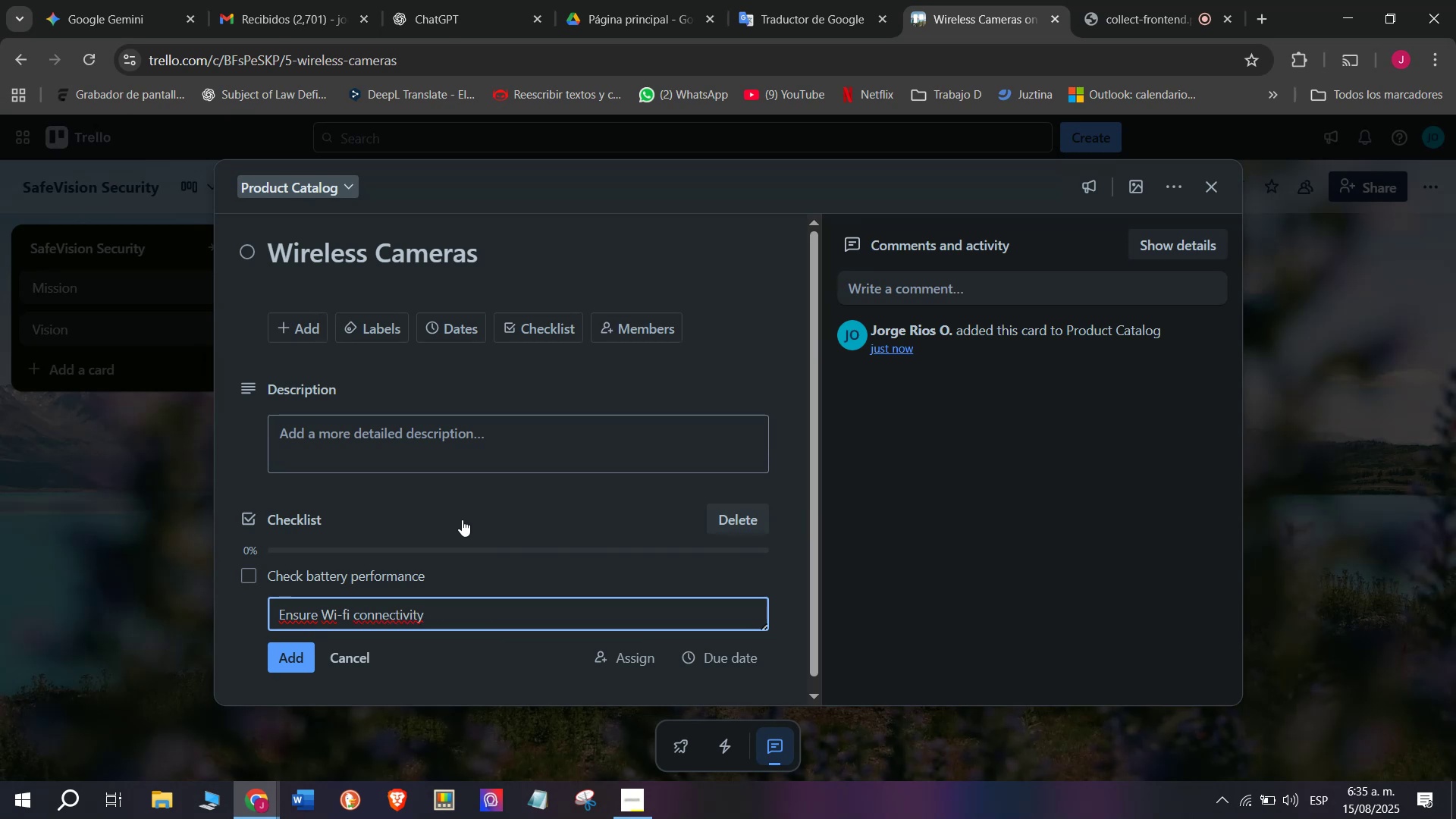 
key(Enter)
 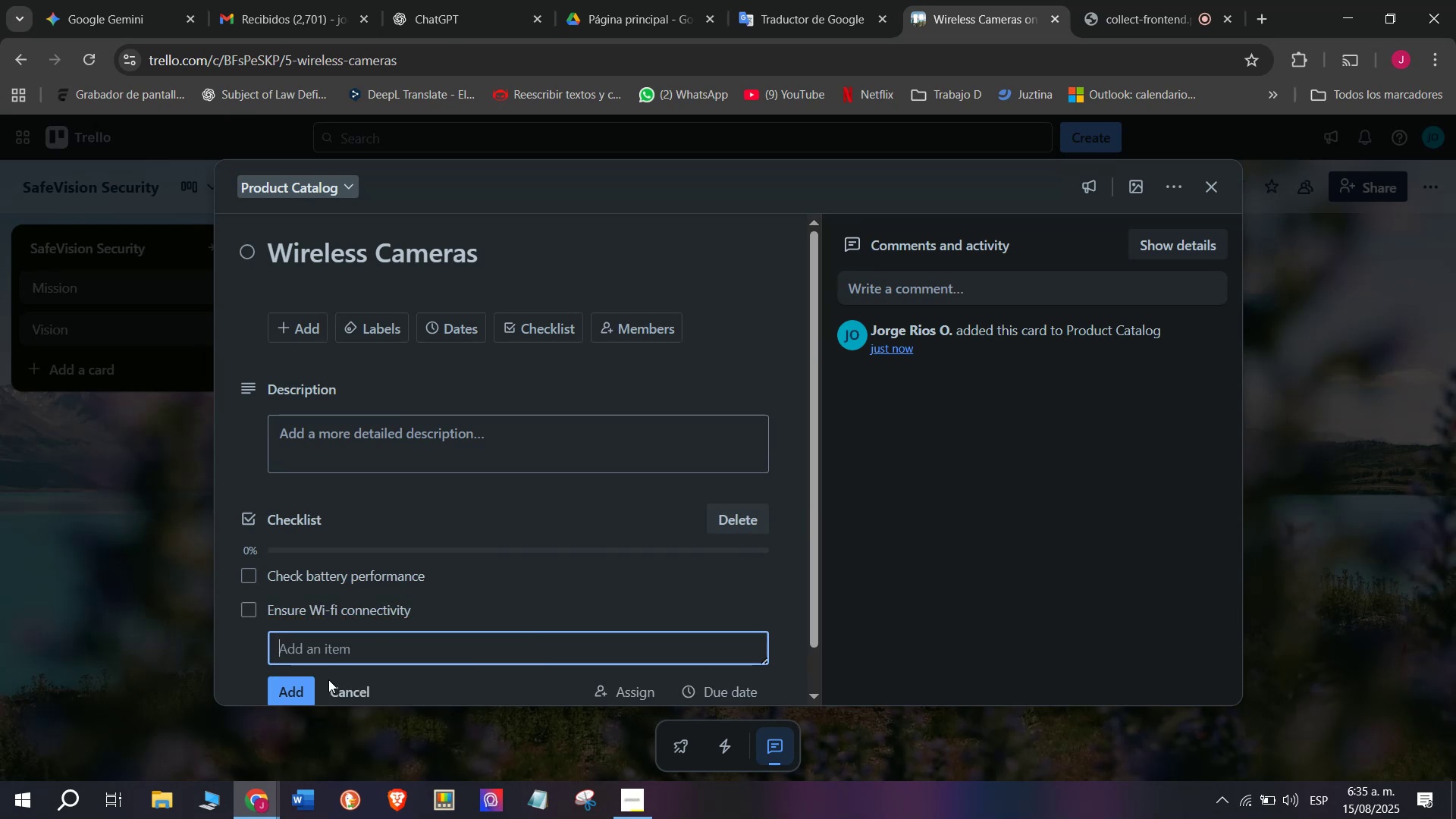 
left_click([378, 617])
 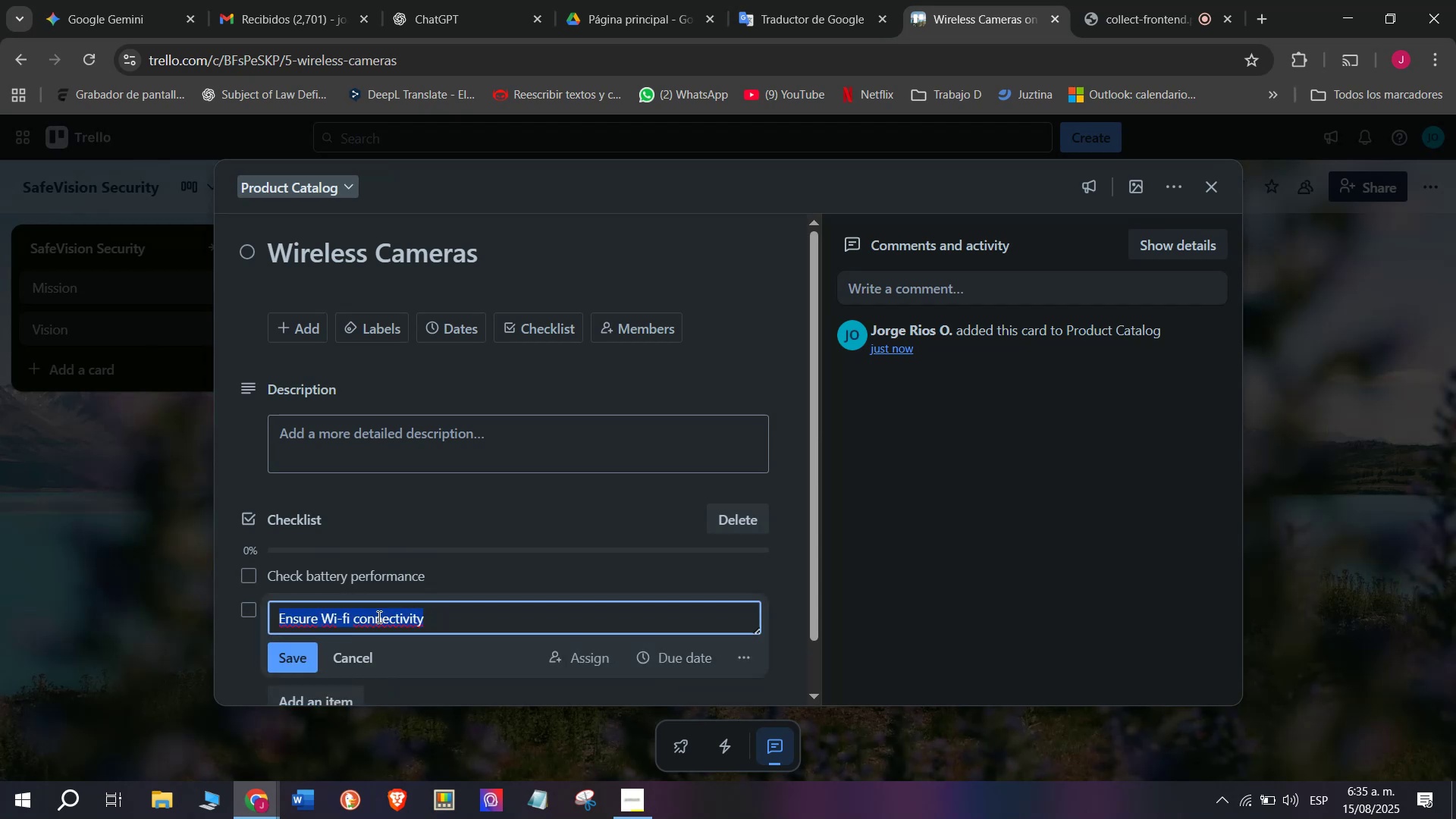 
left_click([380, 618])
 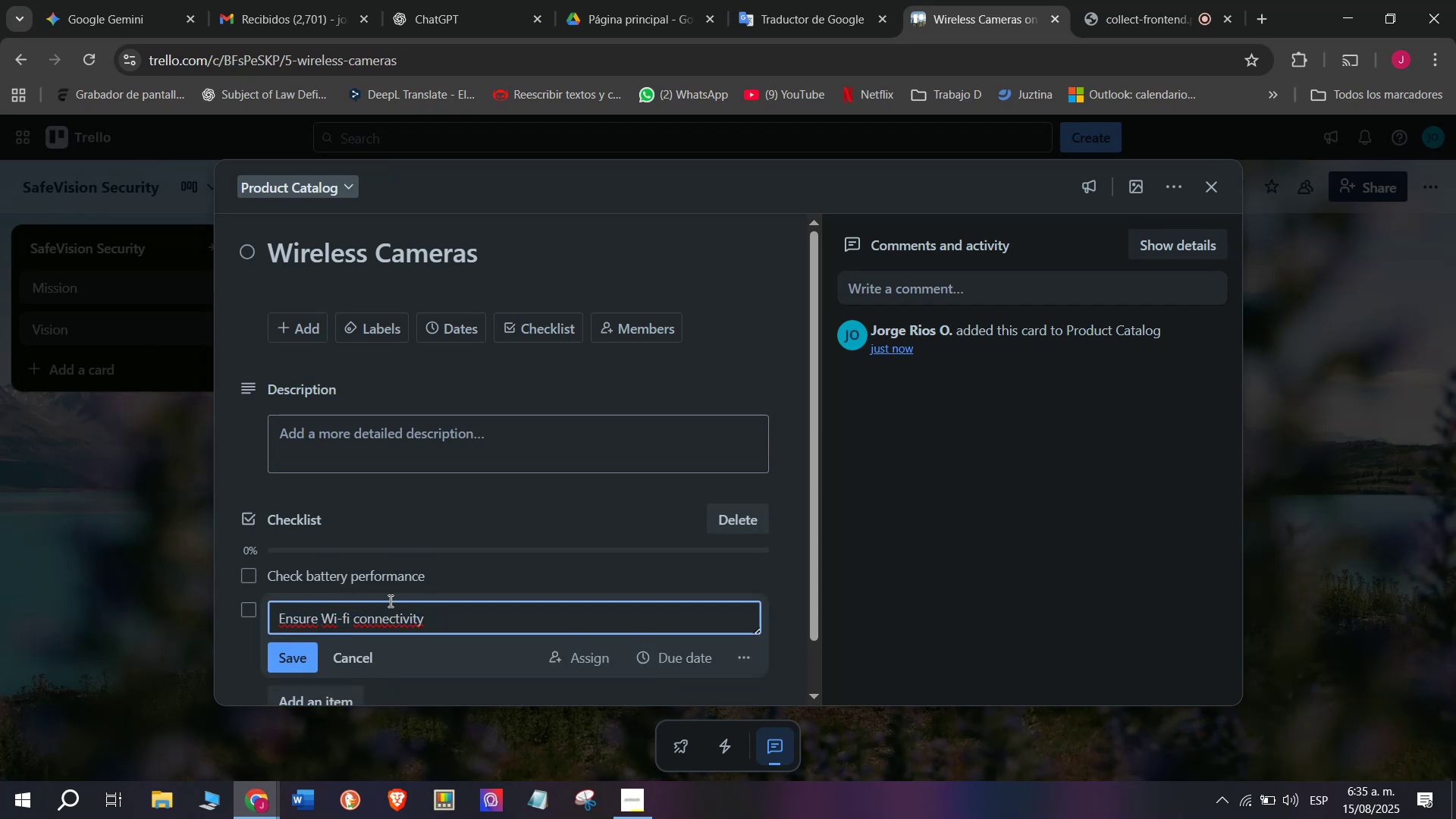 
key(Backspace)
 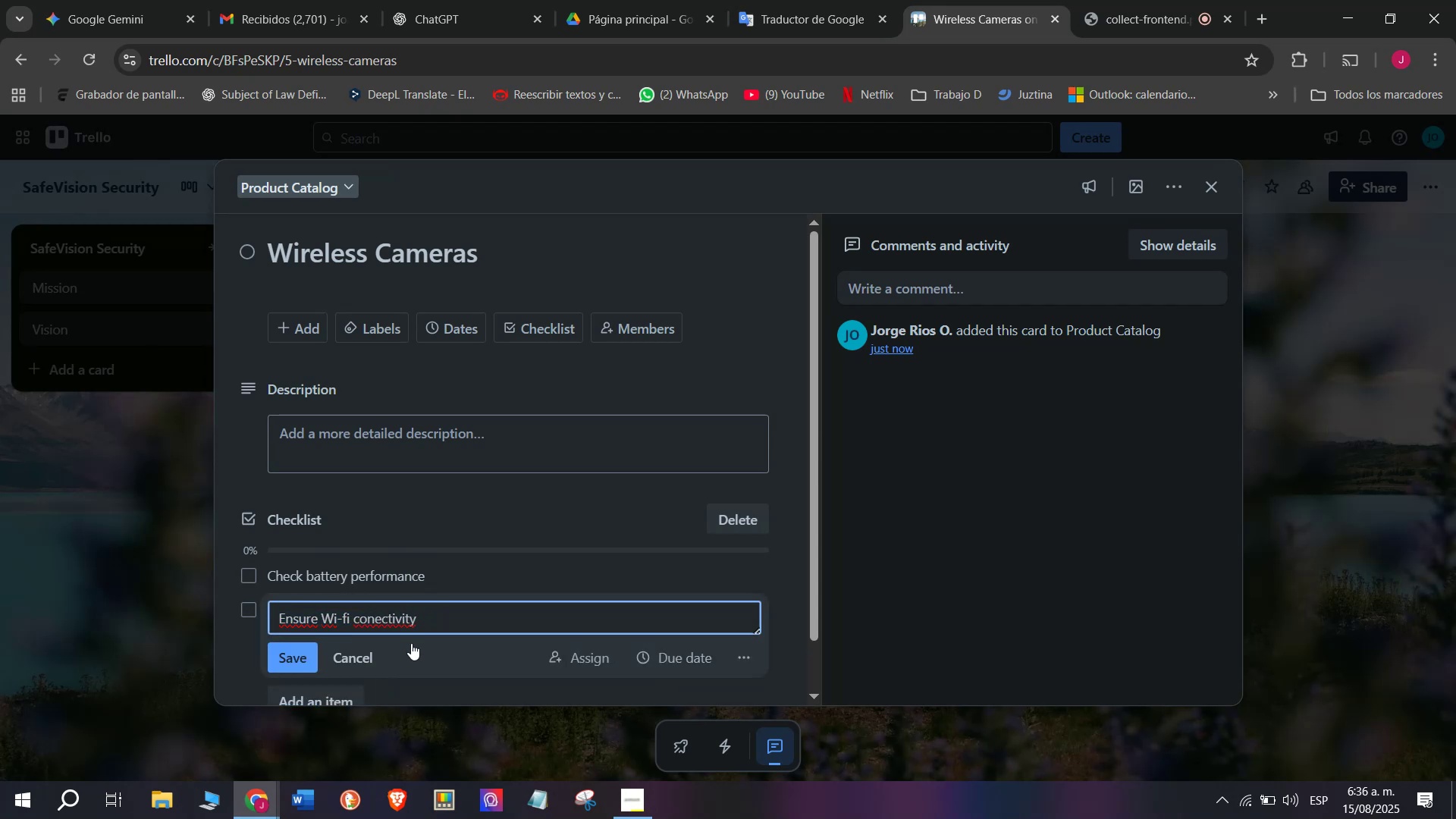 
key(N)
 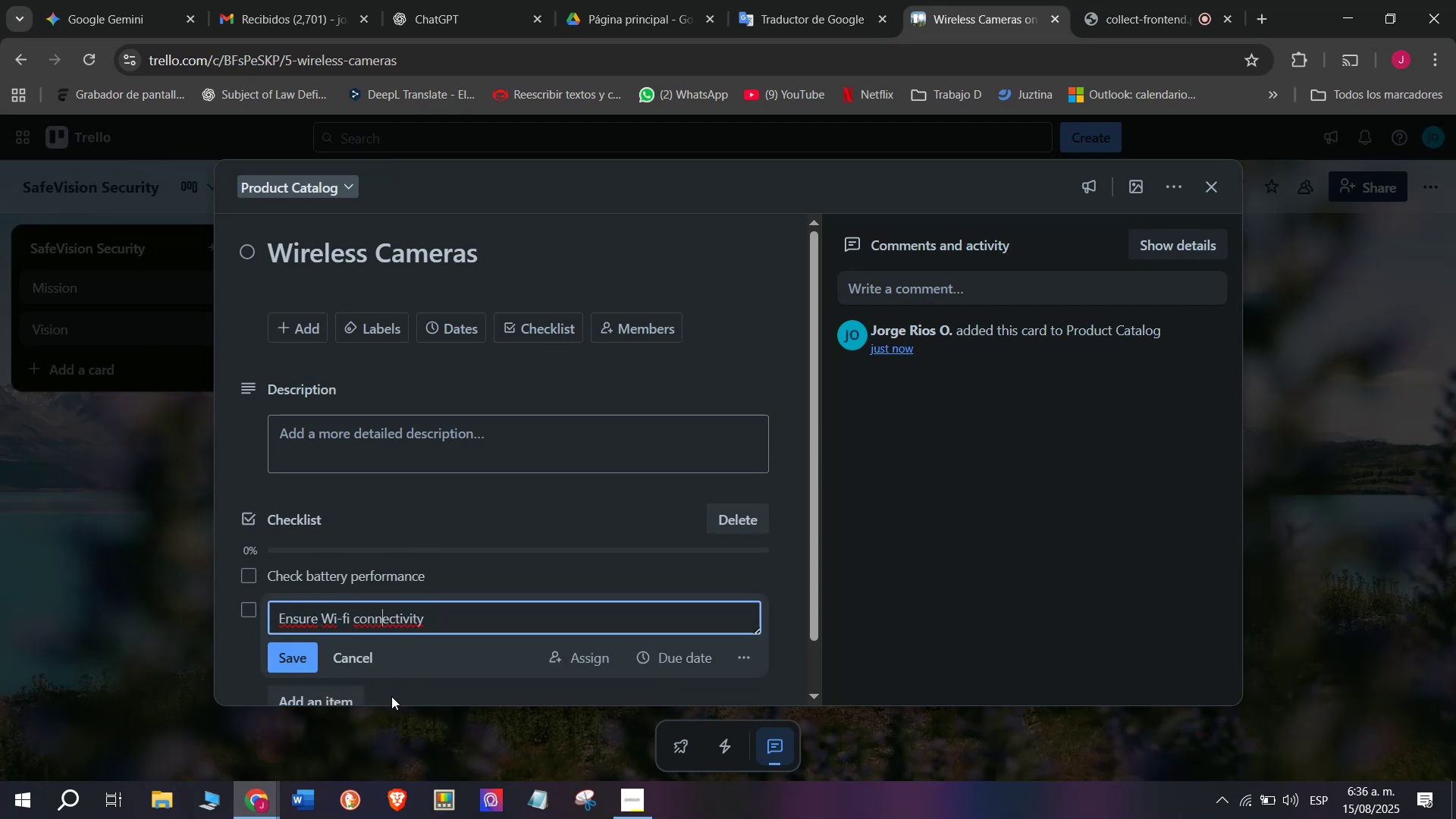 
left_click([294, 668])
 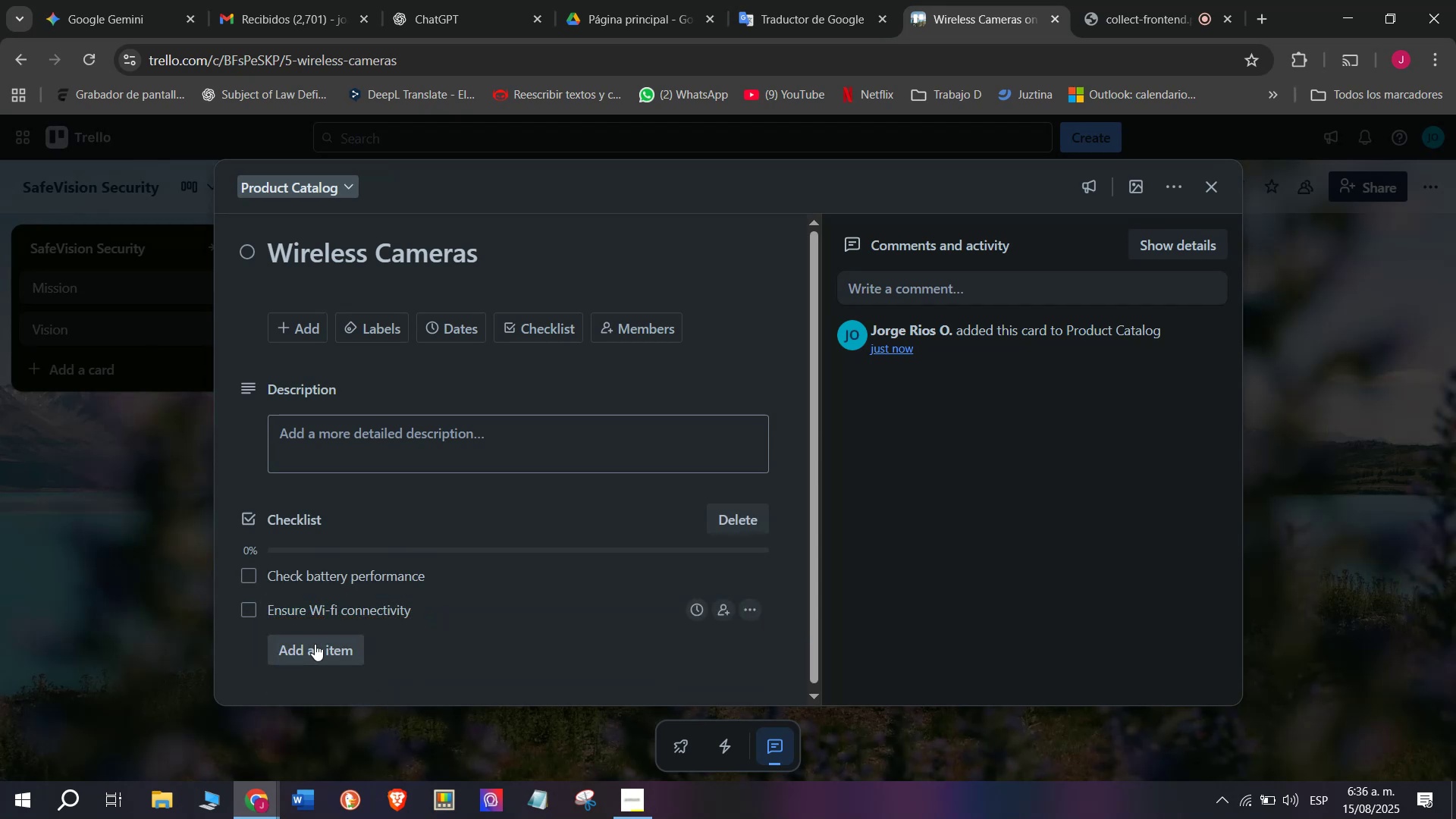 
left_click([315, 644])
 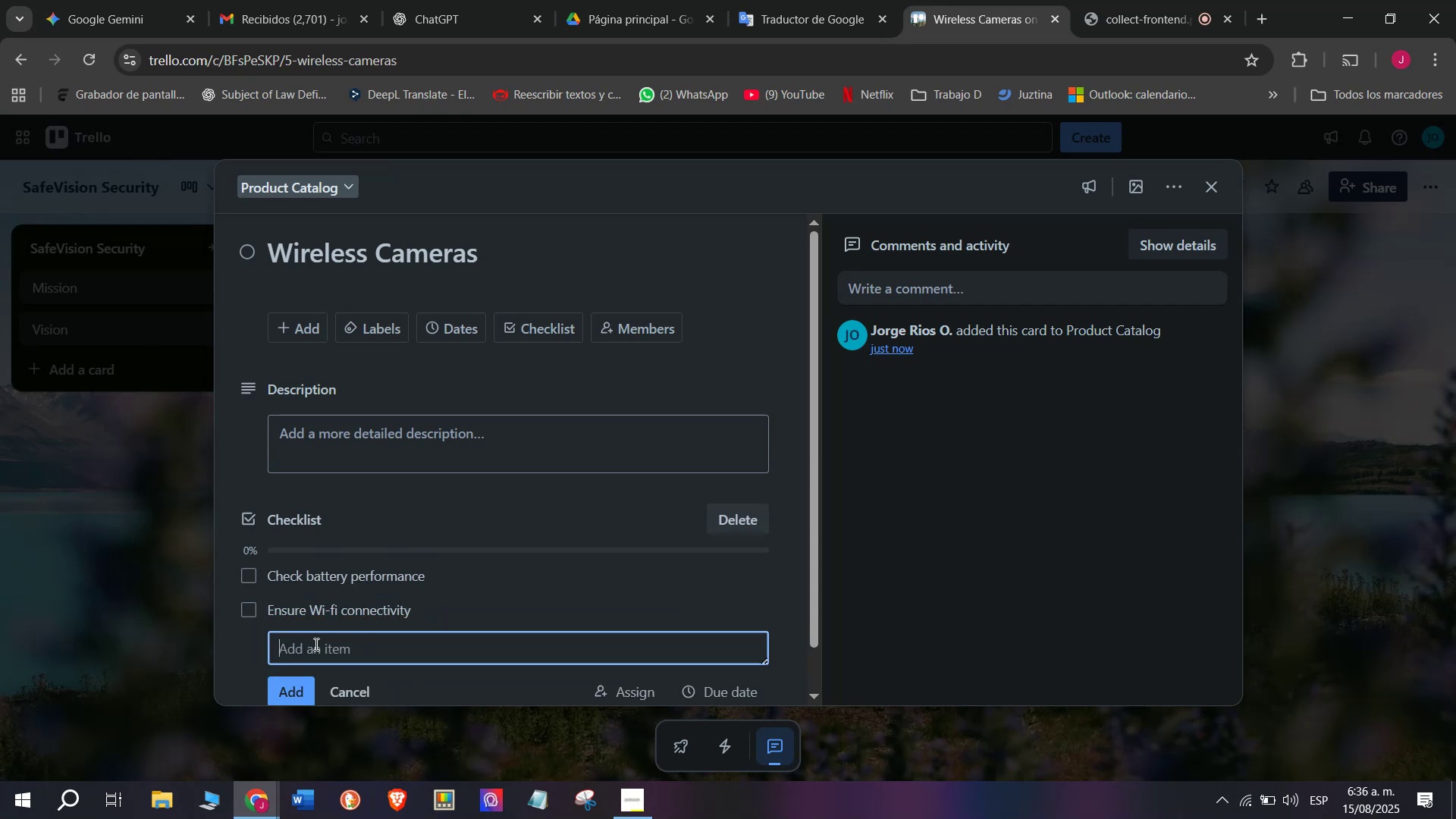 
type(Replacemen)
 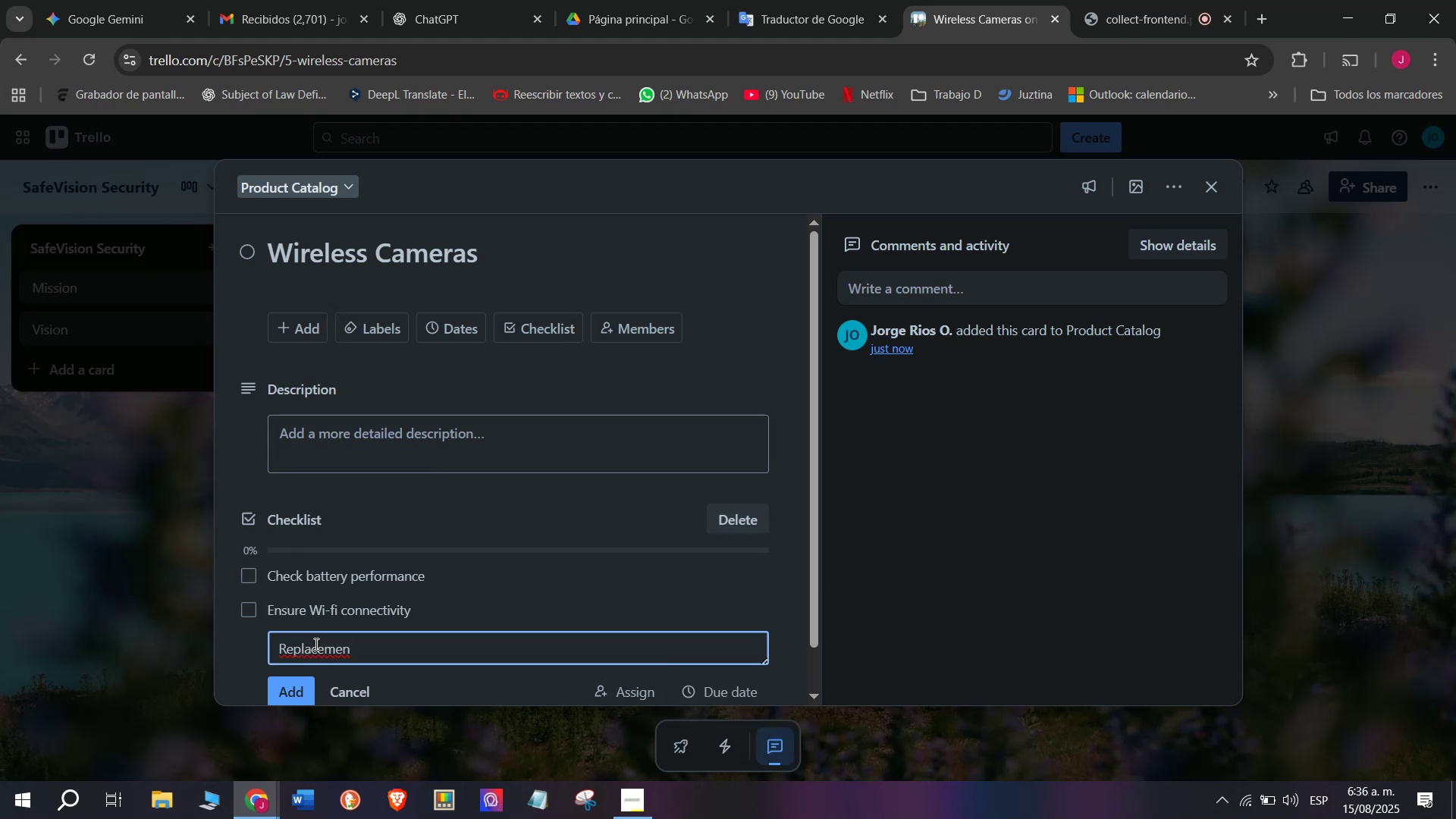 
wait(7.86)
 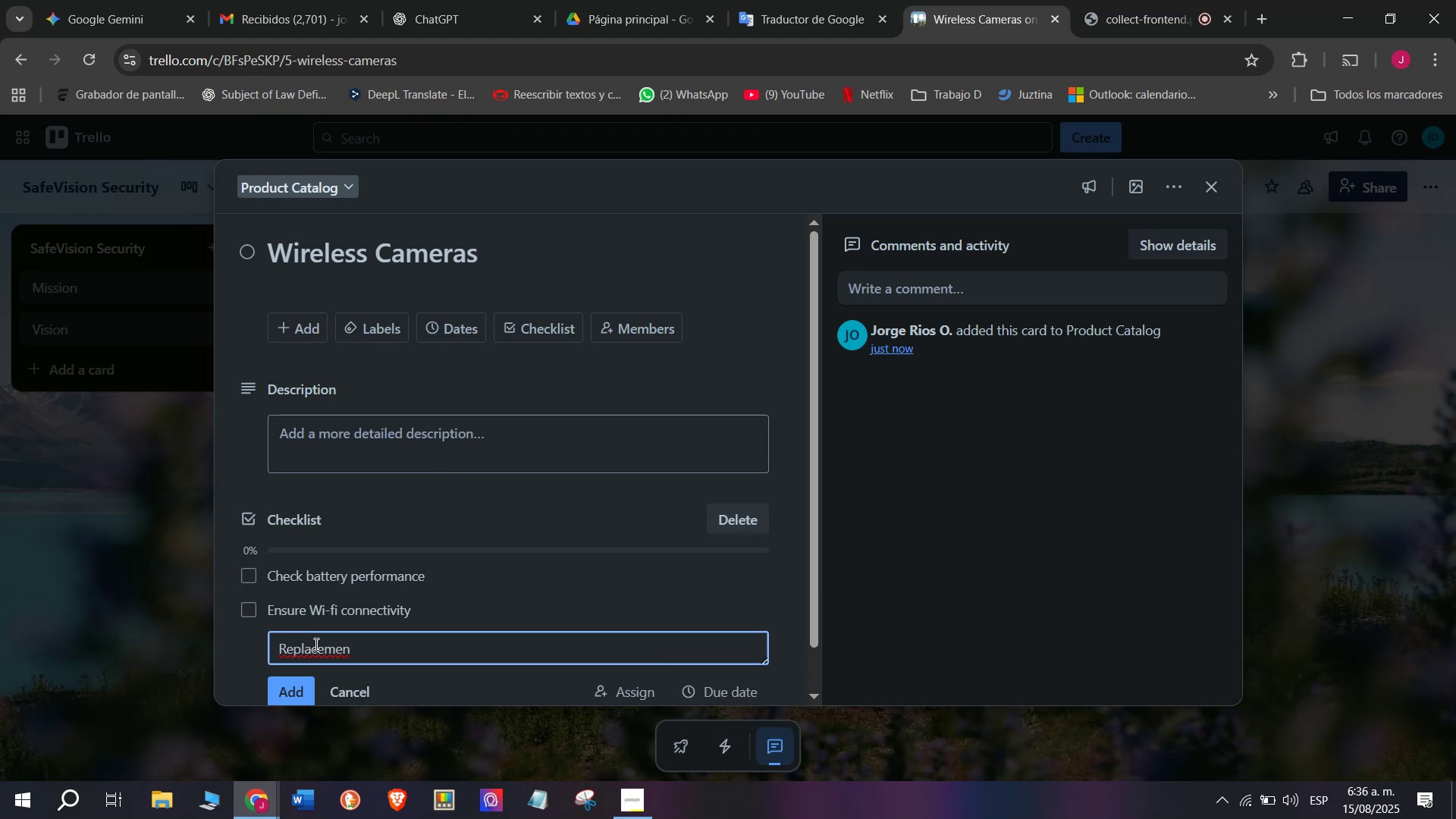 
key(Backspace)
key(Backspace)
key(Backspace)
type( defe)
 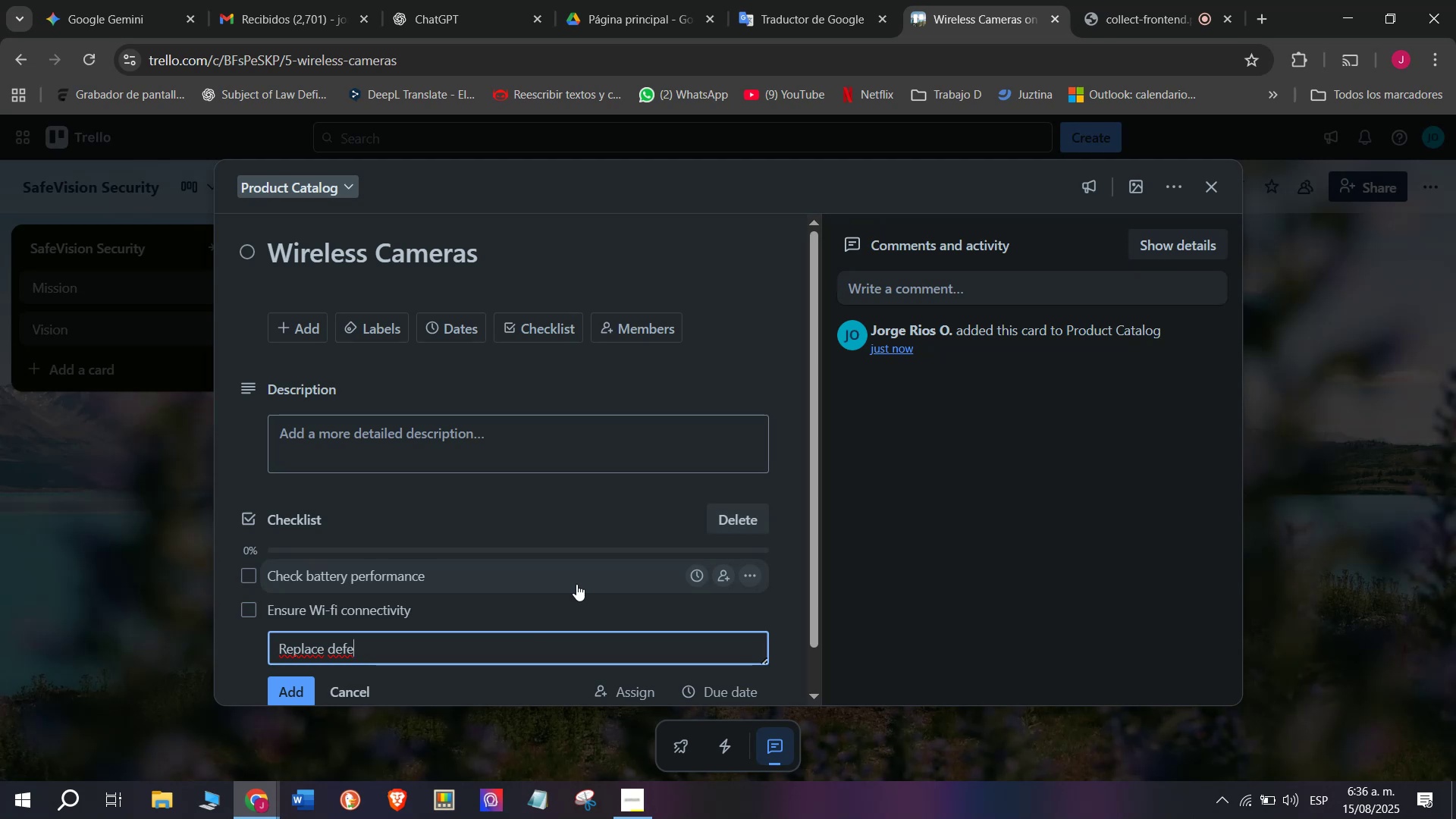 
wait(26.72)
 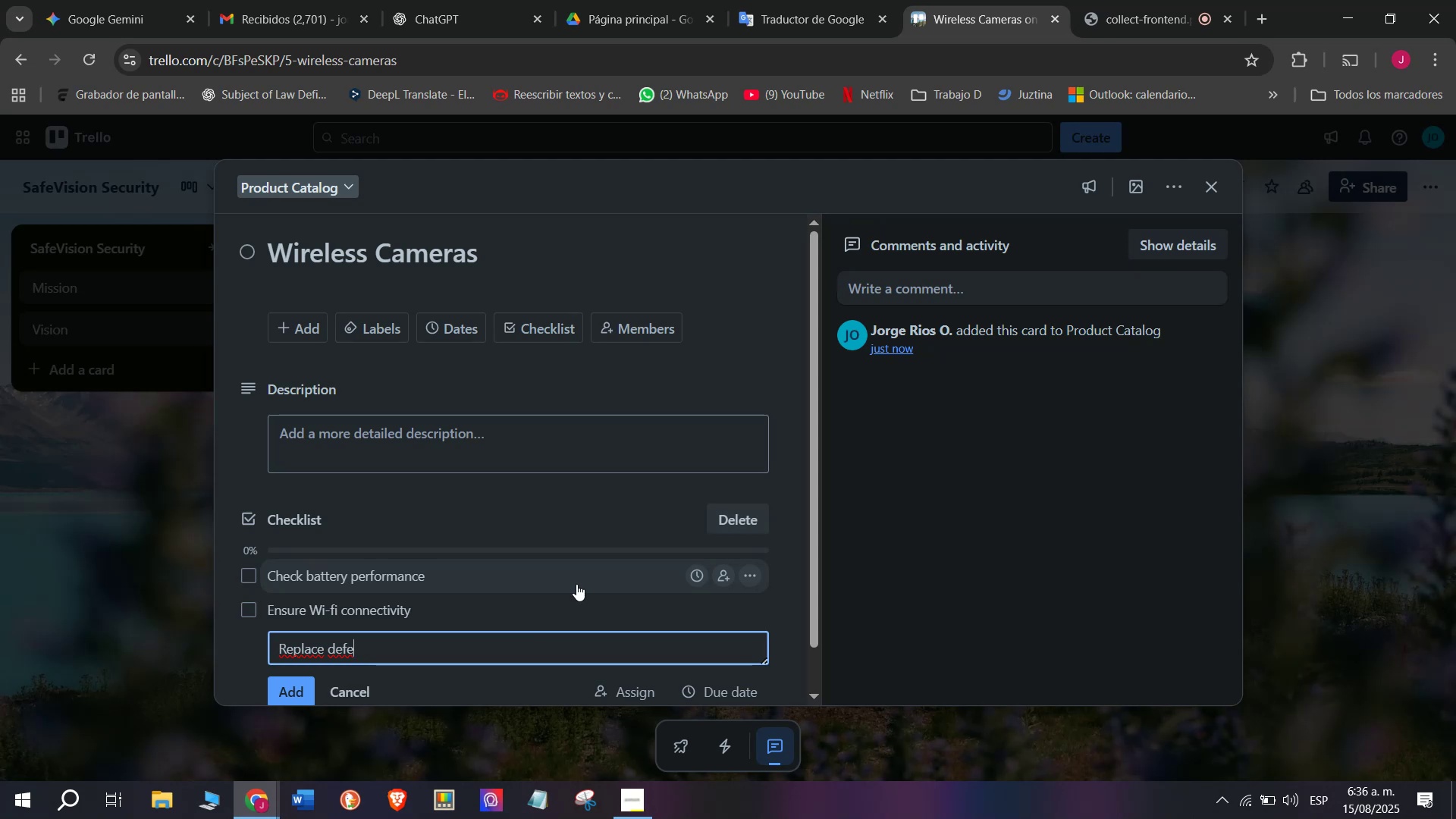 
type(x)
key(Backspace)
type(ctive units)
 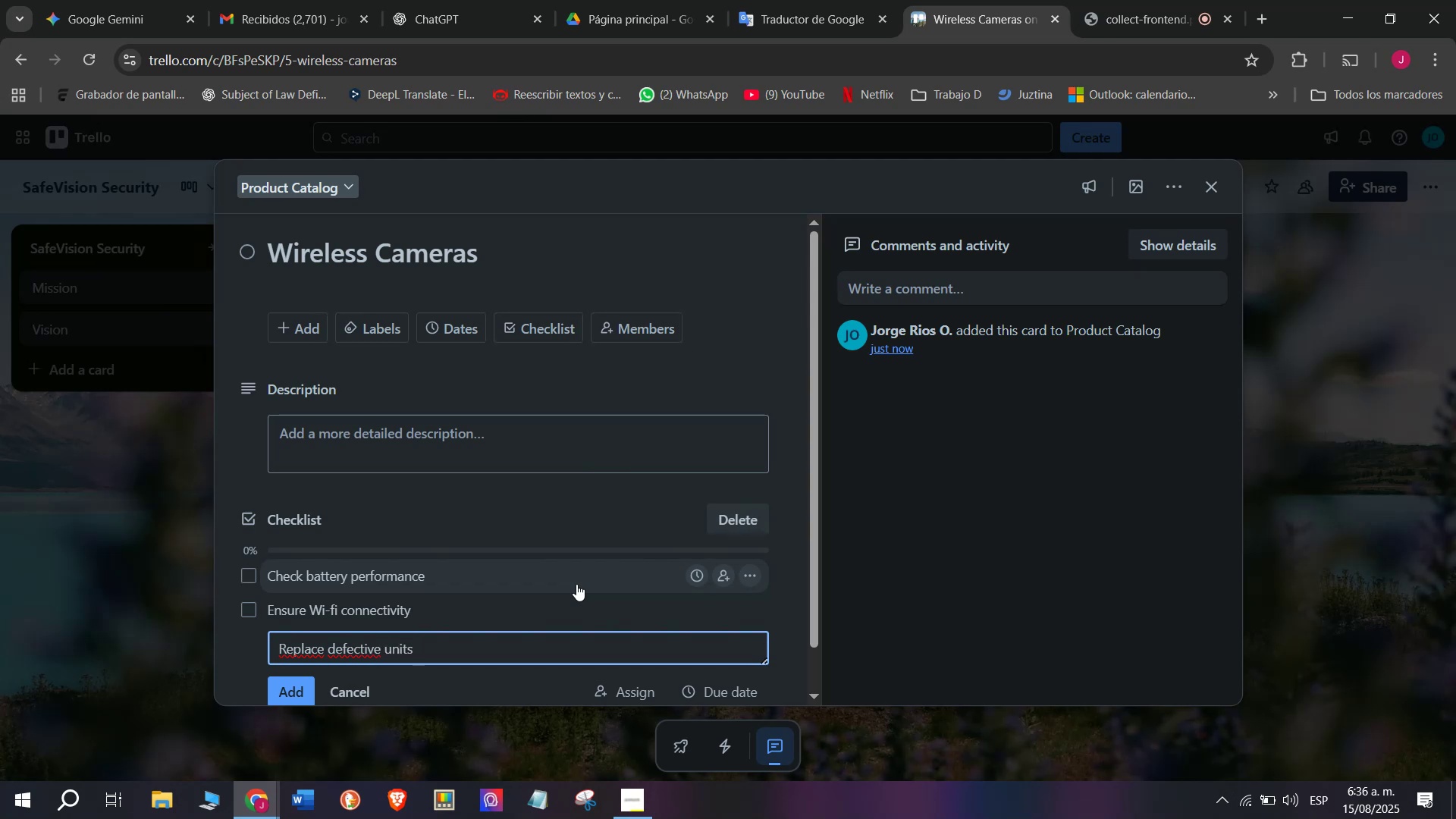 
key(Enter)
 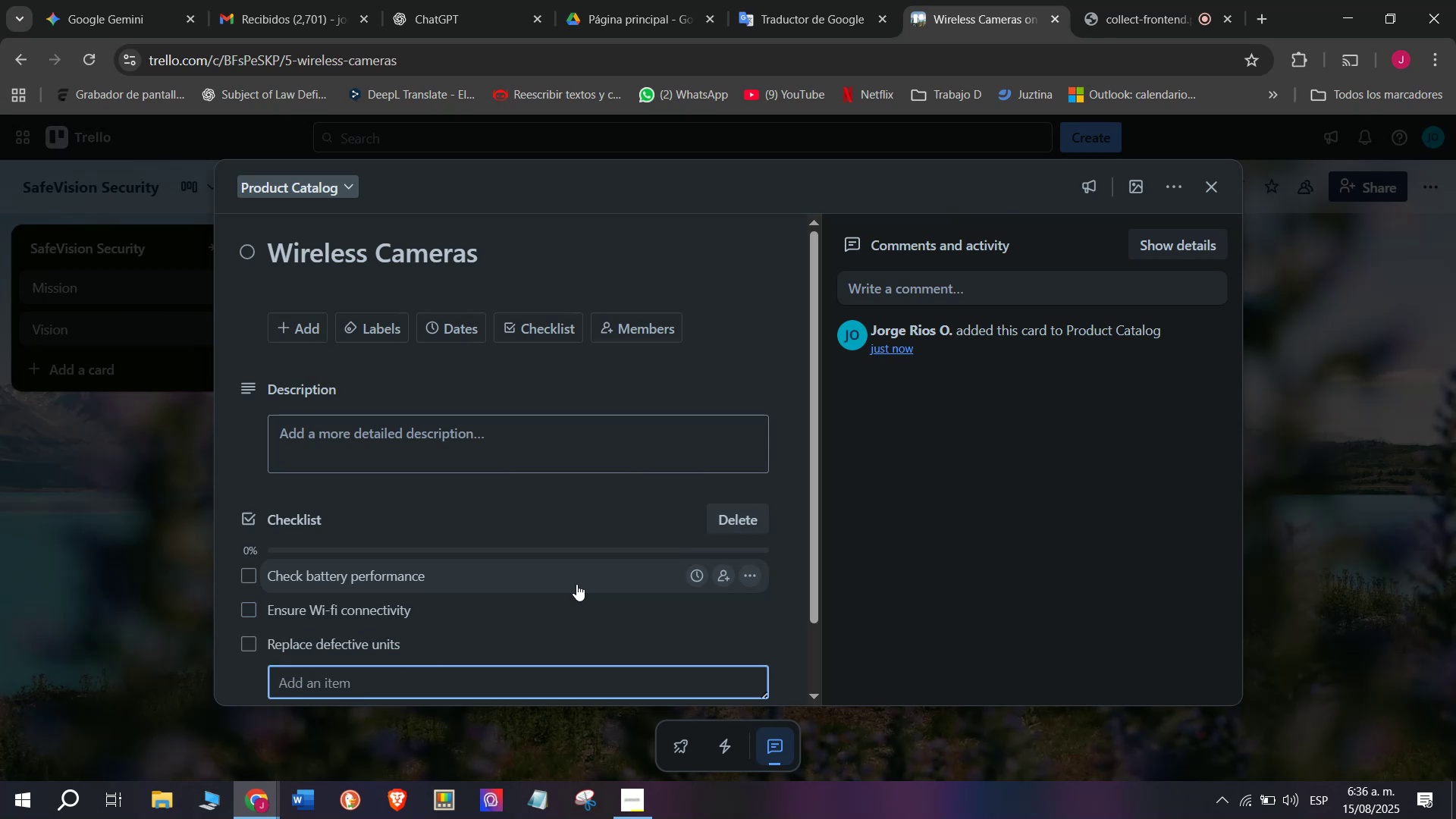 
type(Prepare urgent orders)
 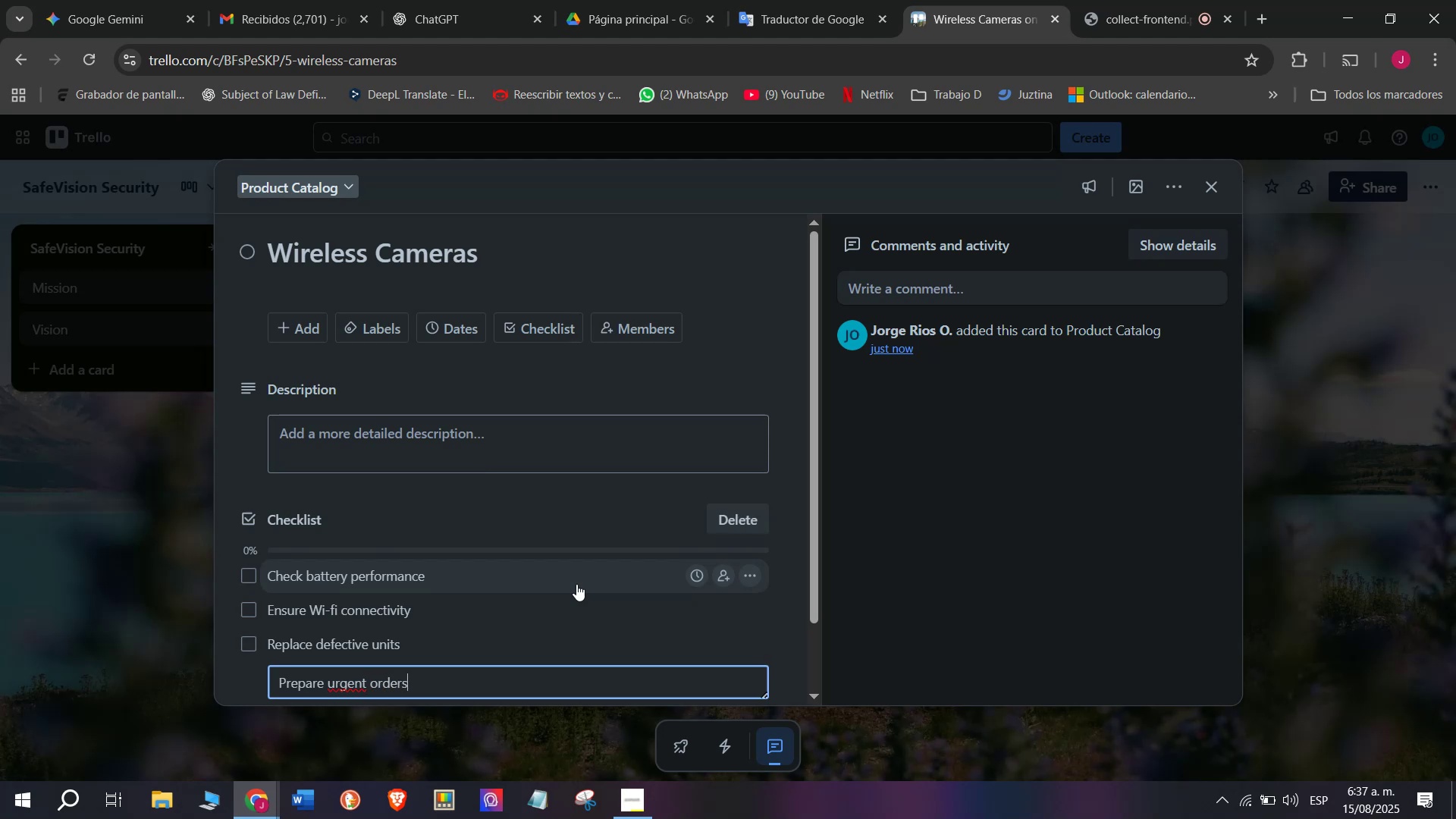 
key(Enter)
 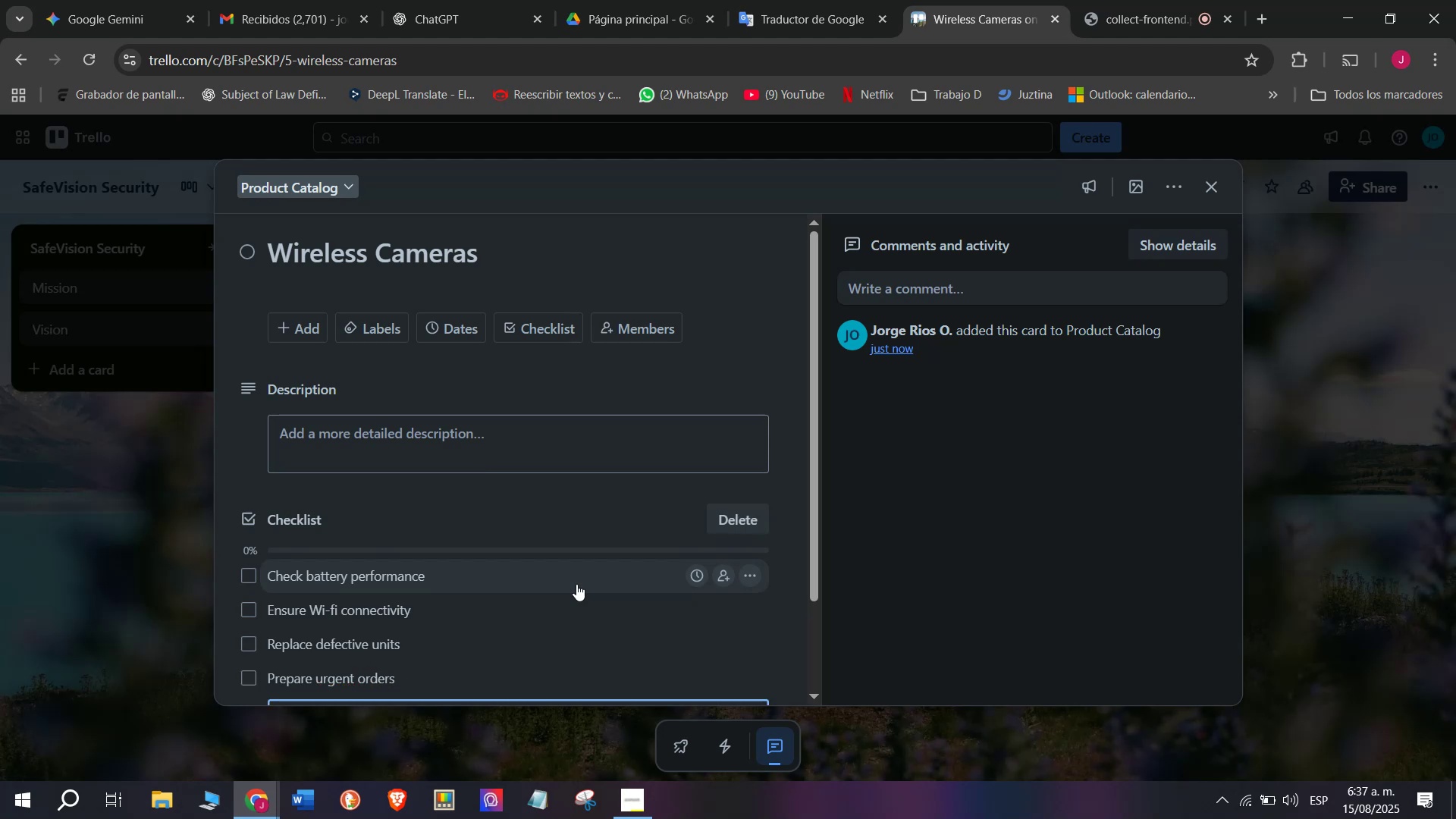 
type(Lav)
key(Backspace)
type(bel and store)
 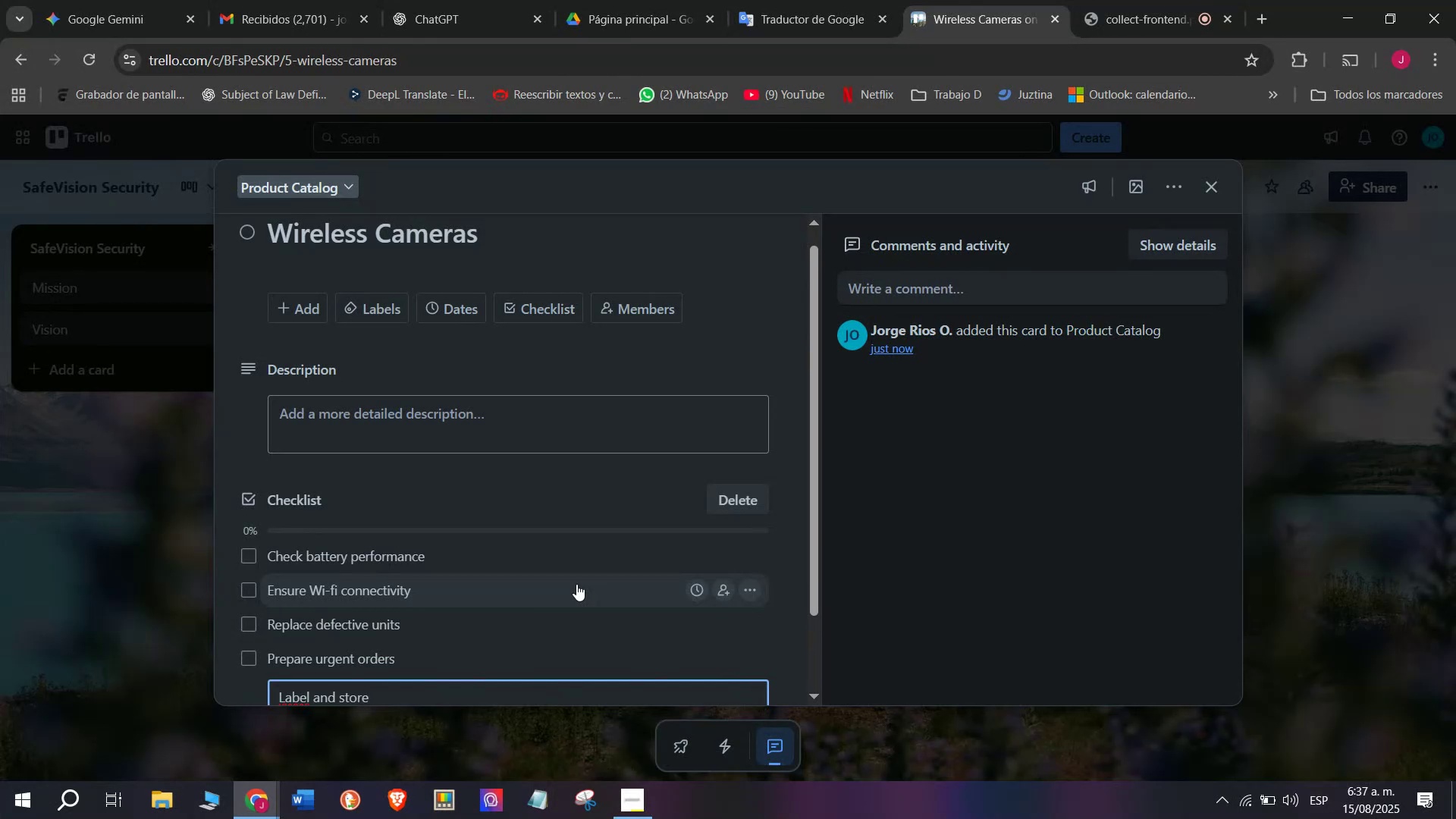 
key(Enter)
 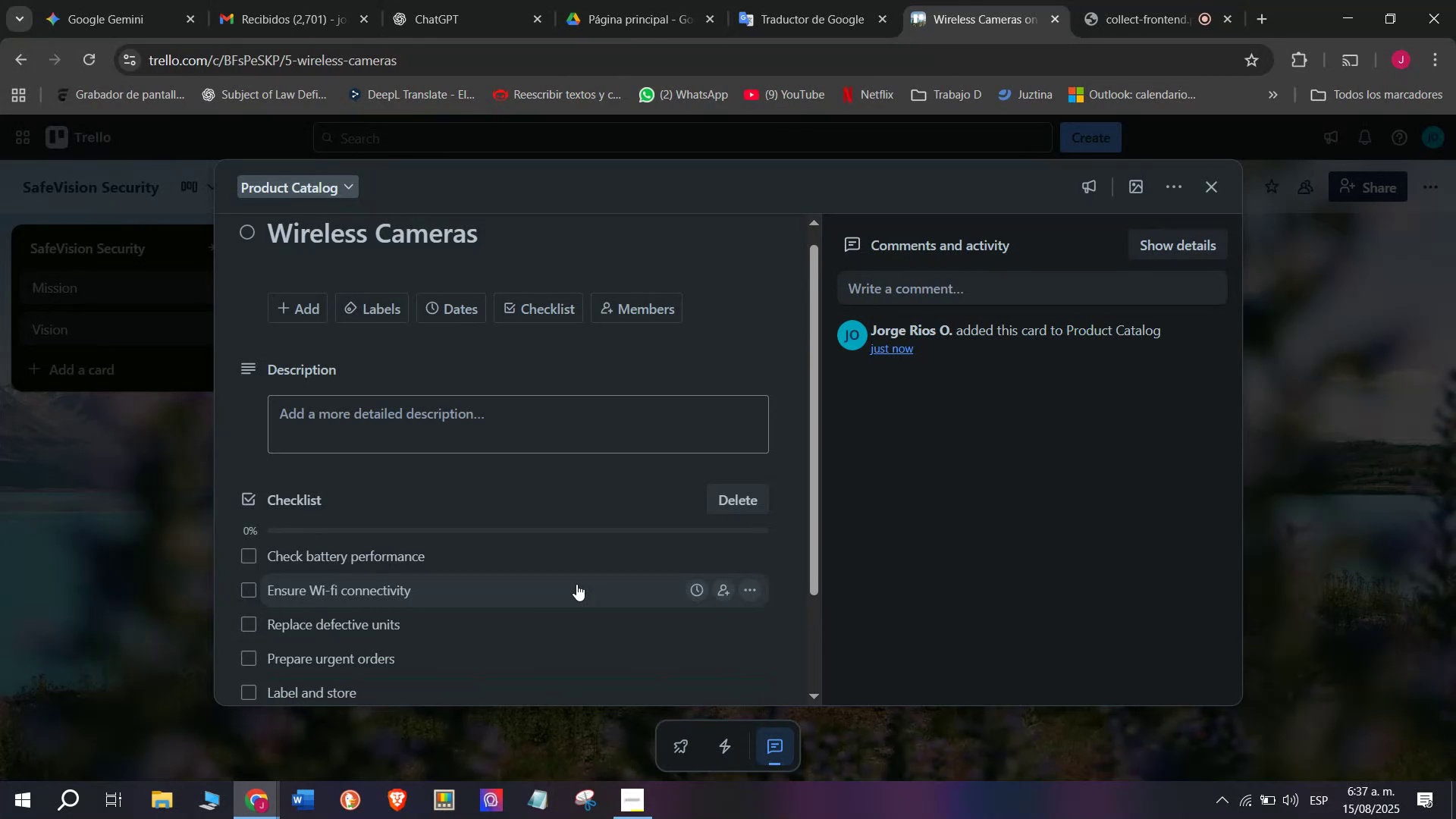 
type(Notify sales teaam)
 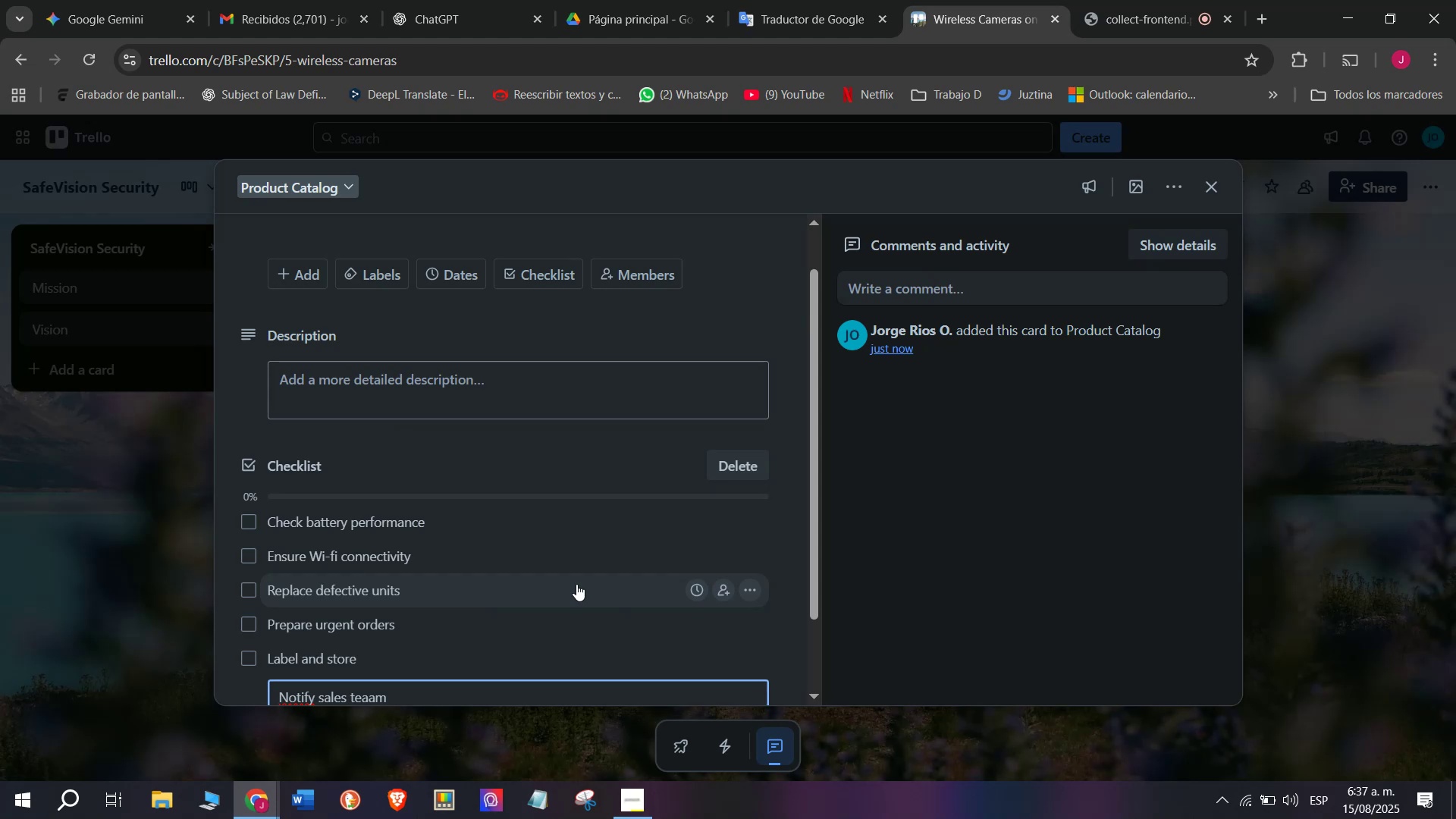 
key(Enter)
 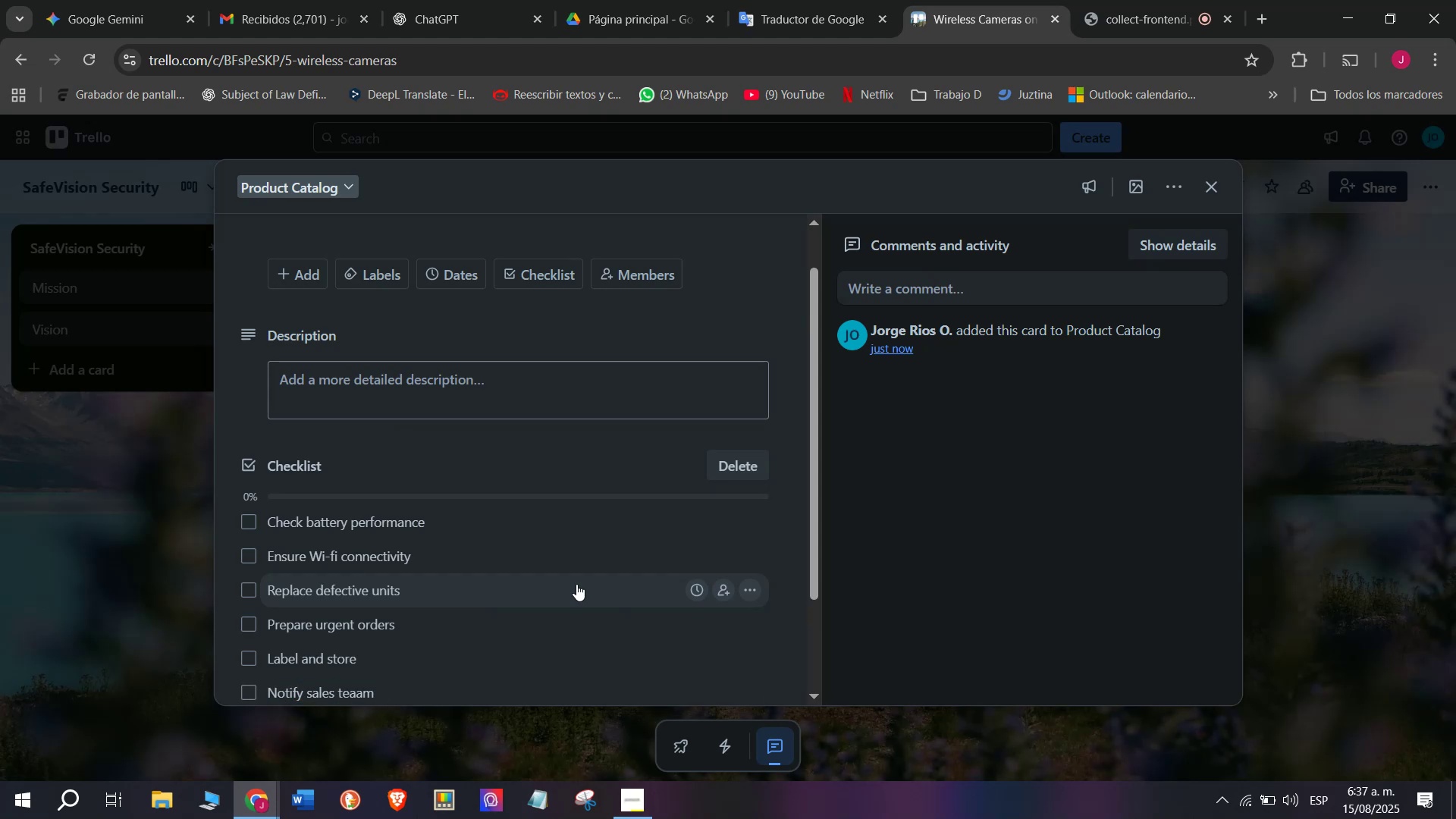 
wait(7.1)
 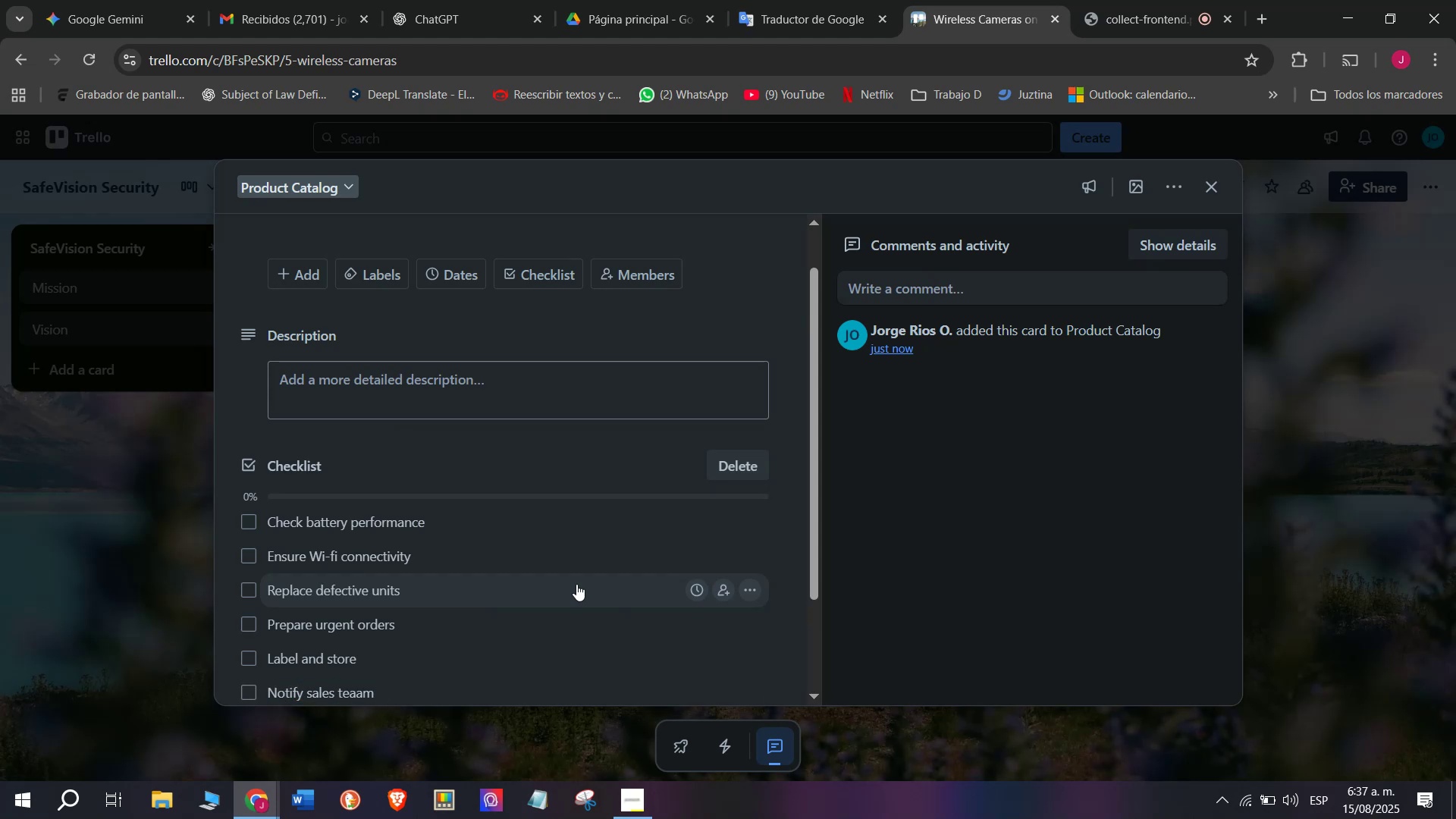 
scroll: coordinate [560, 549], scroll_direction: up, amount: 1.0
 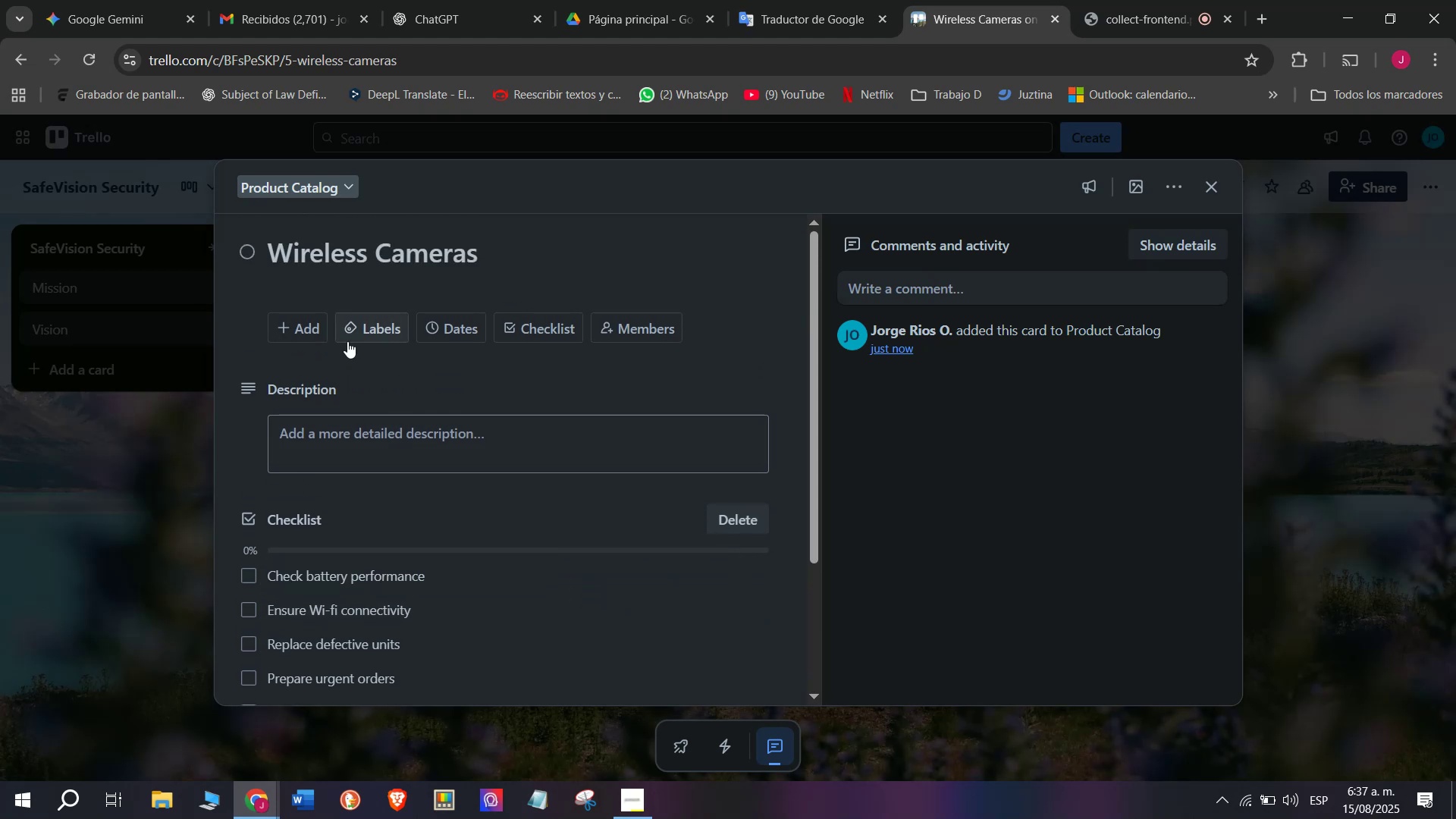 
left_click([347, 337])
 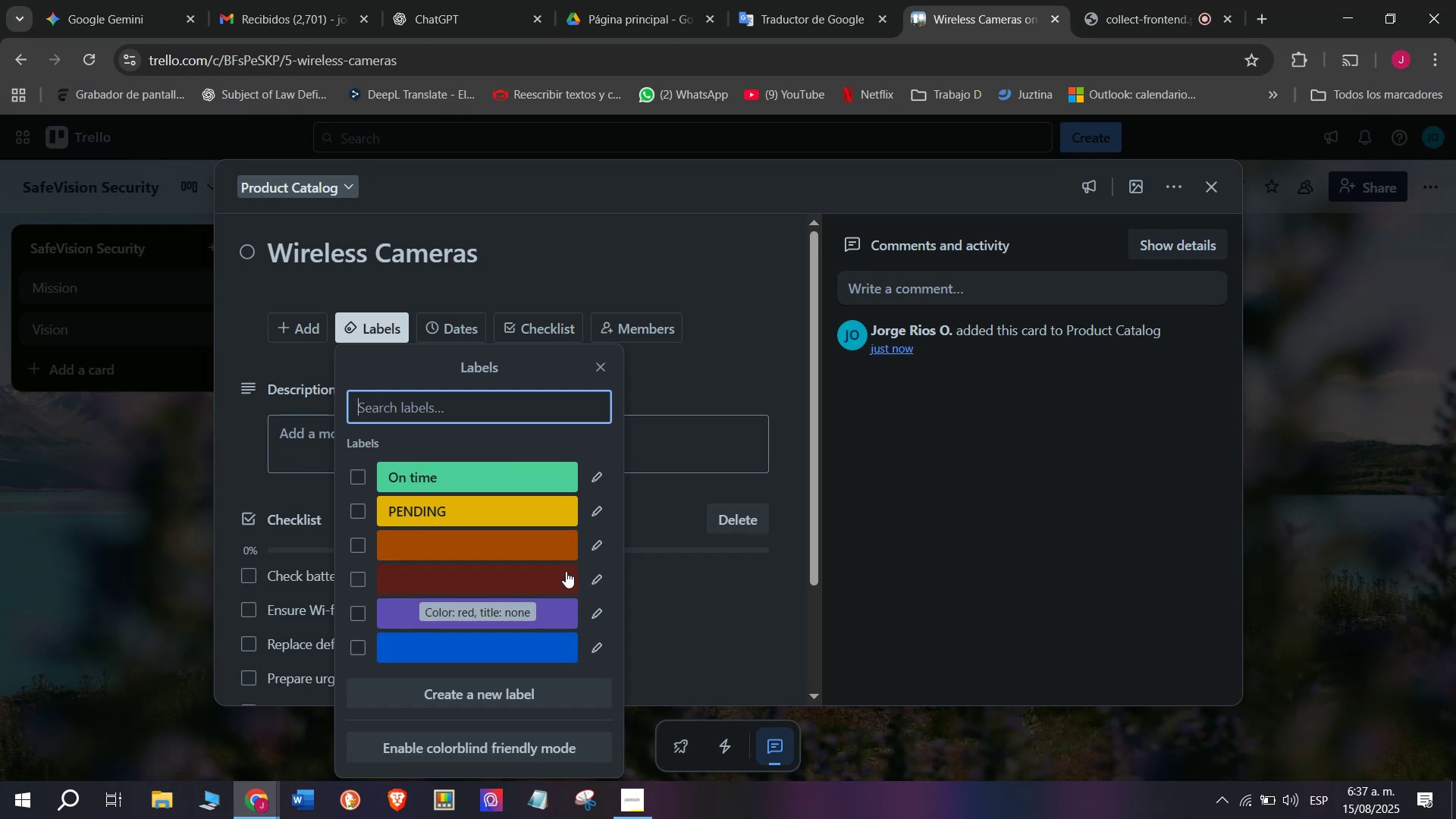 
left_click([602, 576])
 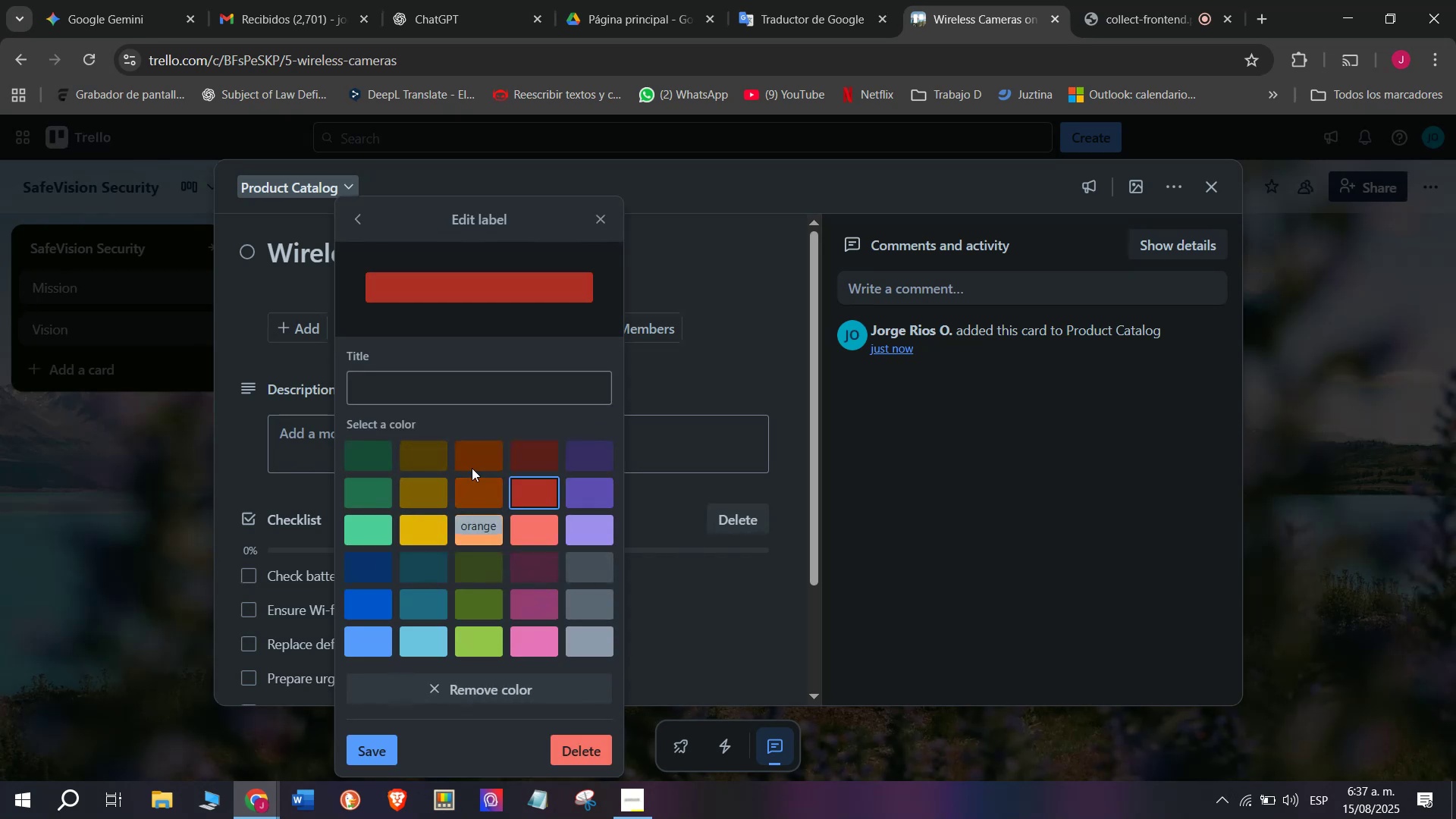 
left_click_drag(start_coordinate=[405, 373], to_coordinate=[407, 381])
 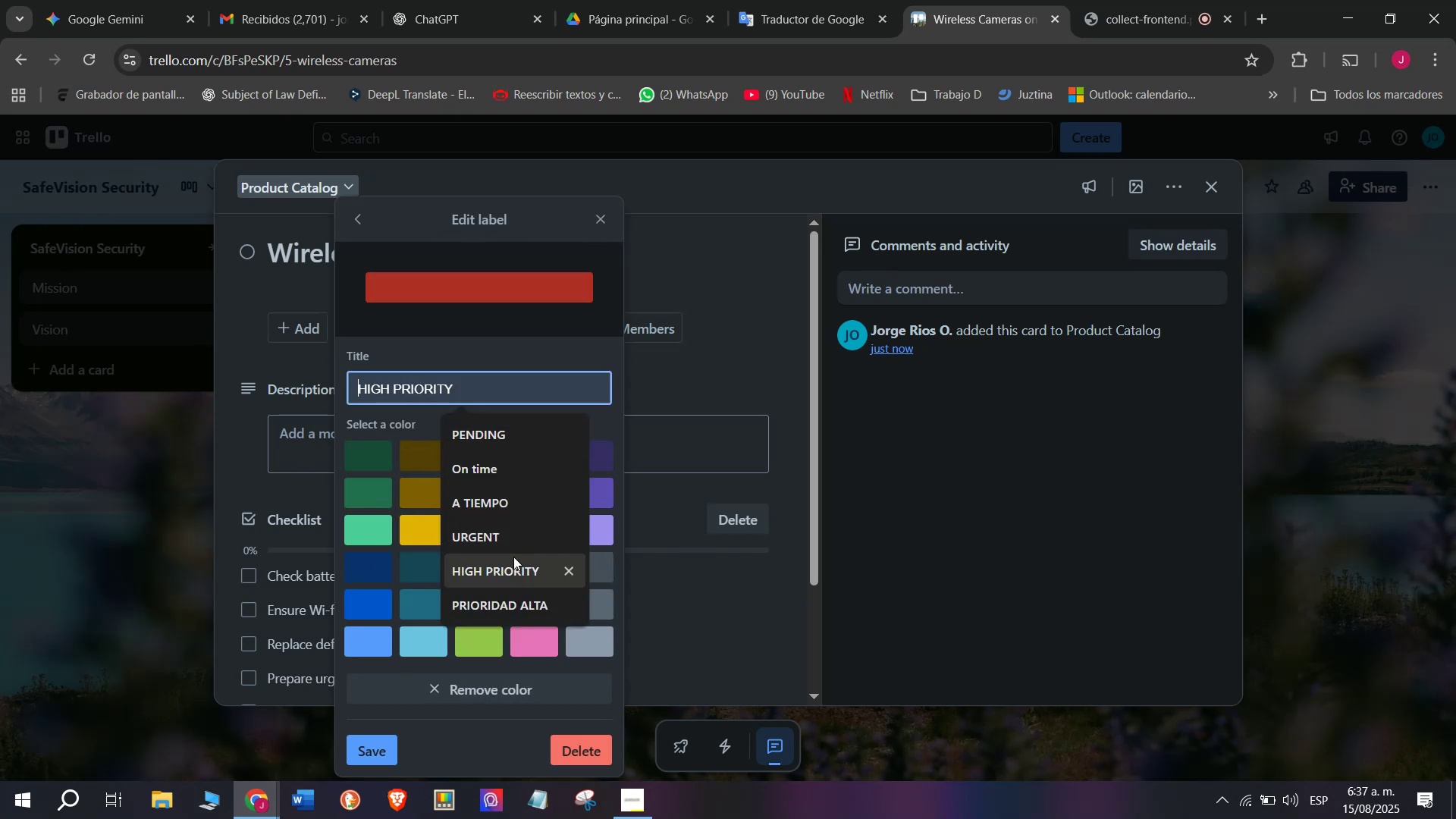 
left_click([510, 537])
 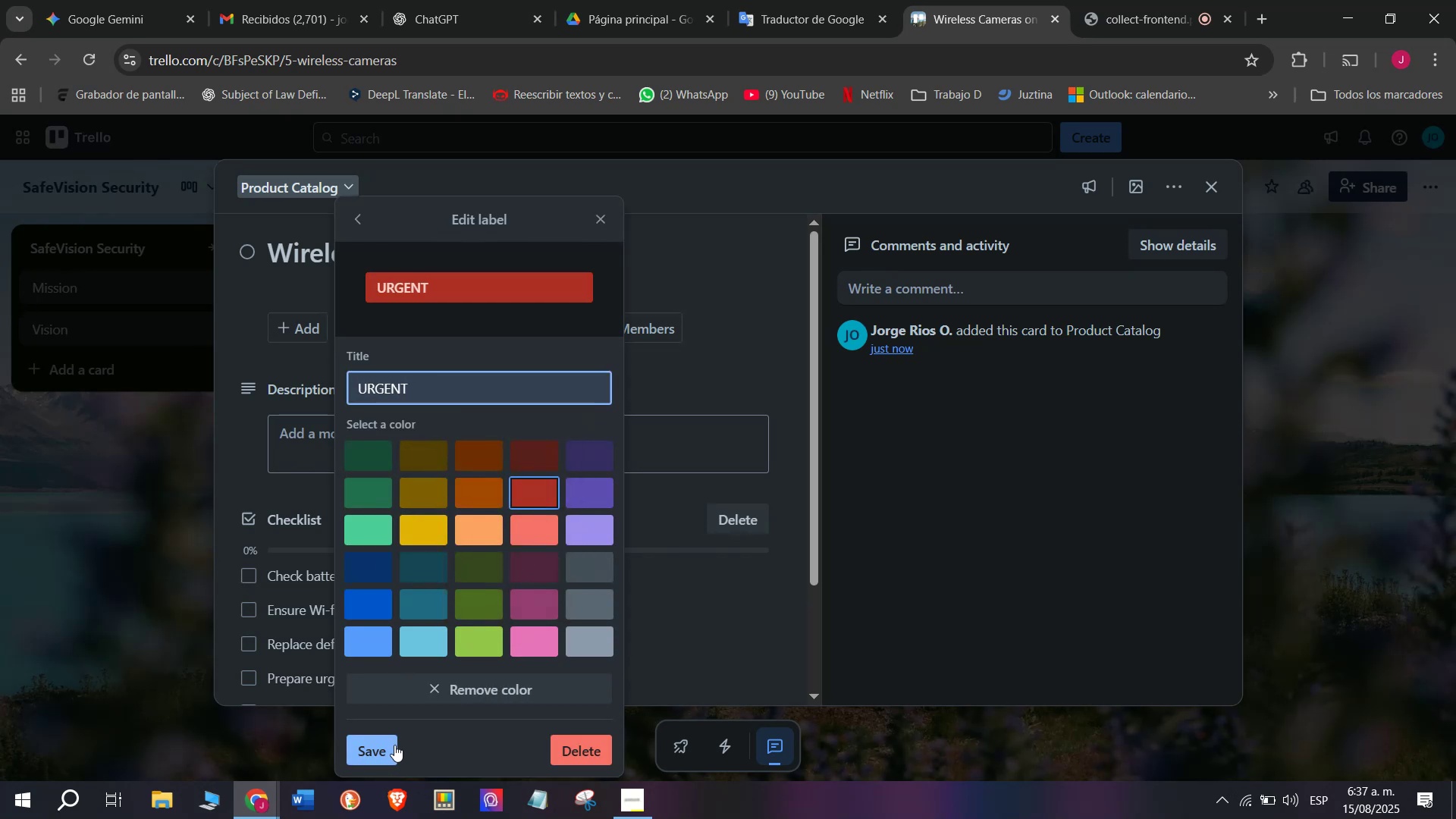 
left_click([394, 752])
 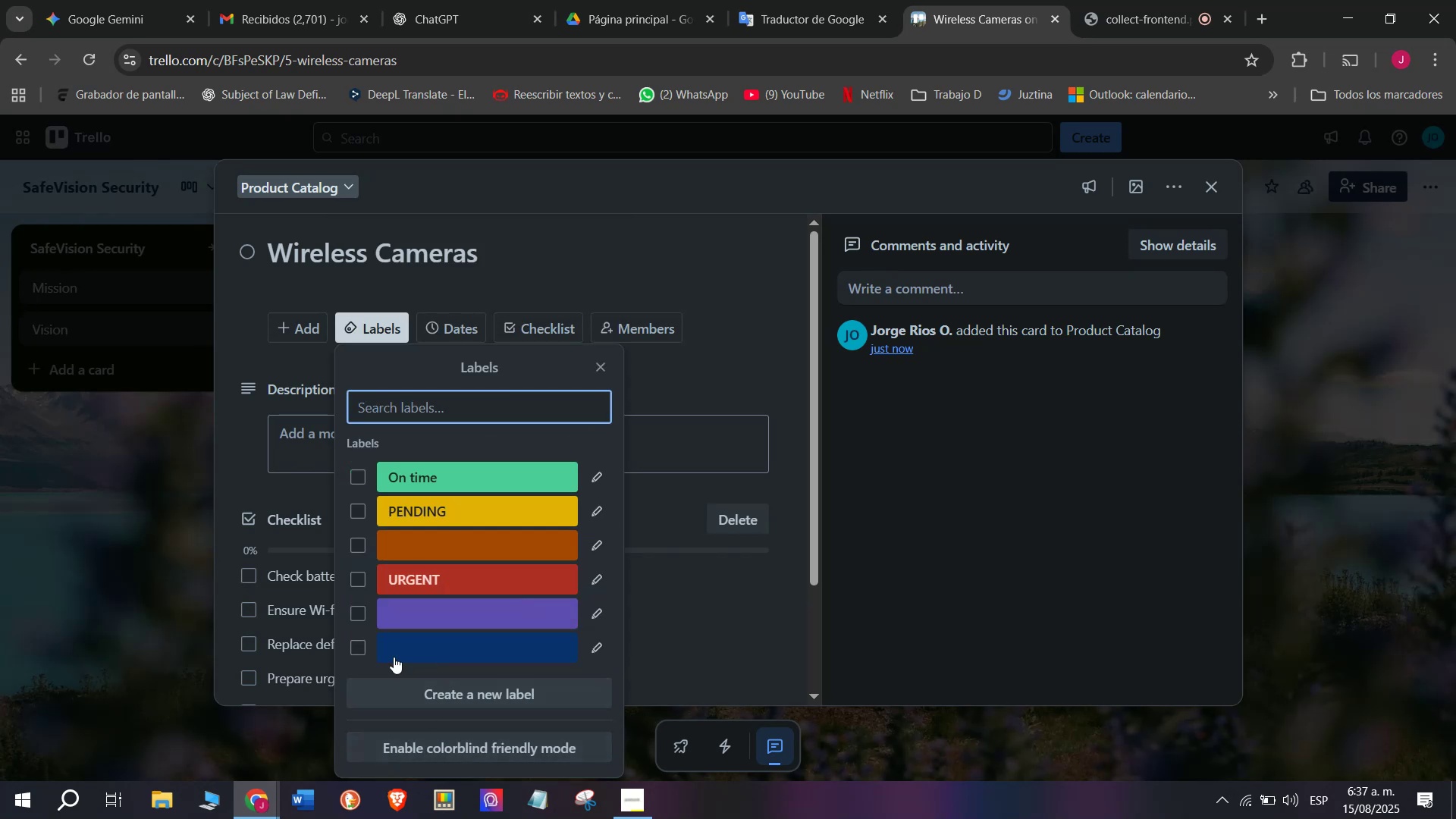 
left_click([446, 581])
 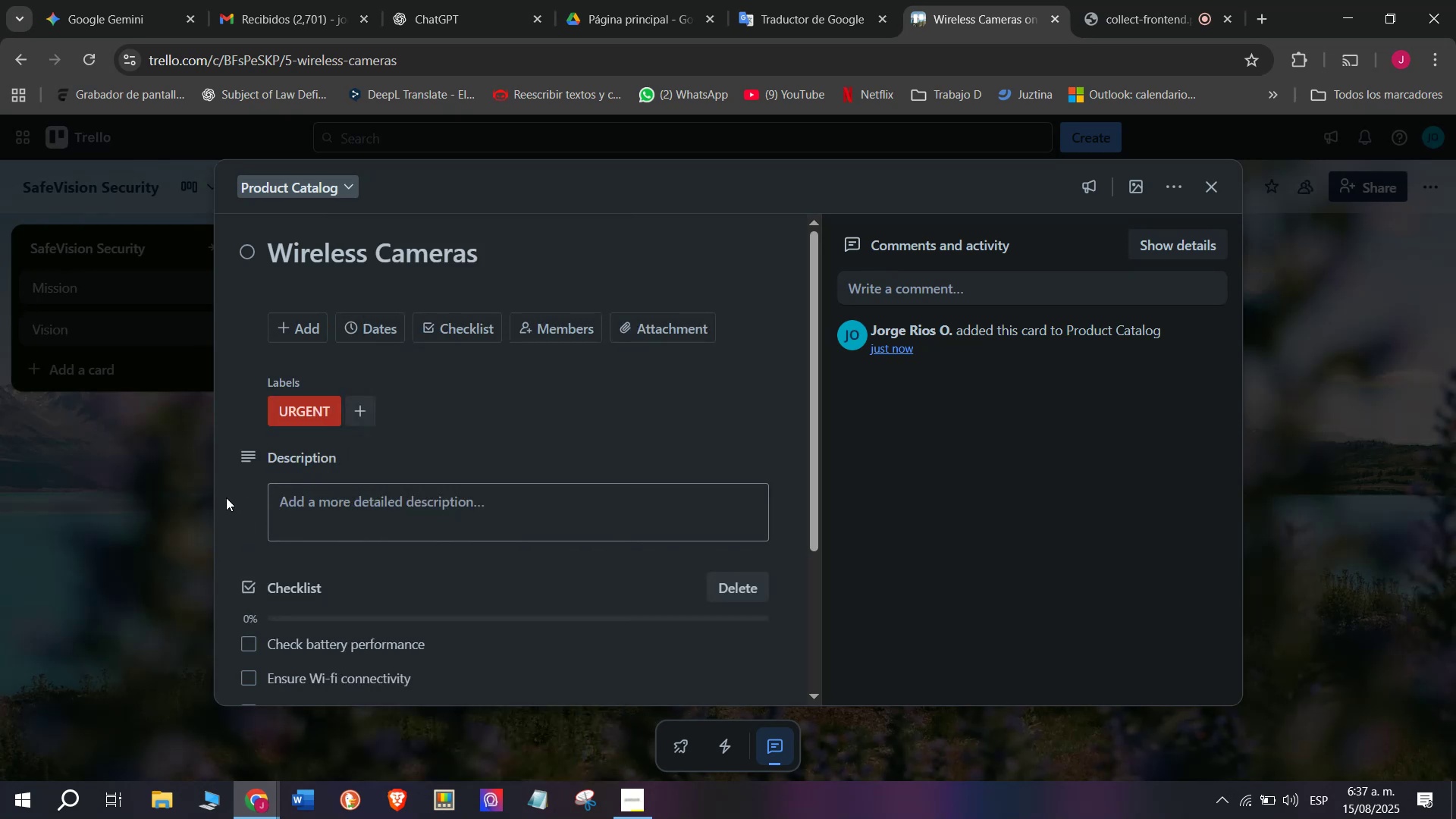 
double_click([95, 606])
 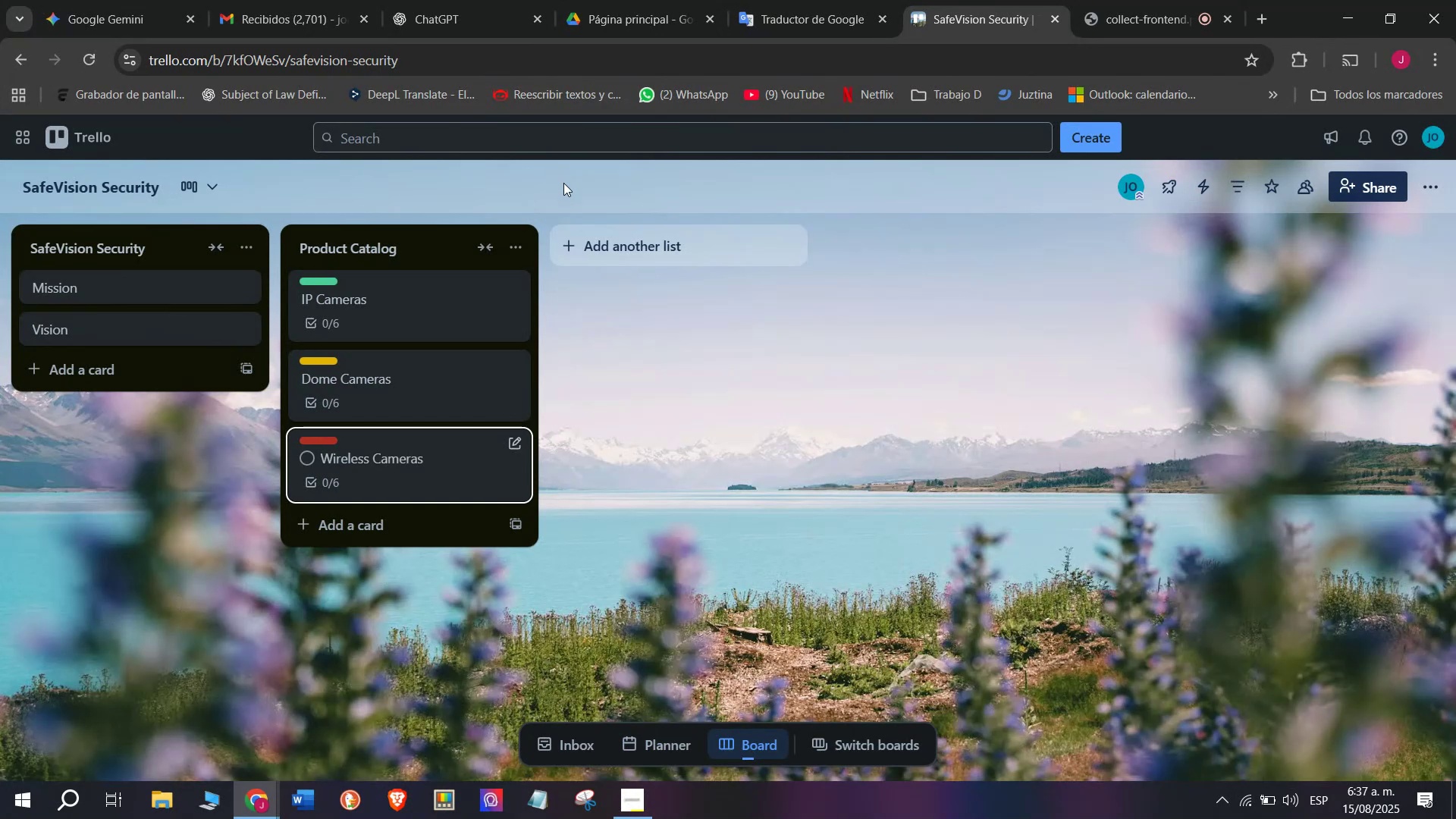 
left_click([619, 259])
 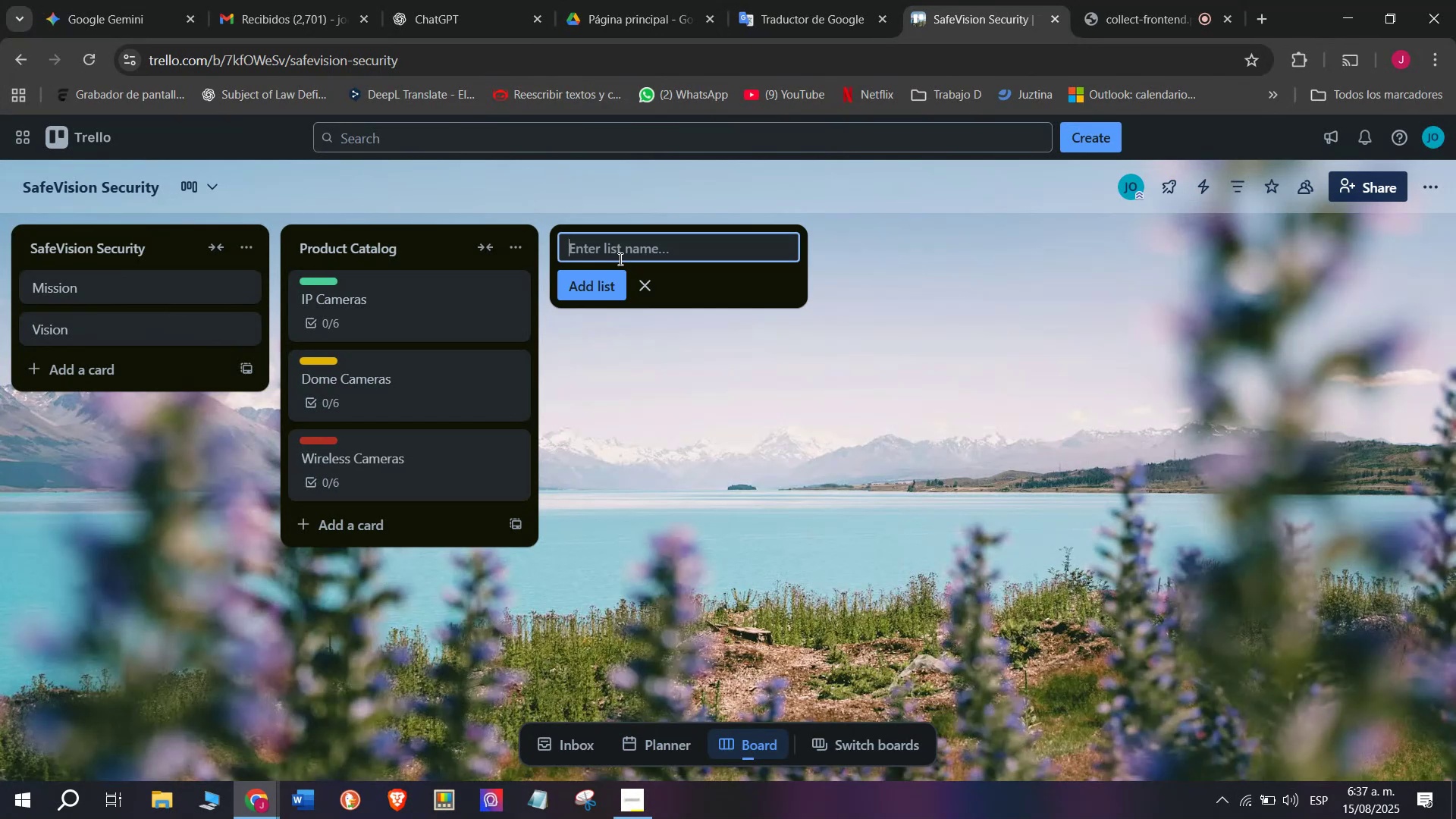 
type(Store ^ Showroom Setup)
 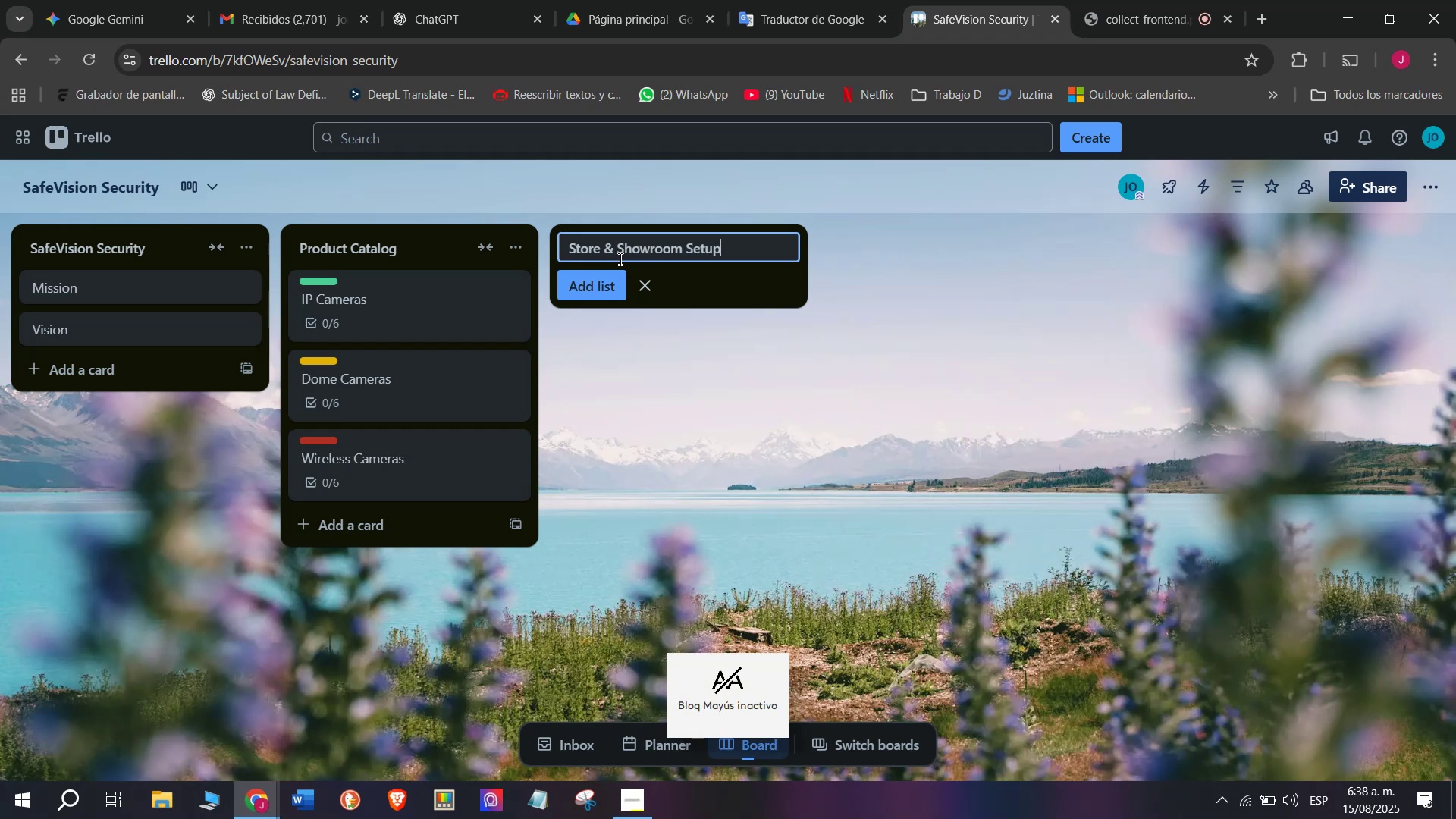 
key(Enter)
 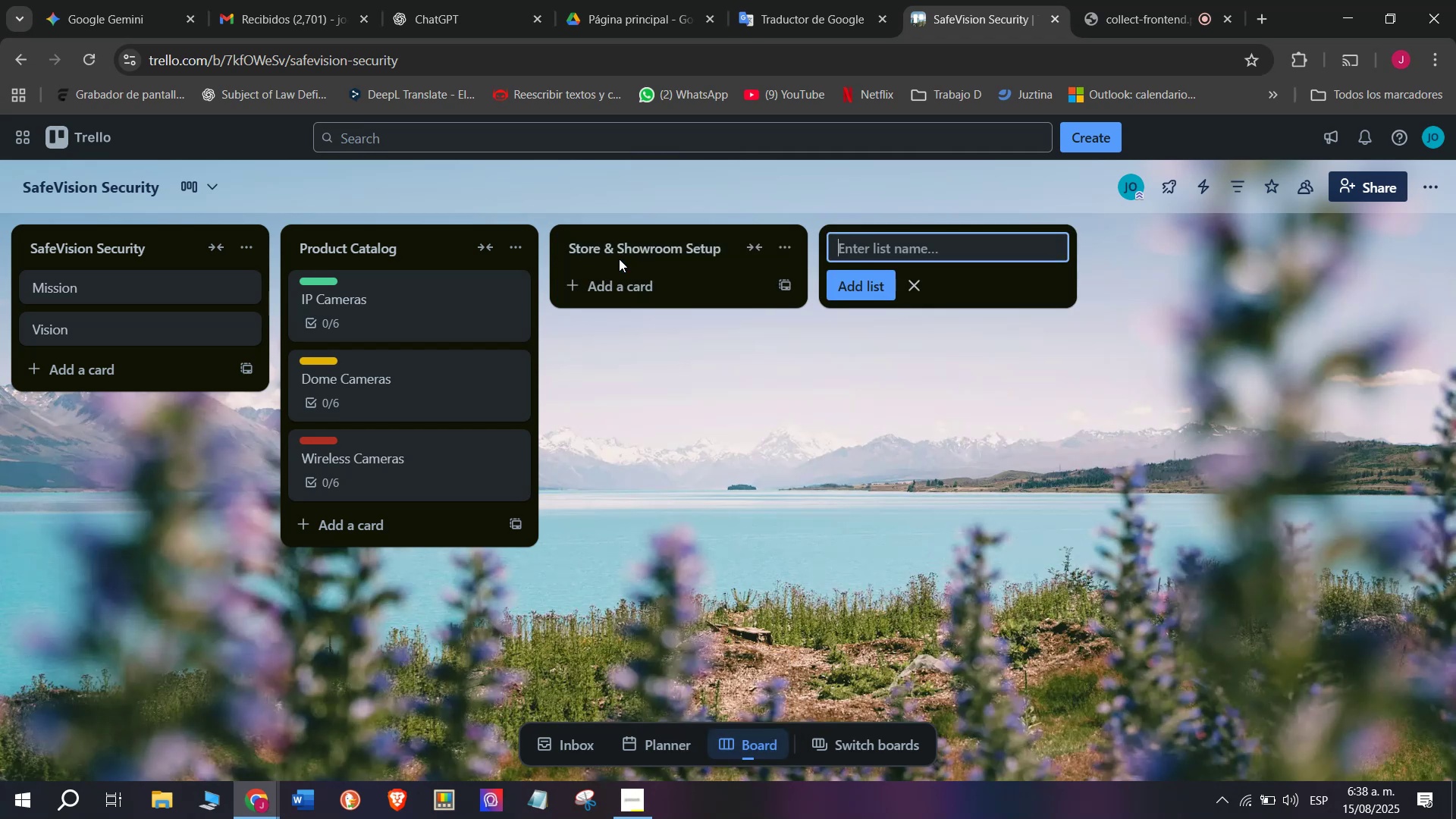 
left_click([644, 293])
 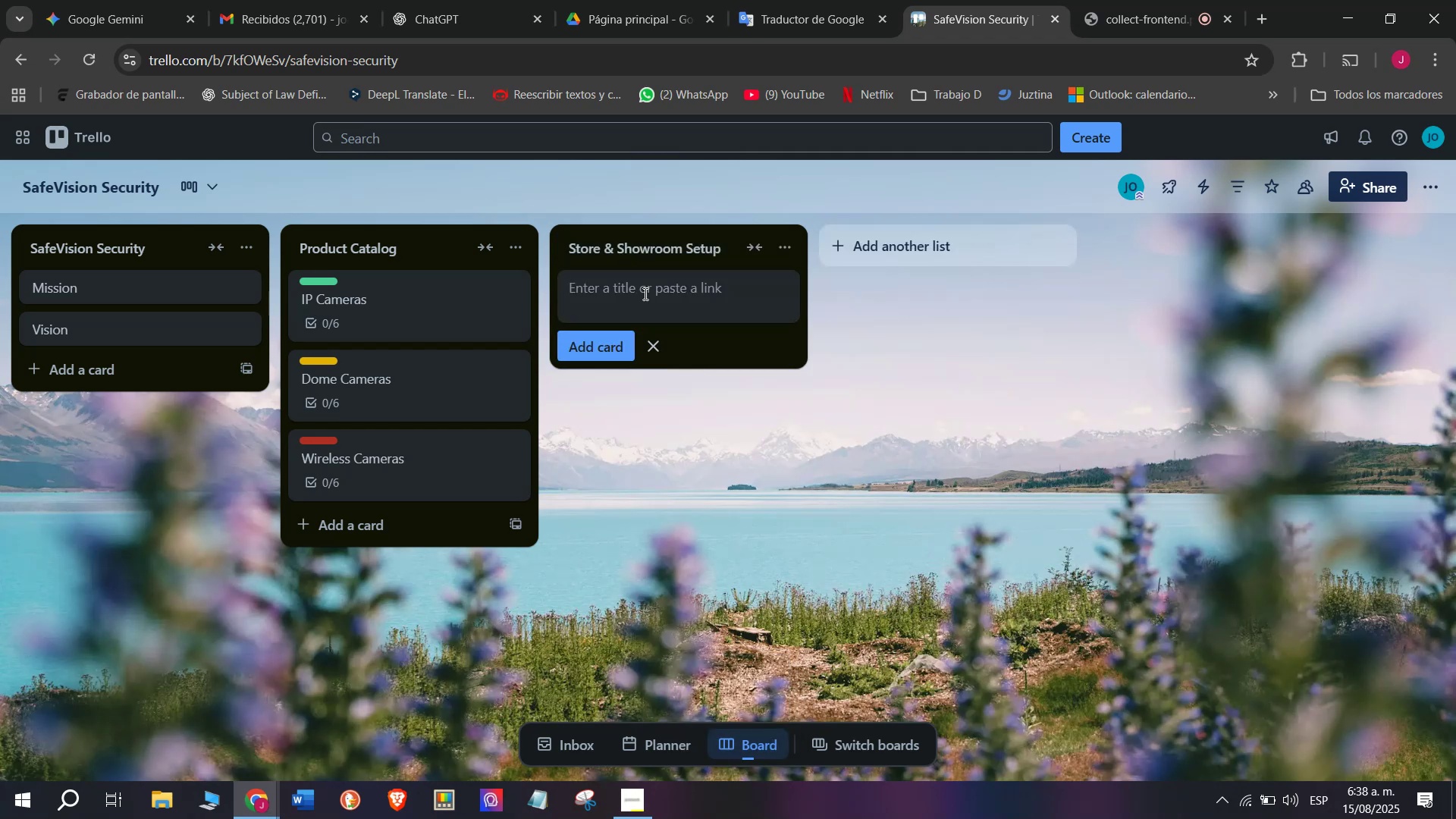 
type(Display shelves)
 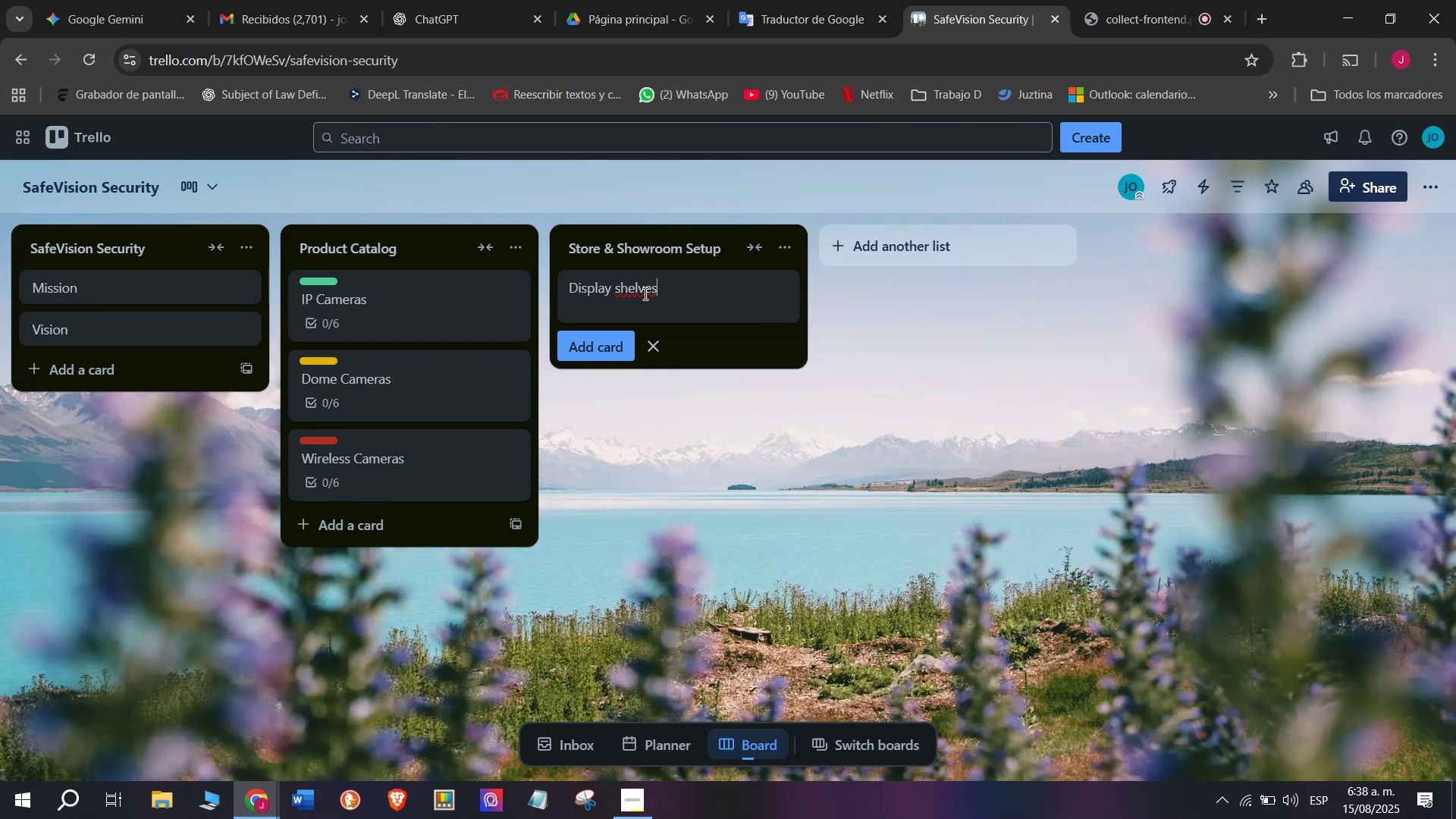 
key(Enter)
 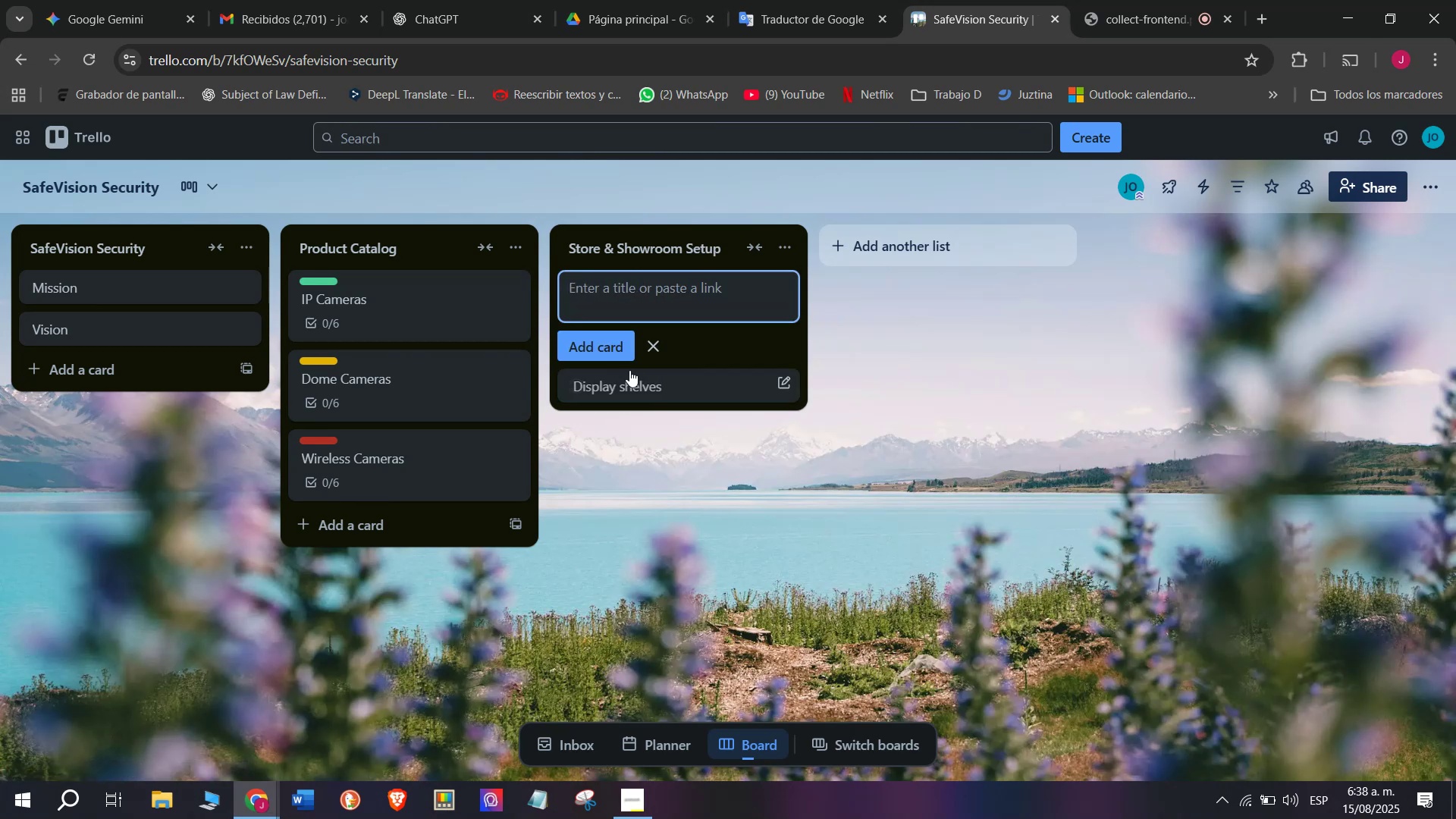 
left_click([632, 385])
 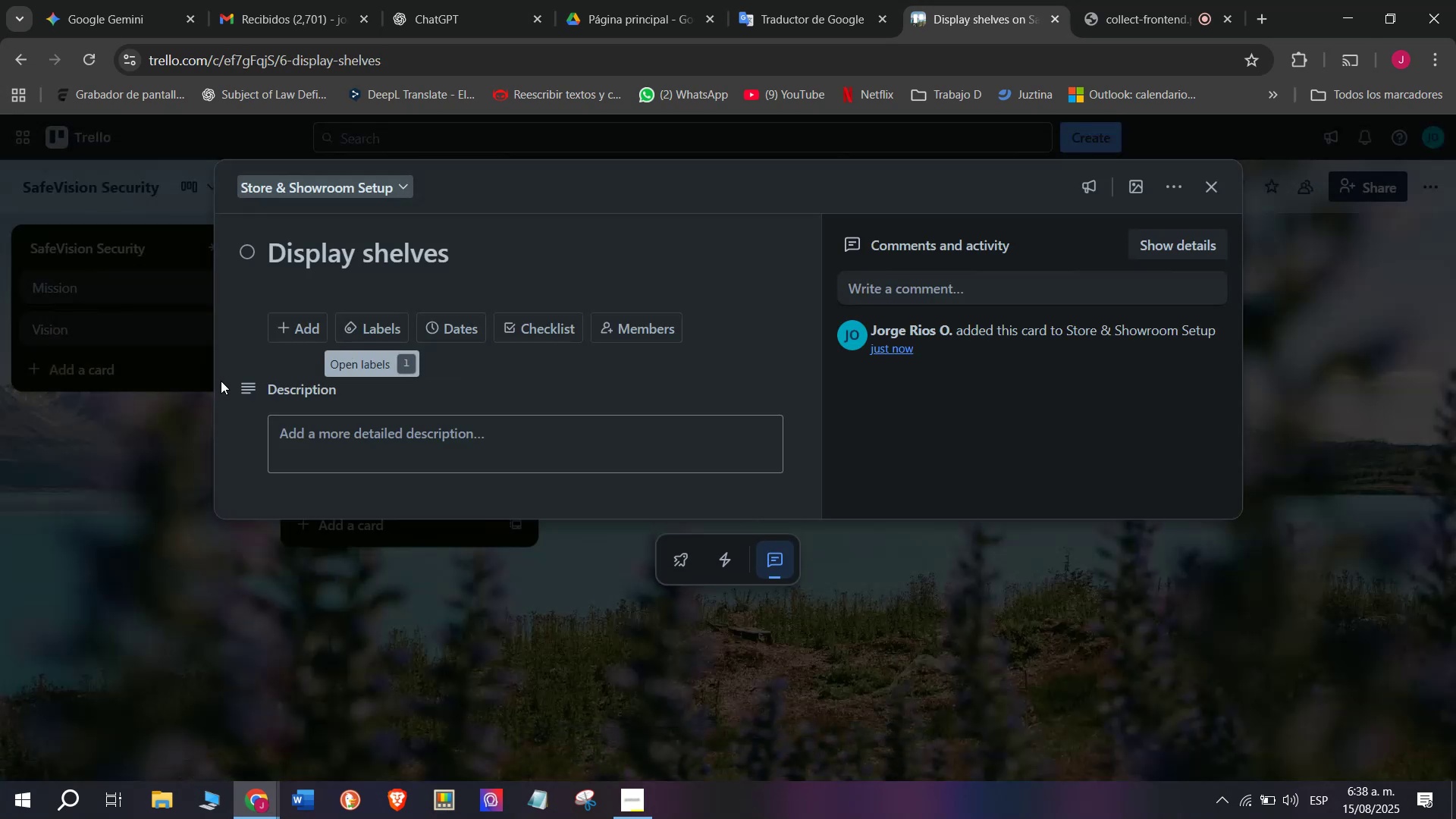 
left_click([385, 318])
 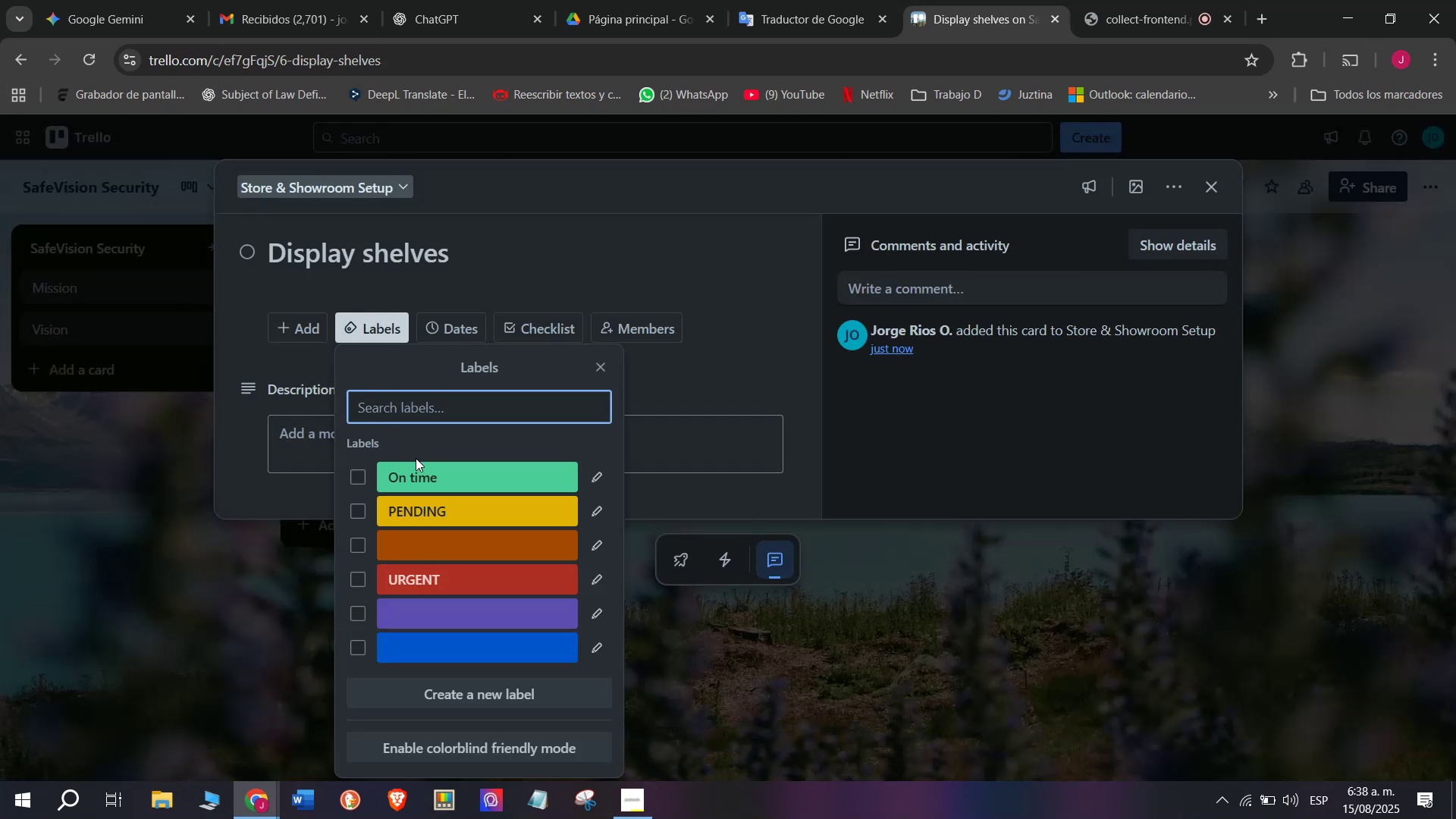 
left_click([446, 500])
 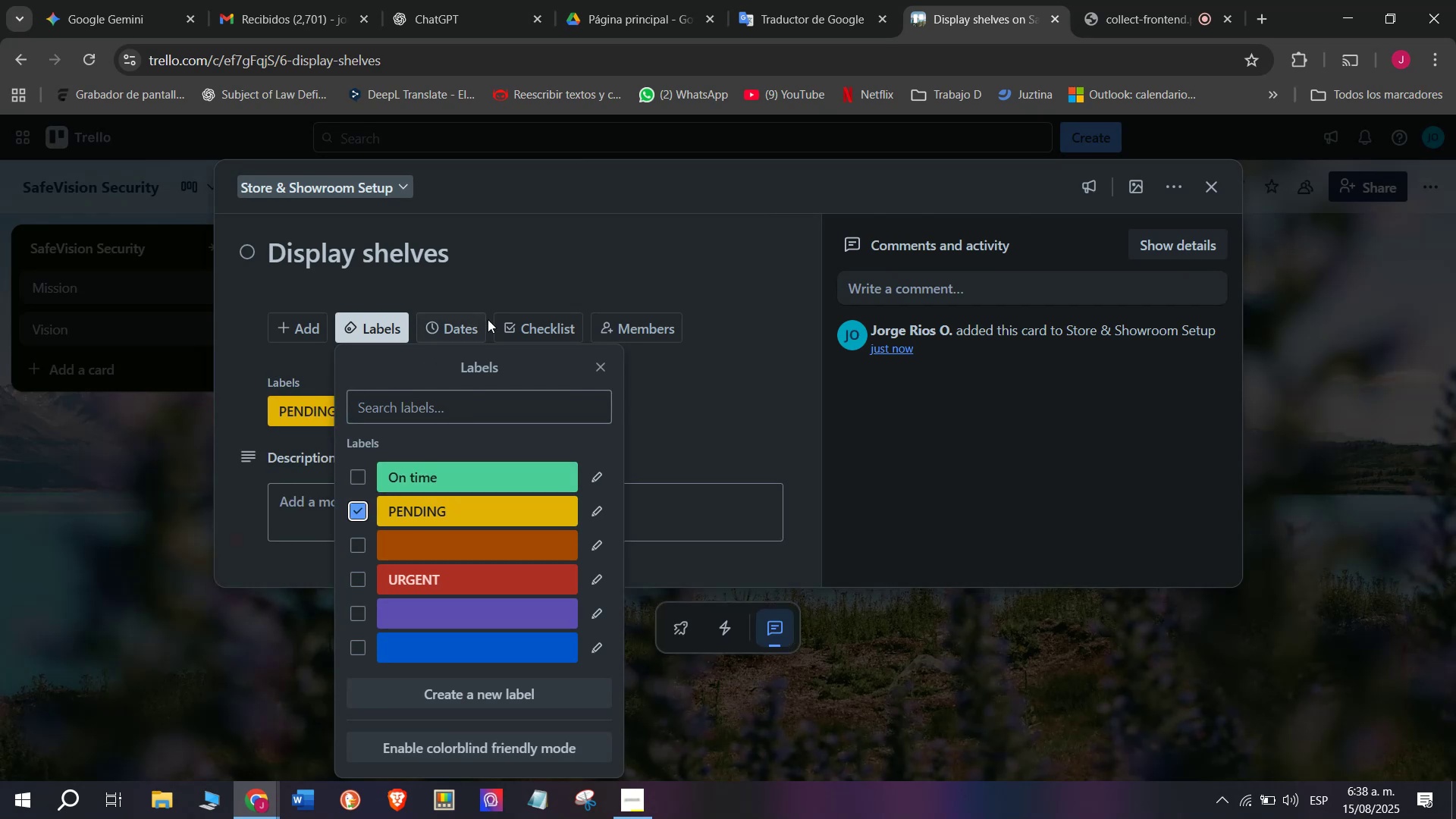 
left_click([536, 334])
 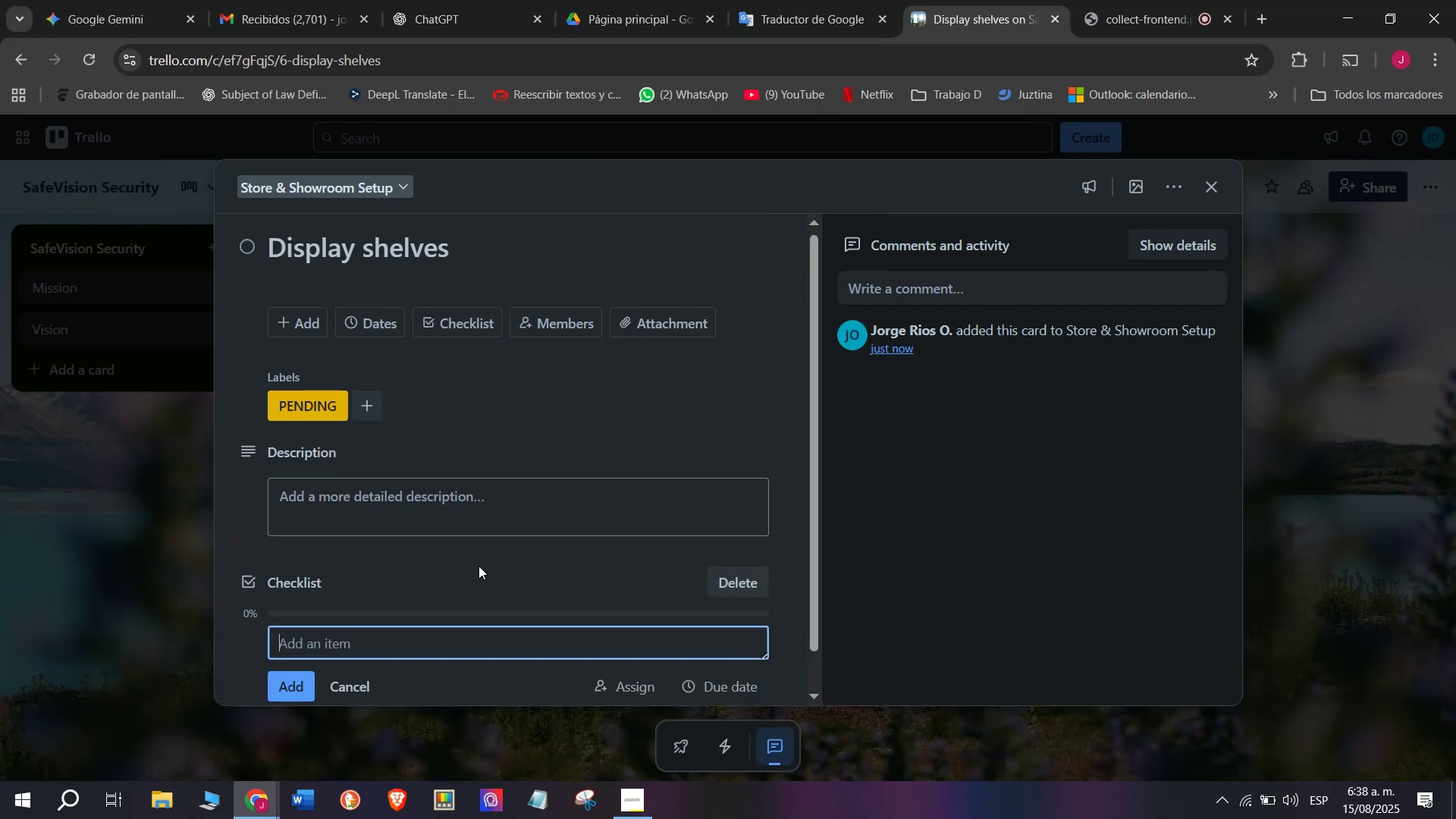 
type(Arrange products by category)
 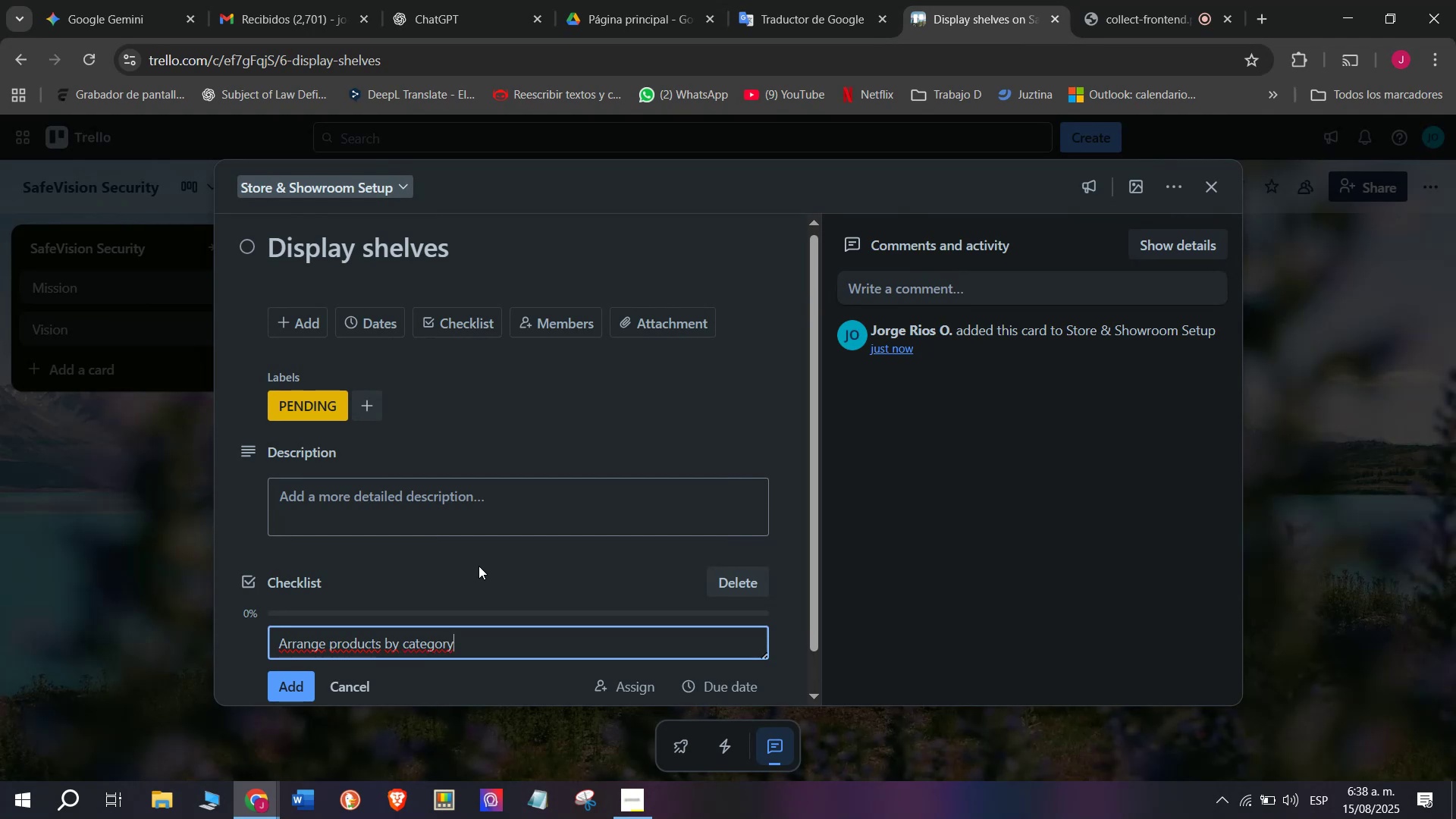 
key(Enter)
 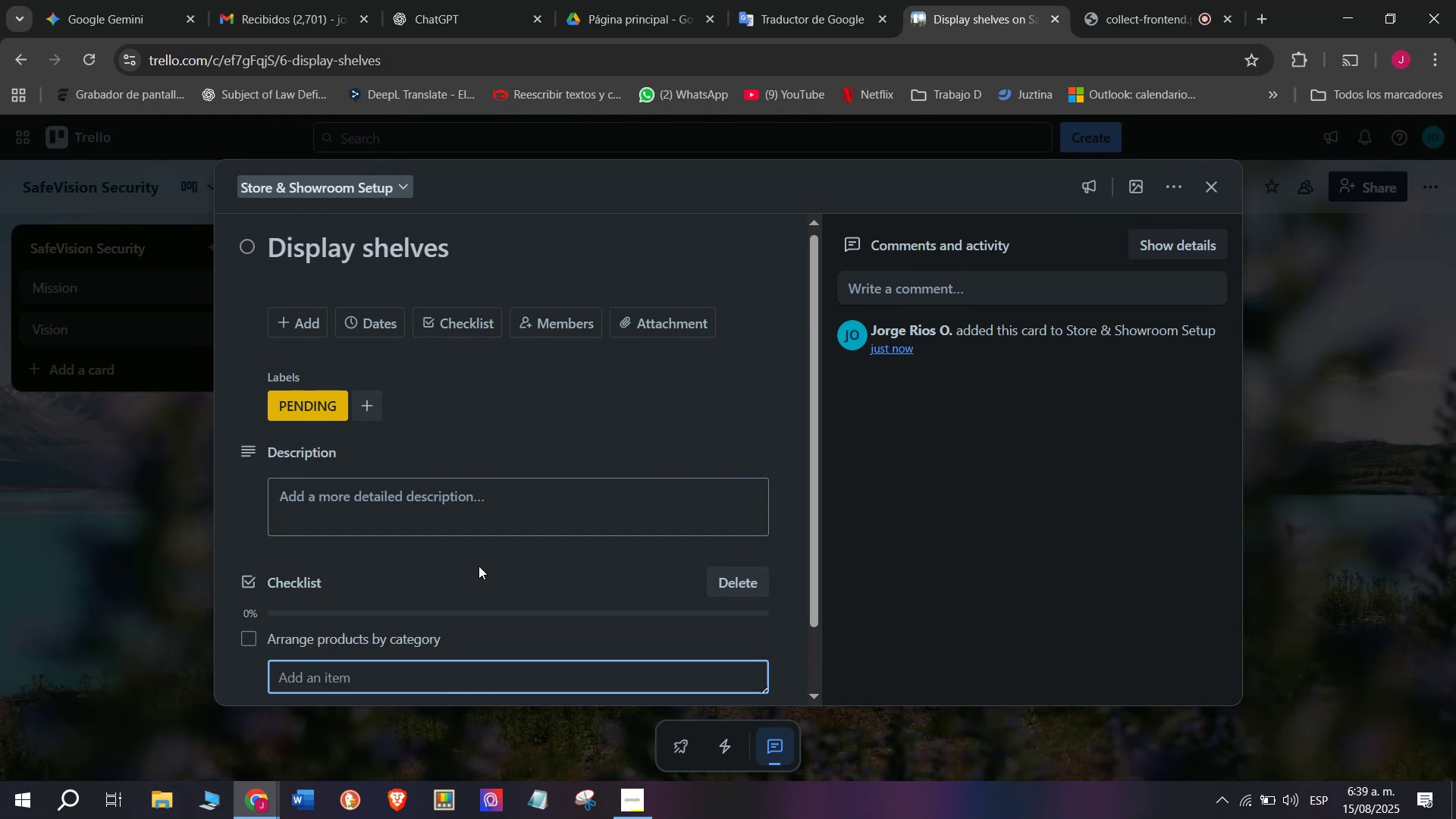 
wait(9.16)
 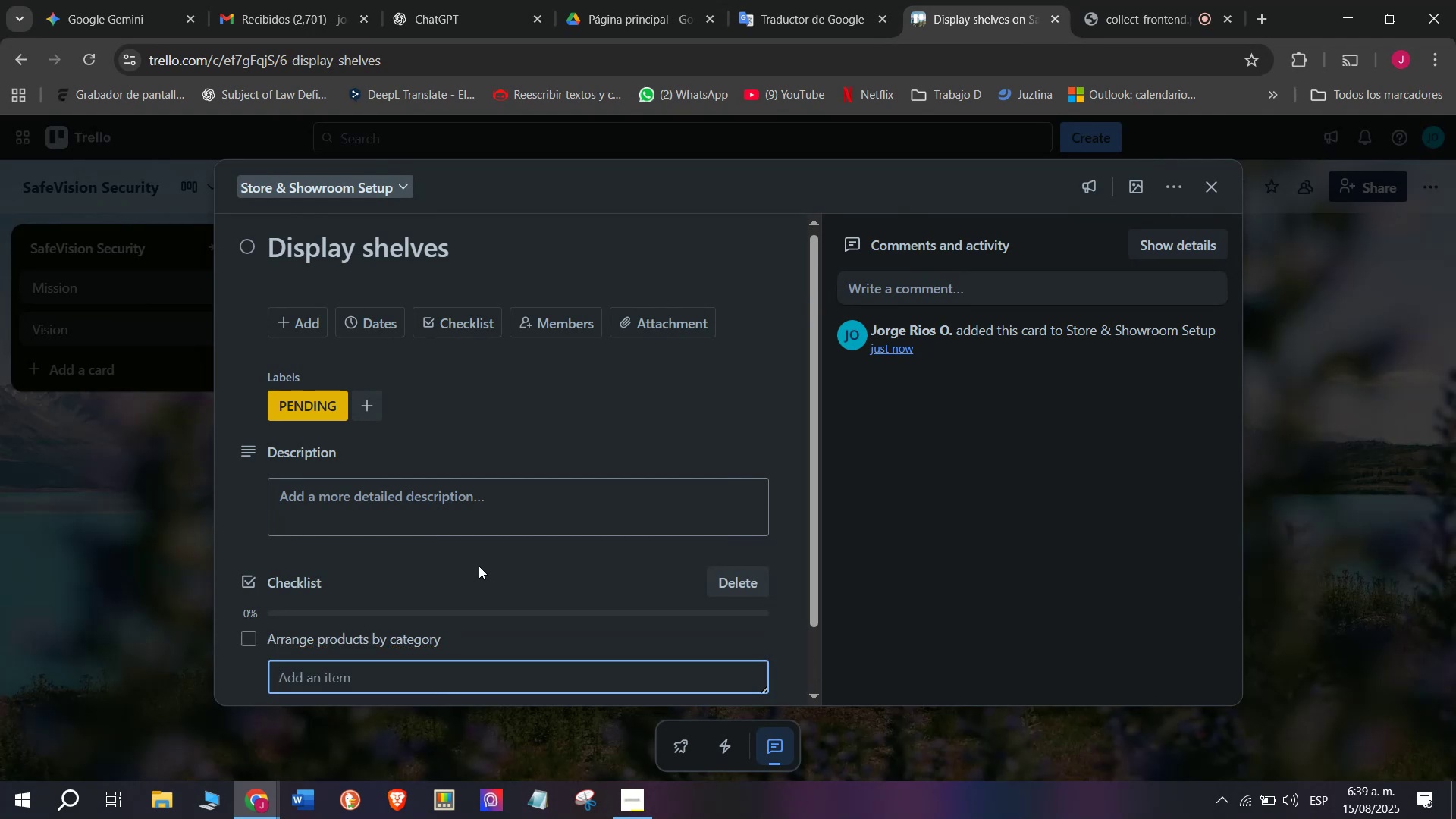 
type(Insatall)
 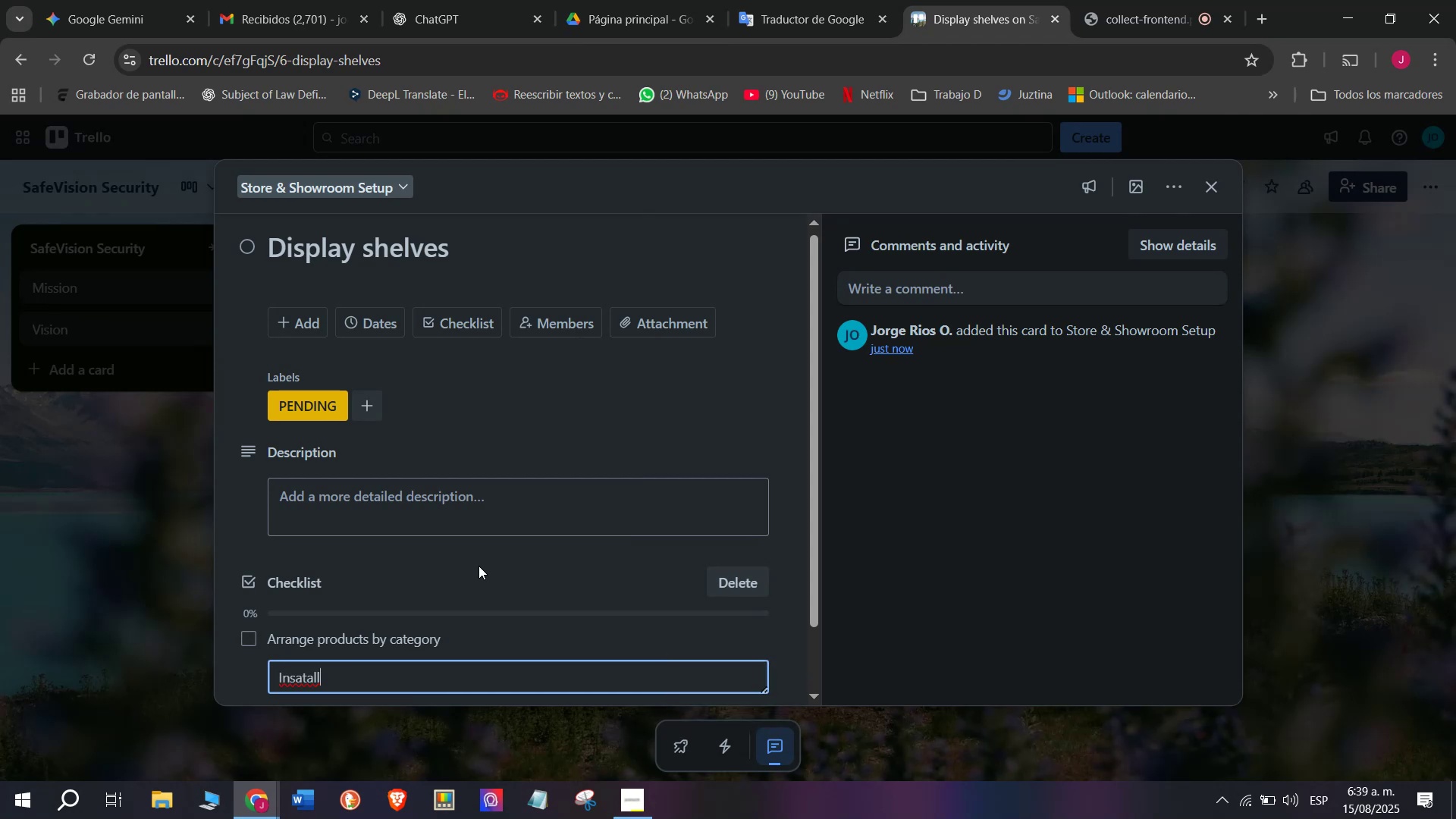 
type( displaylight)
 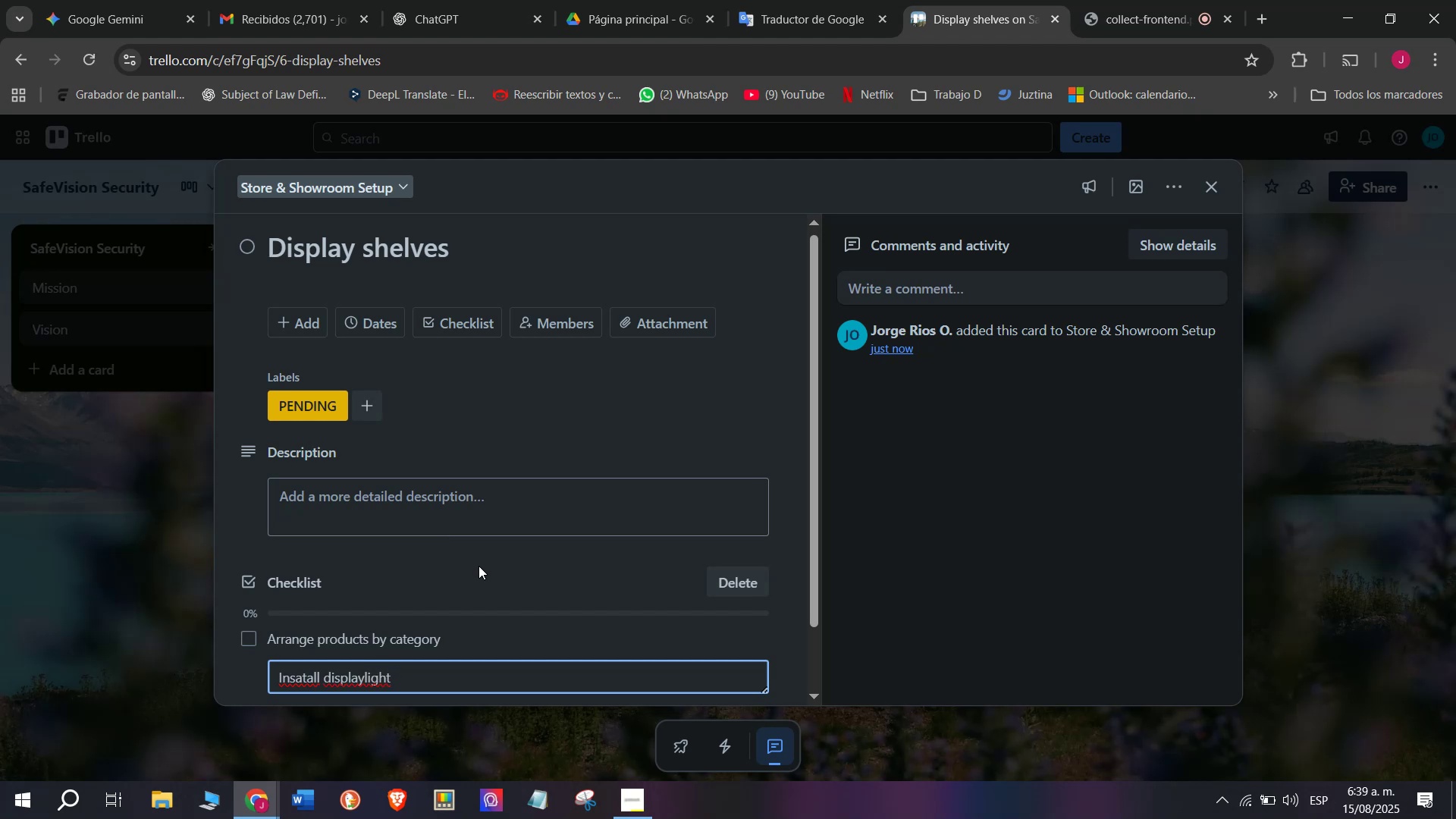 
wait(5.46)
 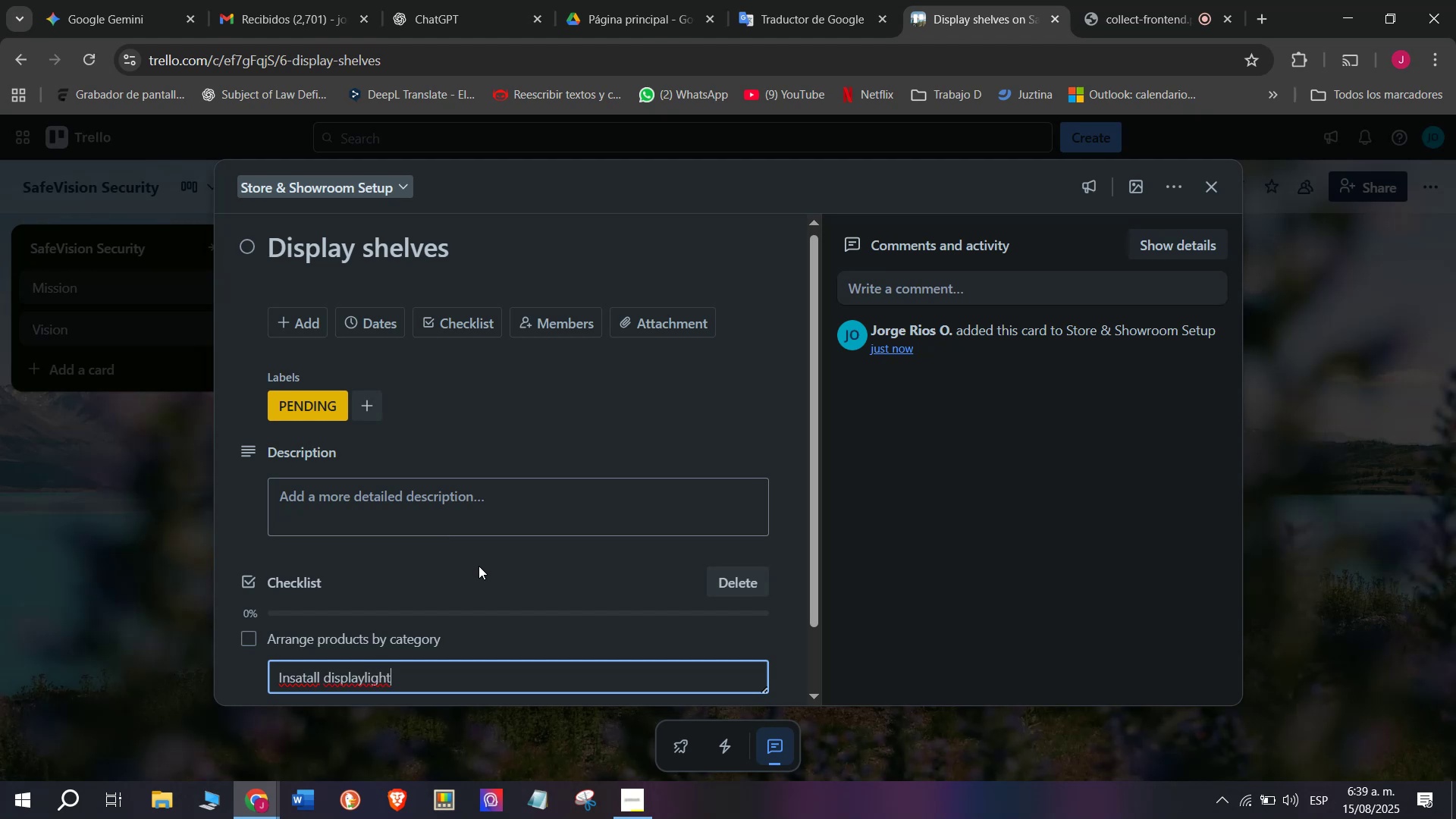 
type(ing)
 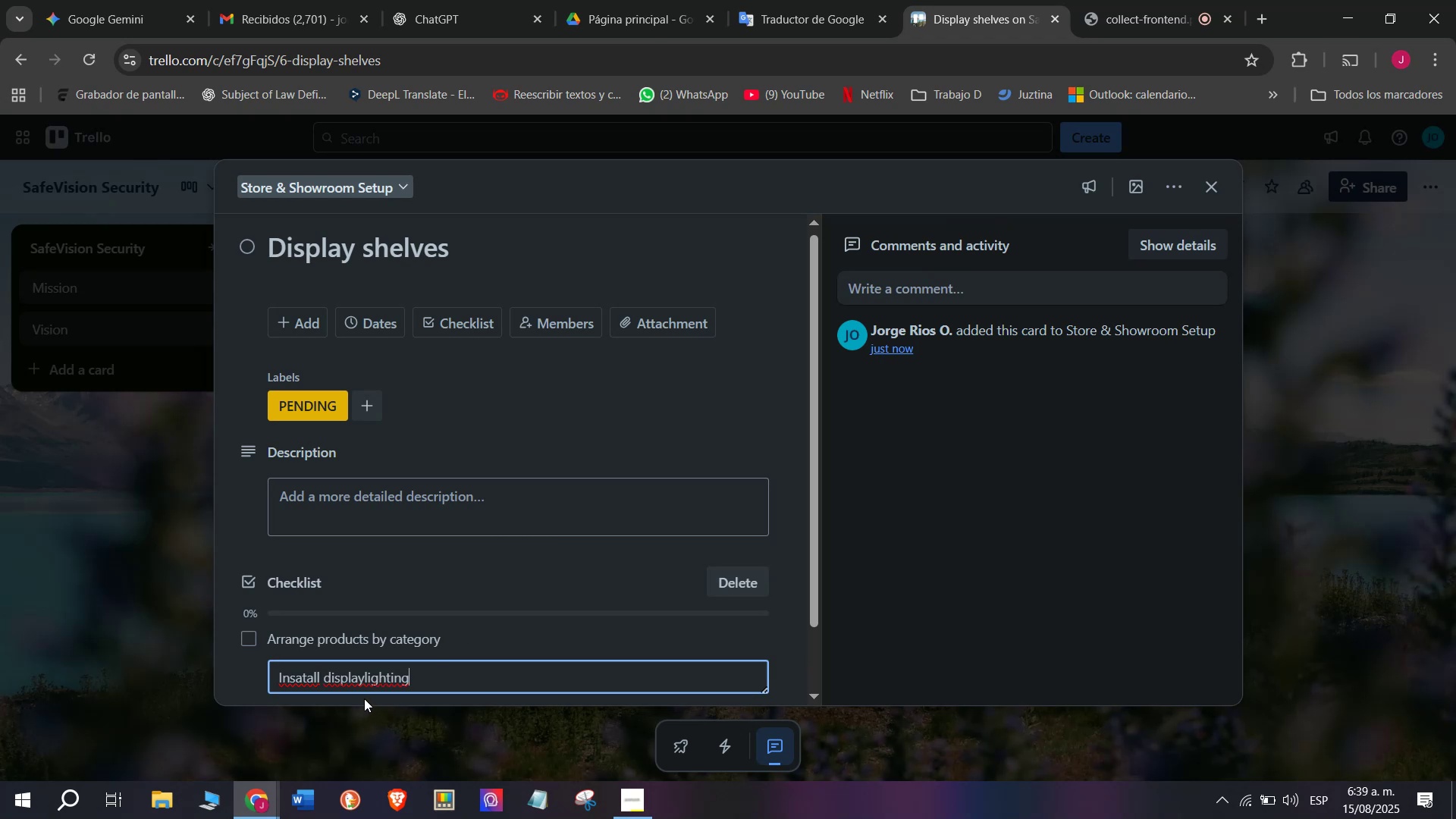 
left_click([364, 691])
 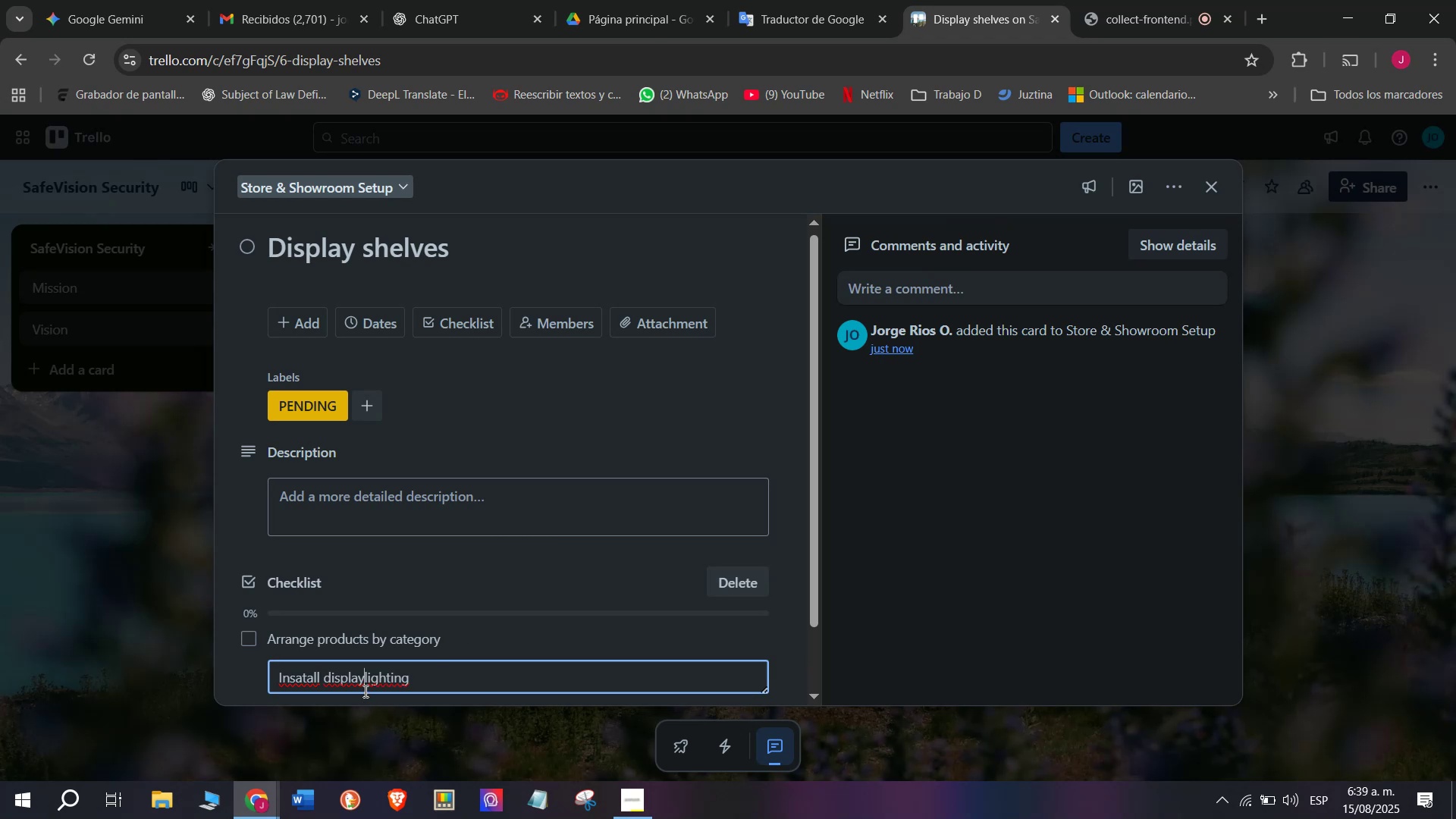 
key(Space)
 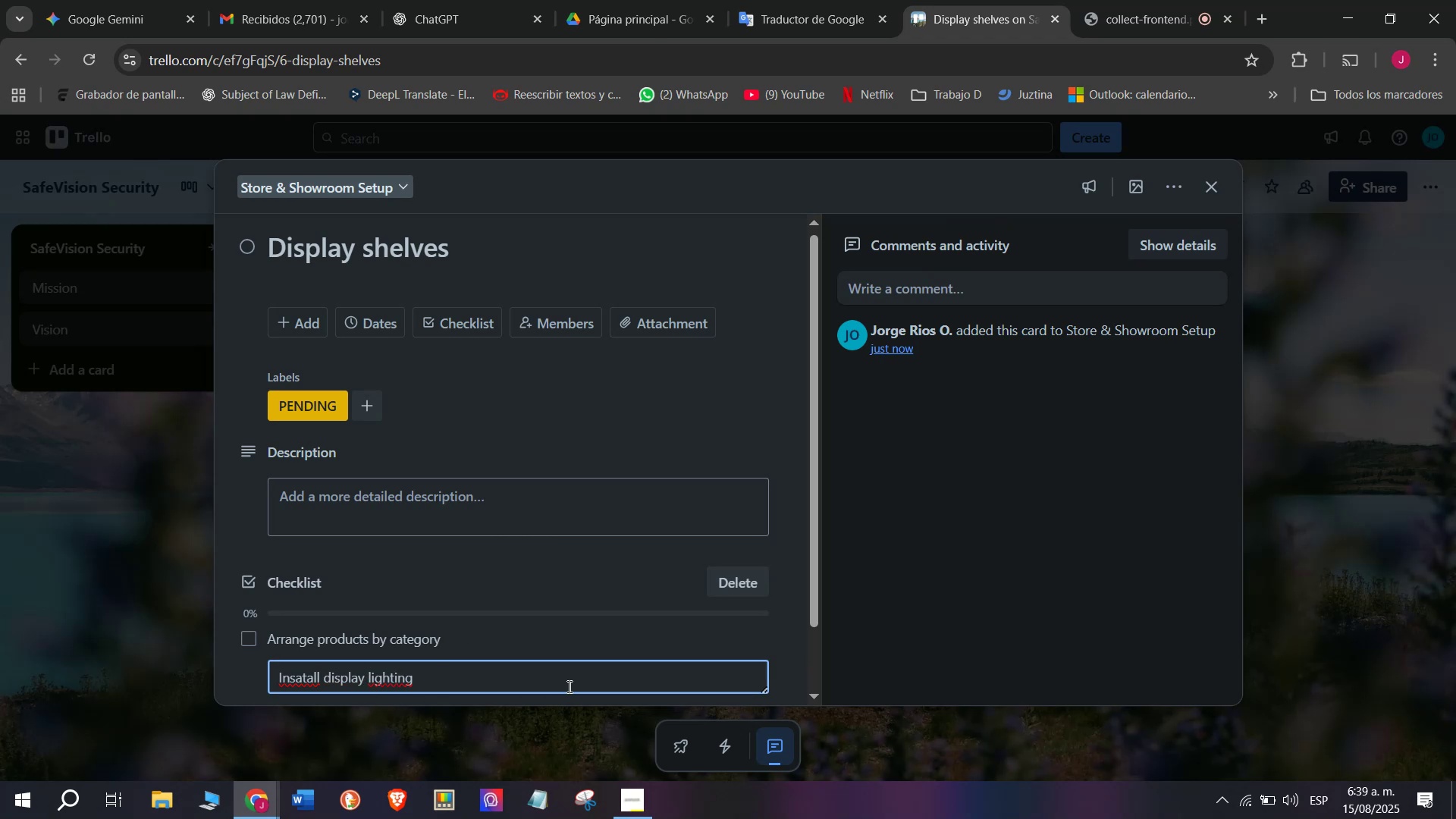 
scroll: coordinate [533, 661], scroll_direction: down, amount: 7.0
 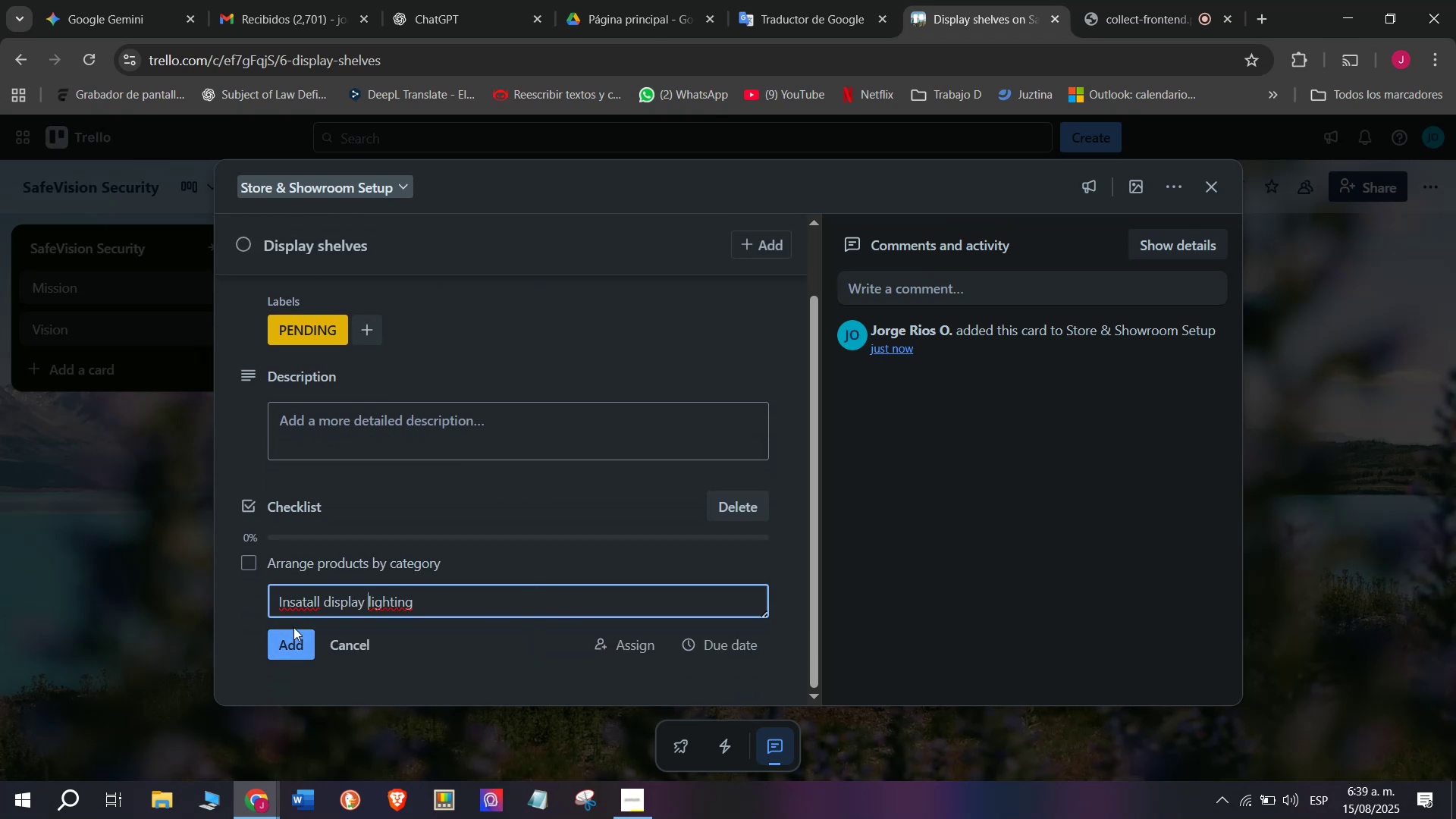 
left_click([302, 639])
 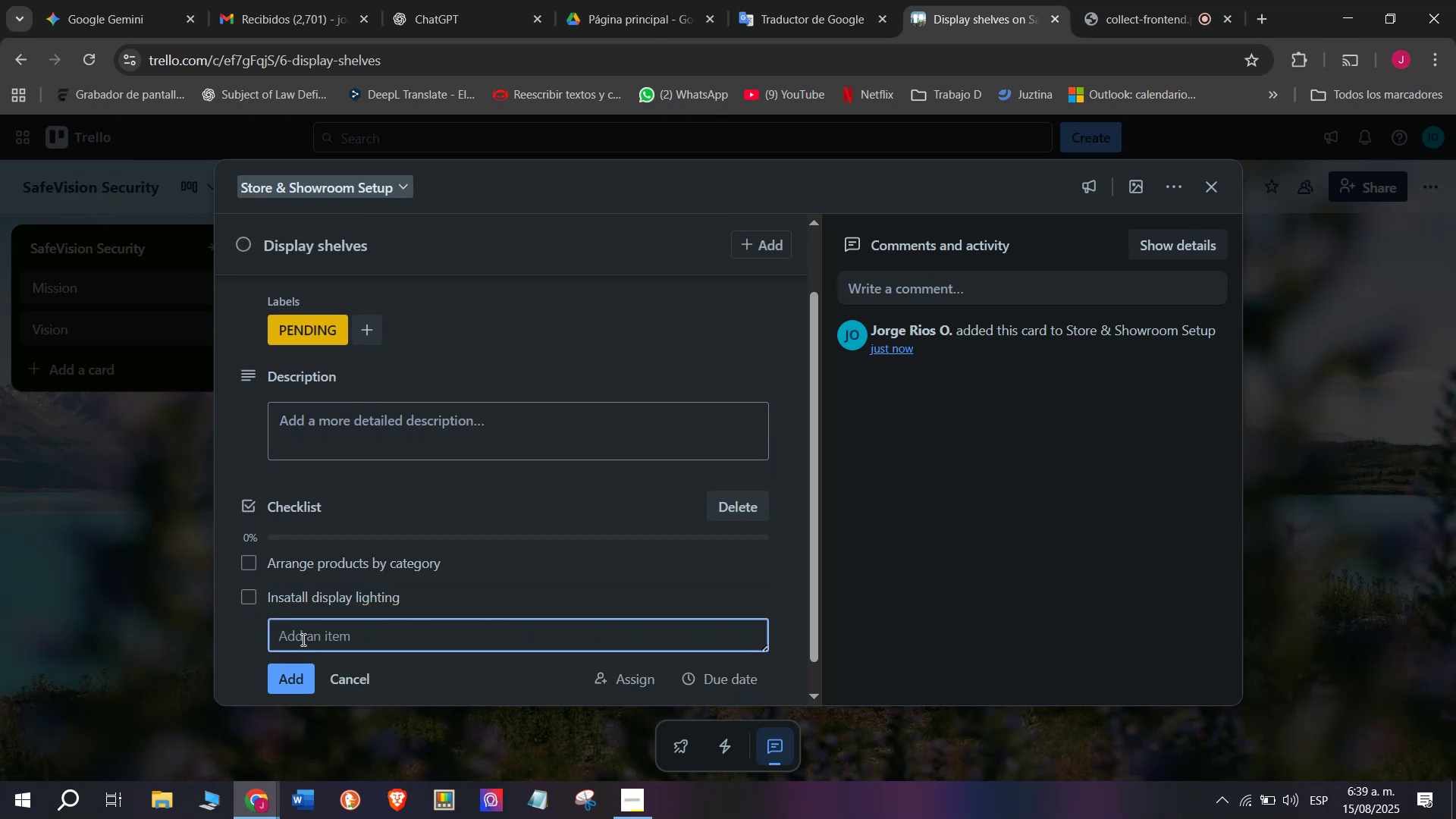 
type(Add security locks)
 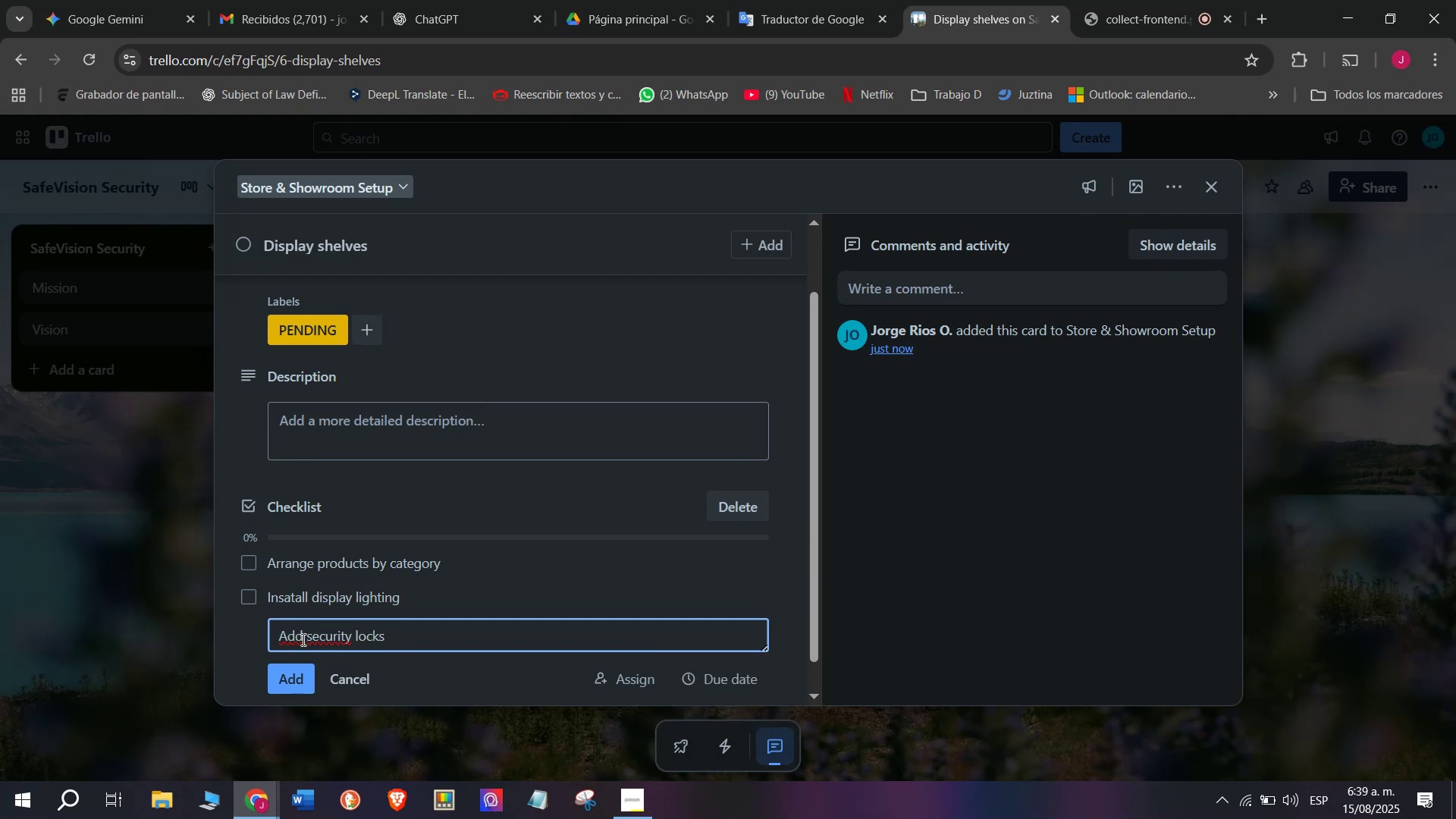 
key(Enter)
 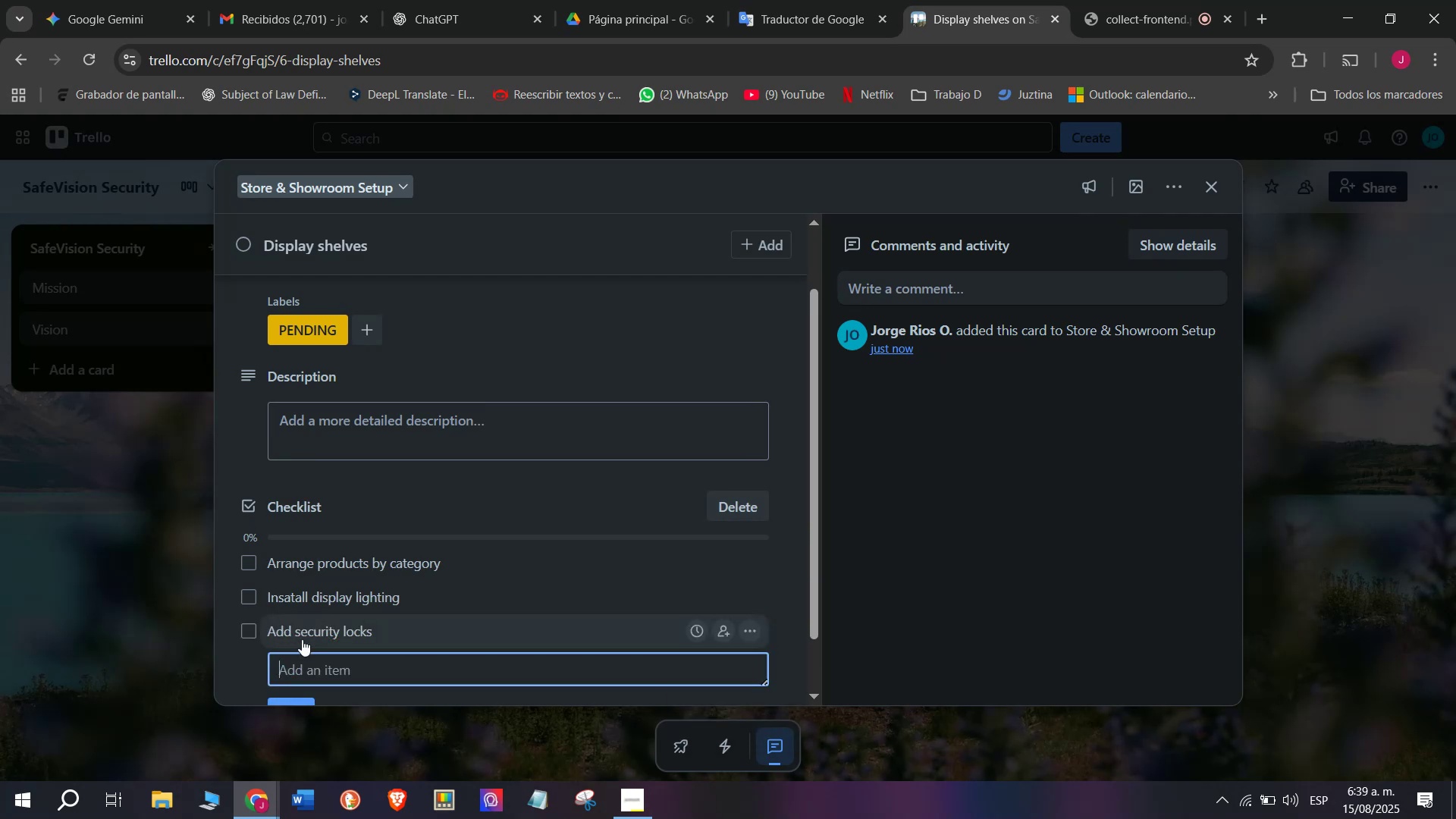 
type(Placwe)
key(Backspace)
key(Backspace)
type(e information tags)
 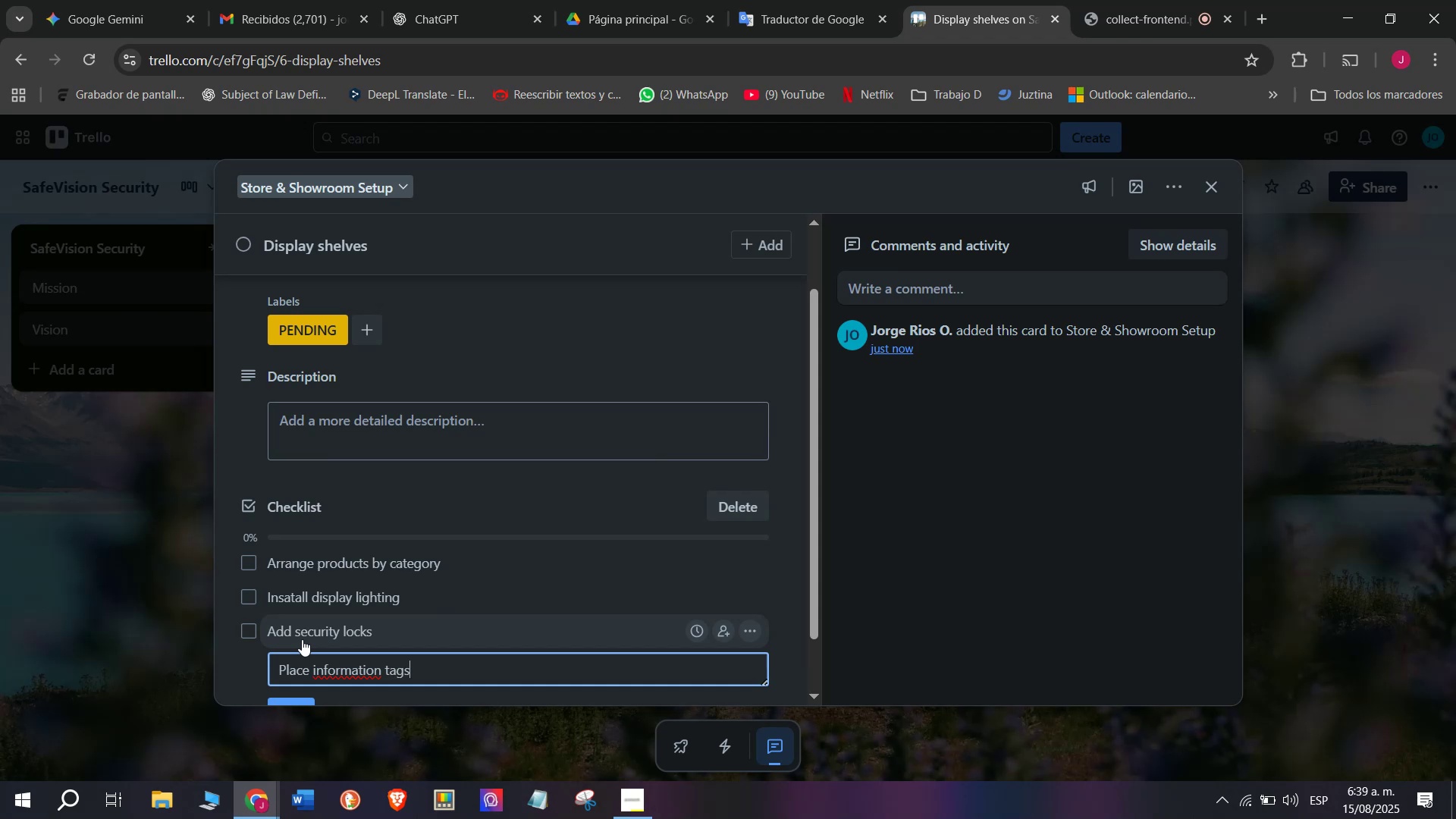 
key(Enter)
 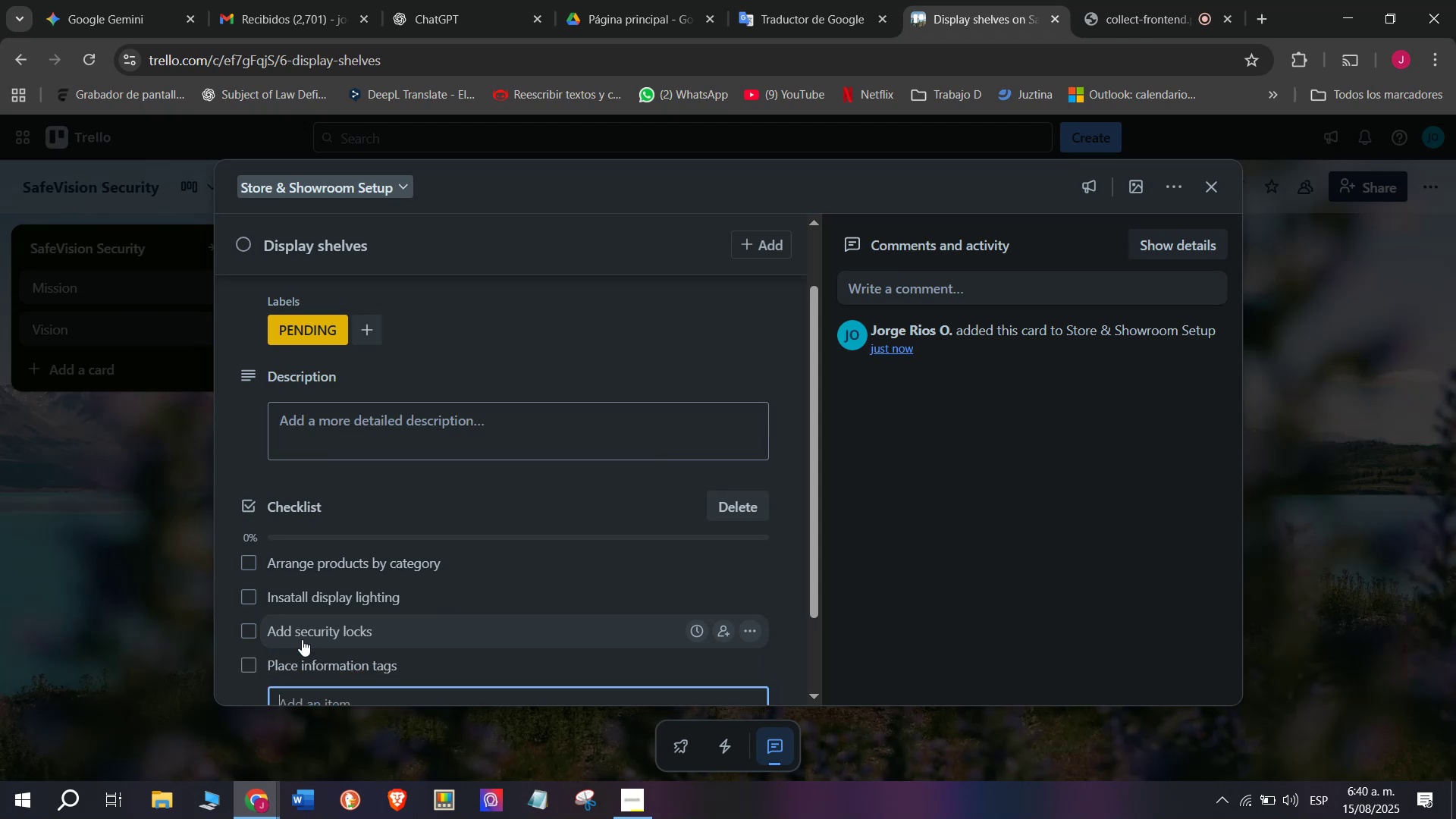 
type(Keep area clean)
 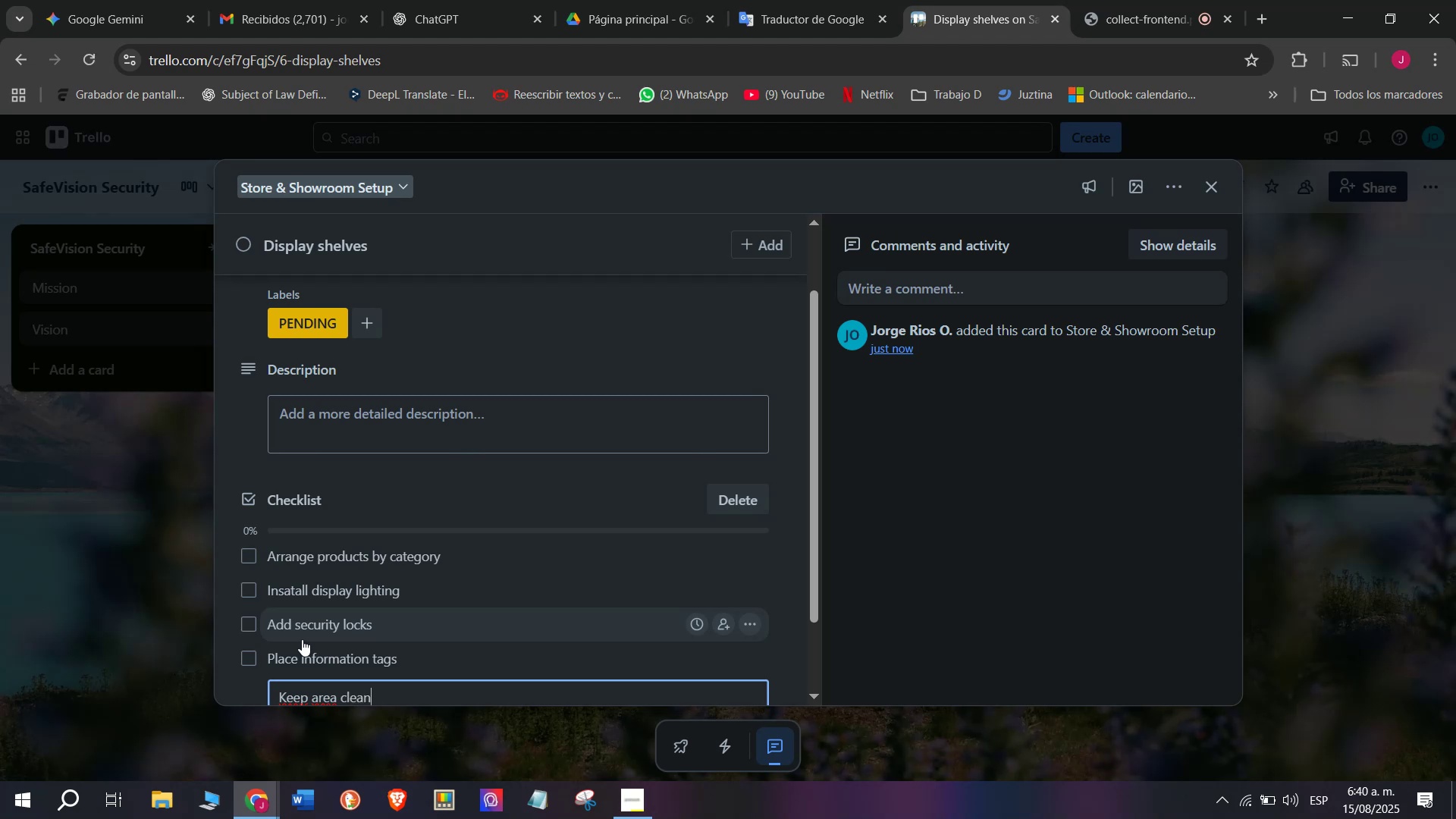 
key(Enter)
 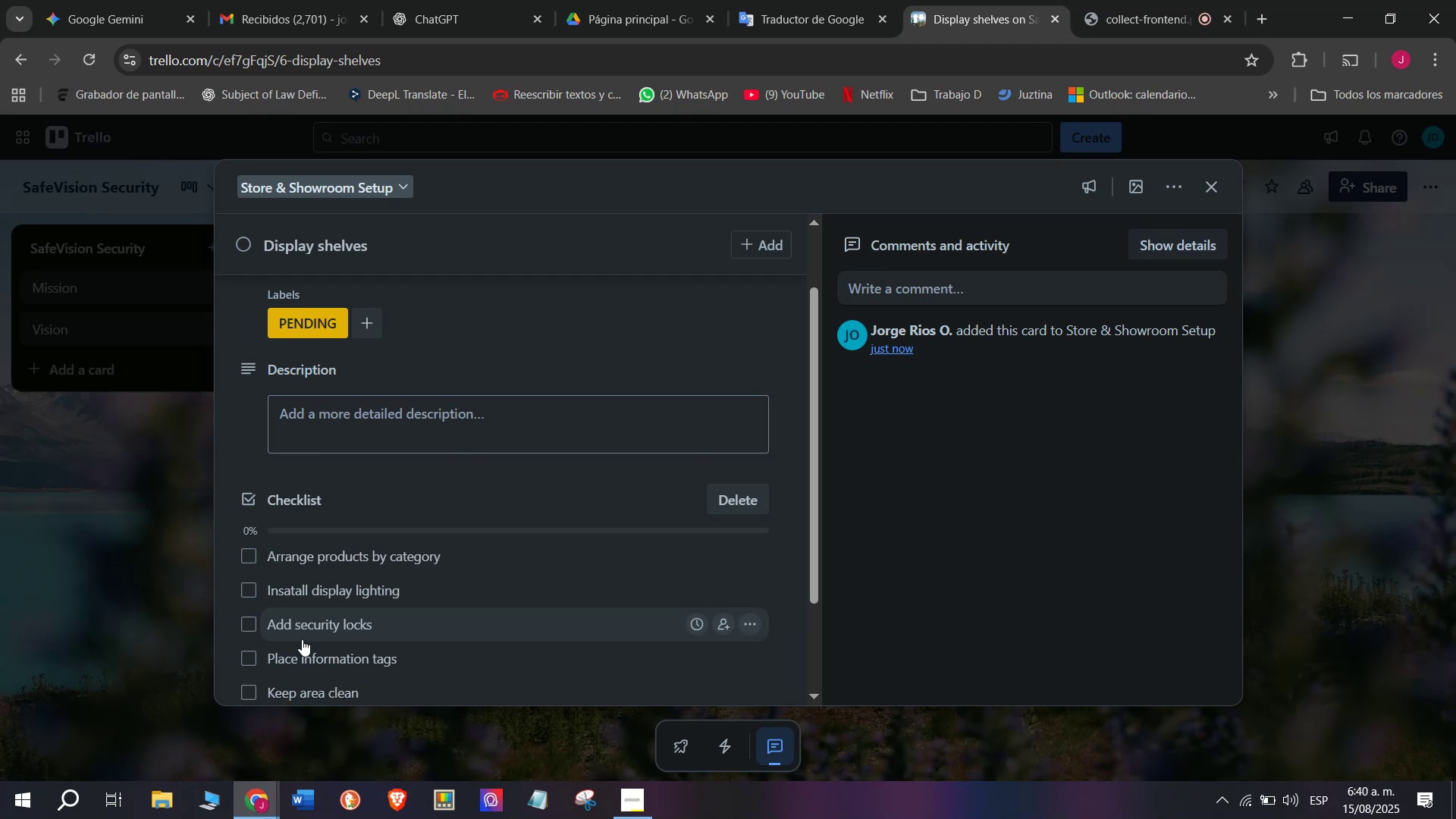 
type(O)
key(Backspace)
type(Prepare demo units)
 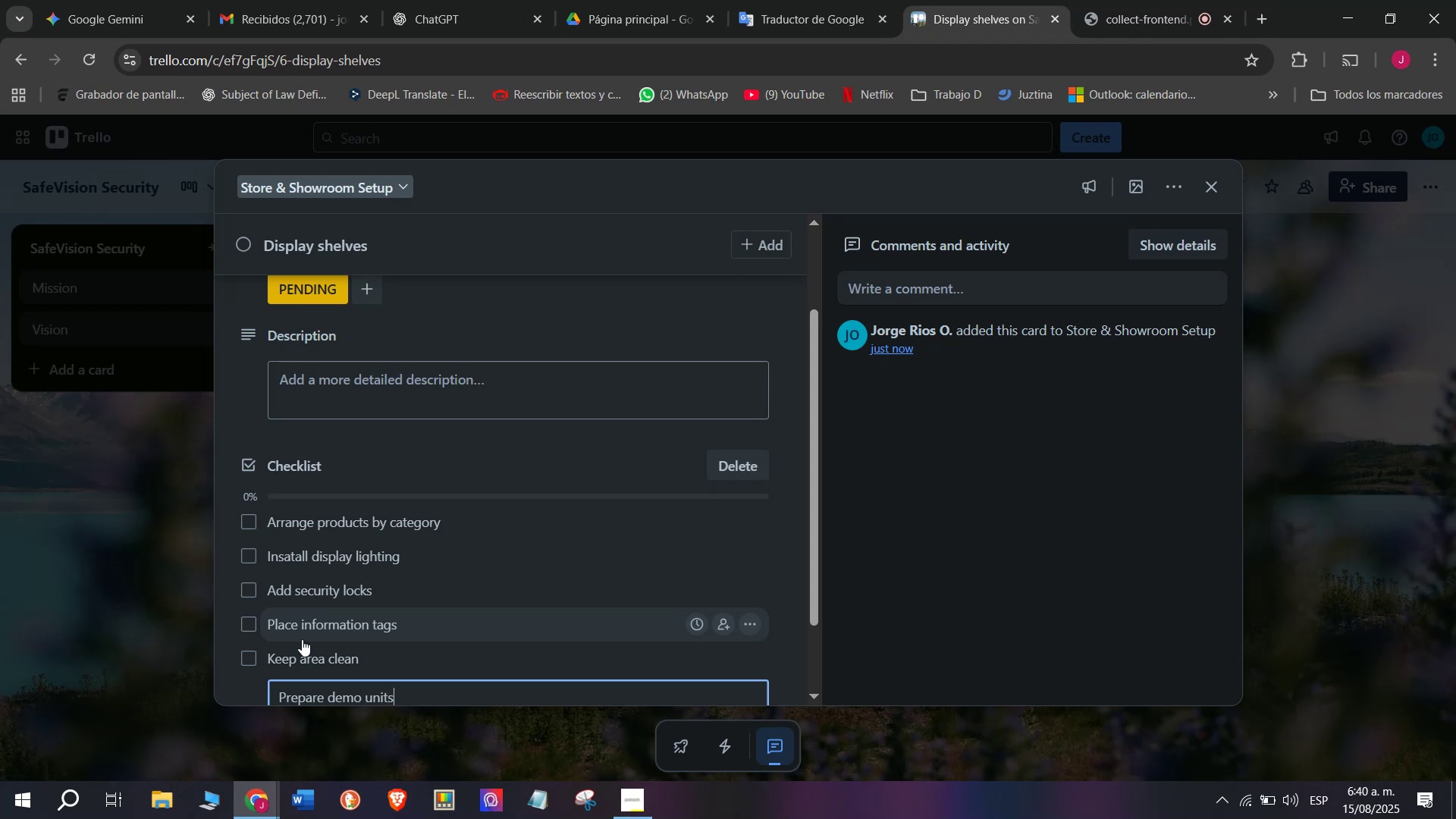 
key(Enter)
 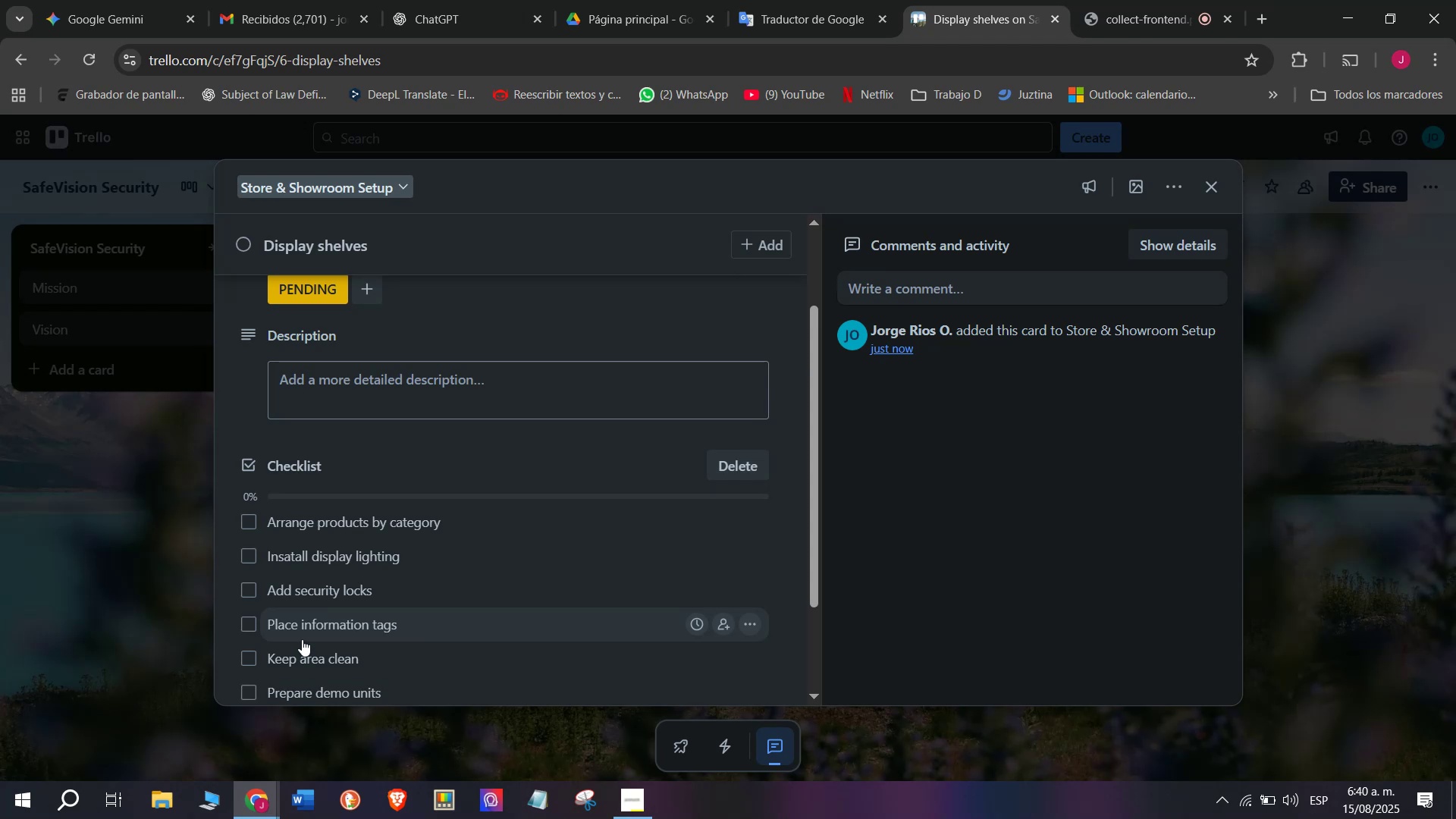 
scroll: coordinate [302, 639], scroll_direction: up, amount: 1.0
 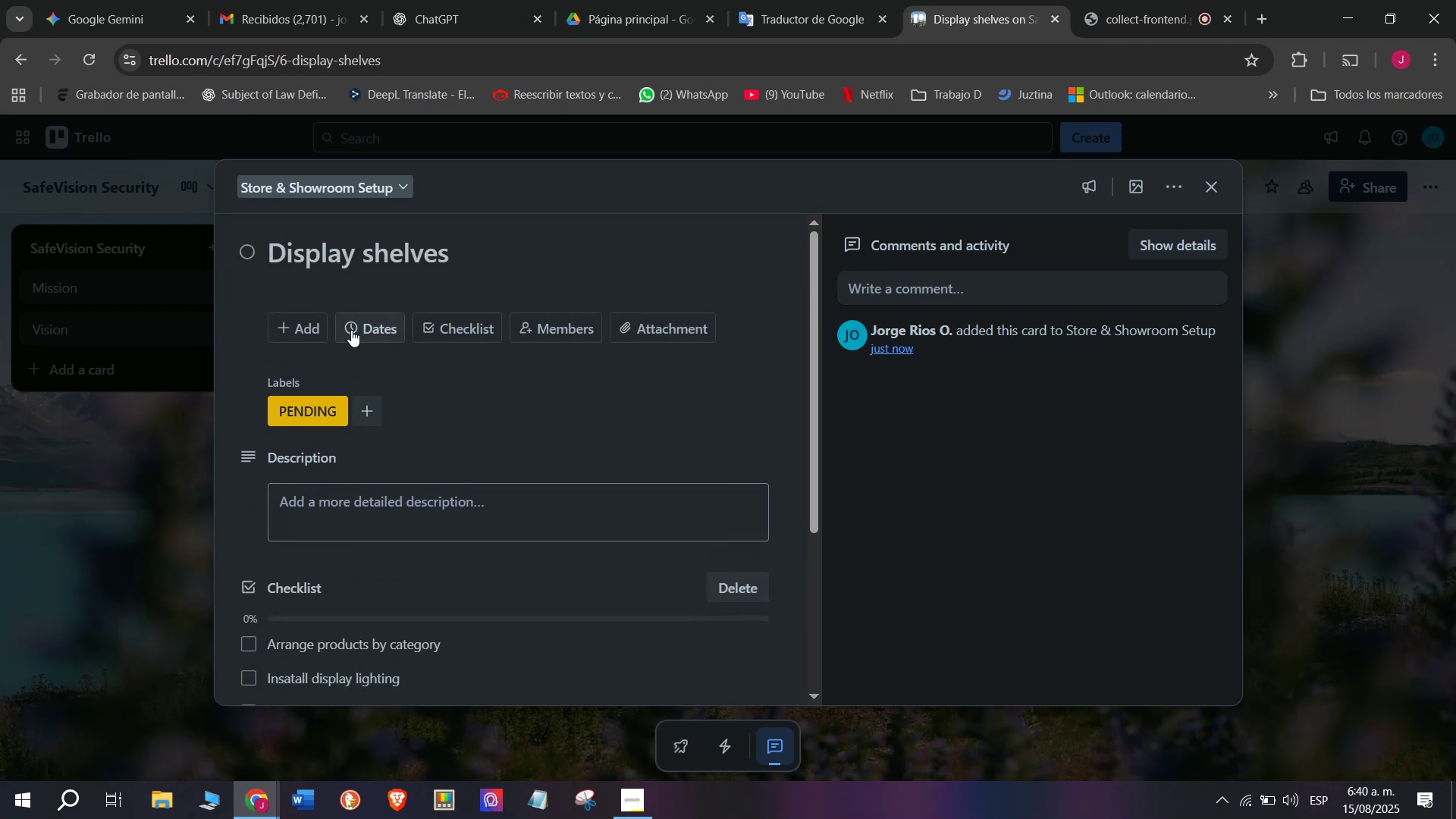 
mouse_move([488, 338])
 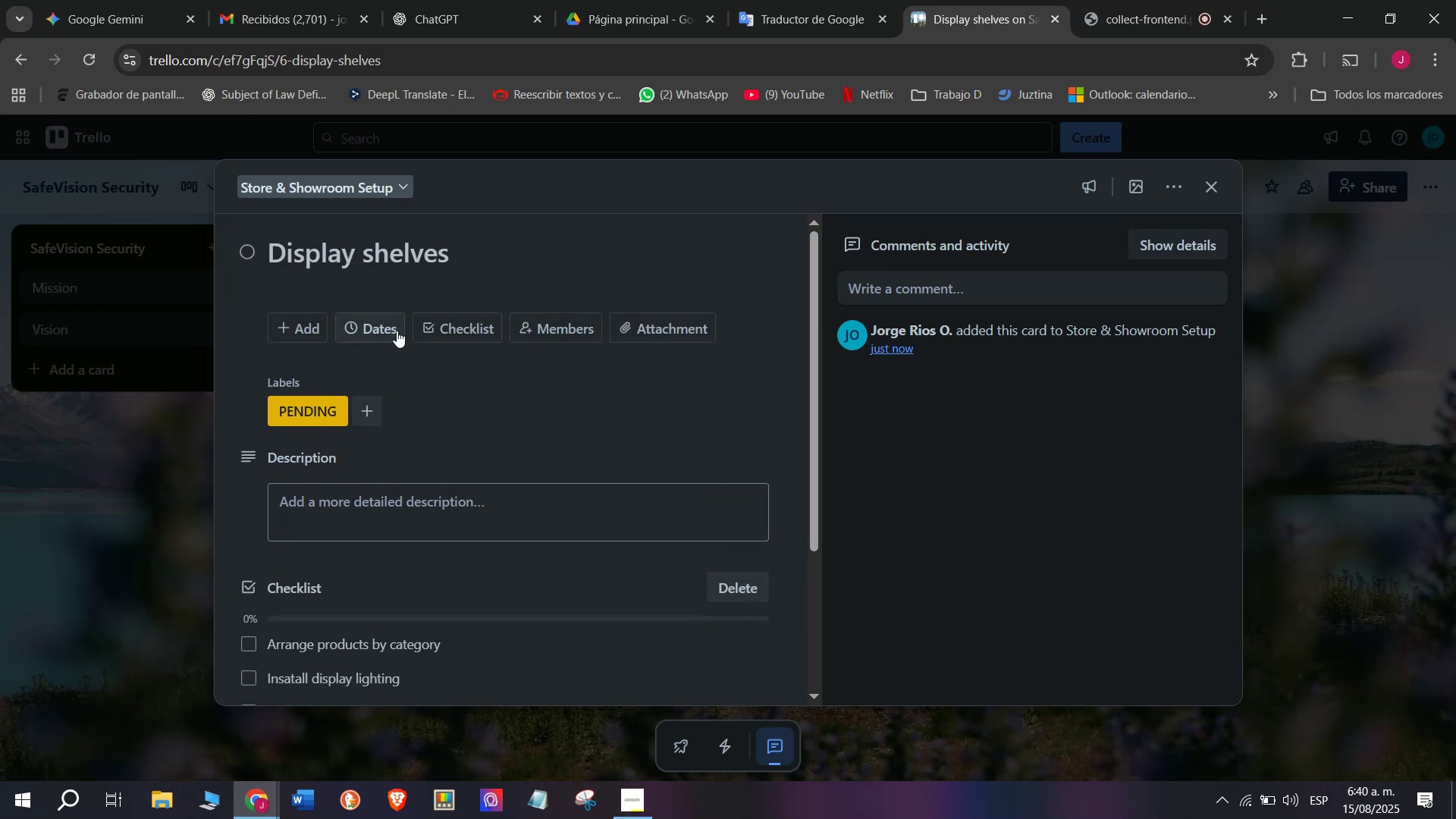 
left_click([174, 475])
 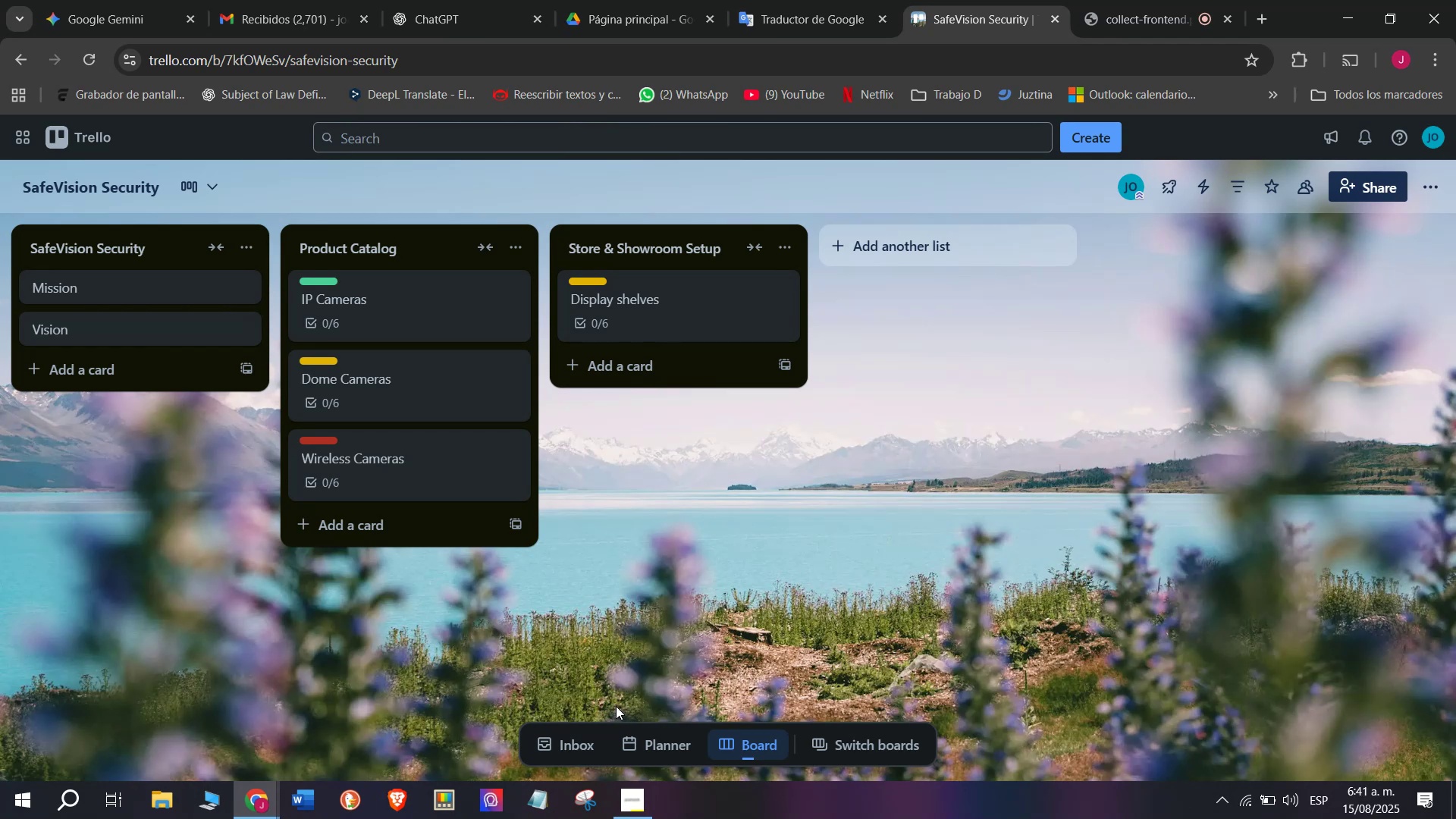 
wait(45.57)
 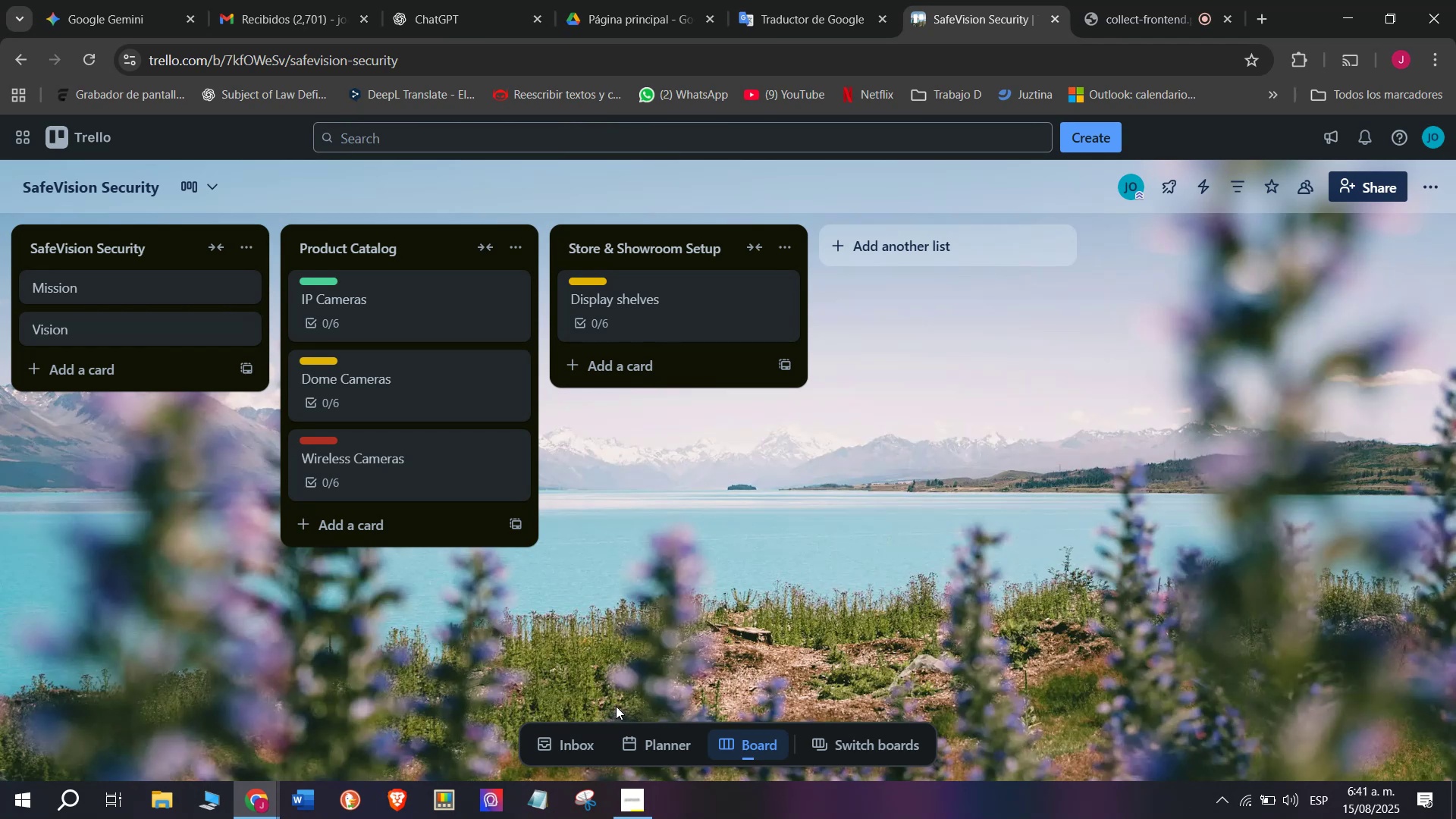 
left_click([685, 369])
 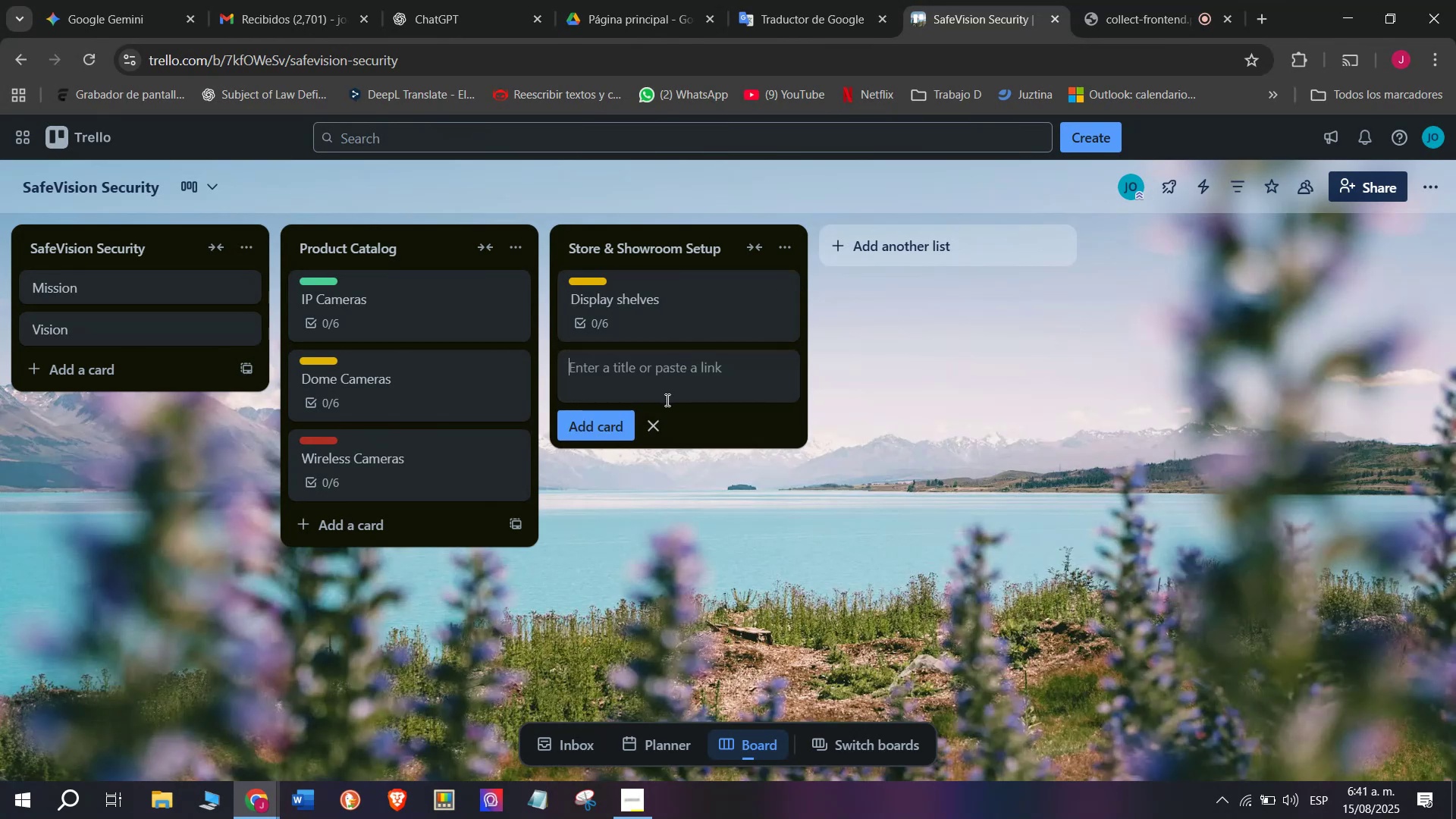 
type(Demo area)
 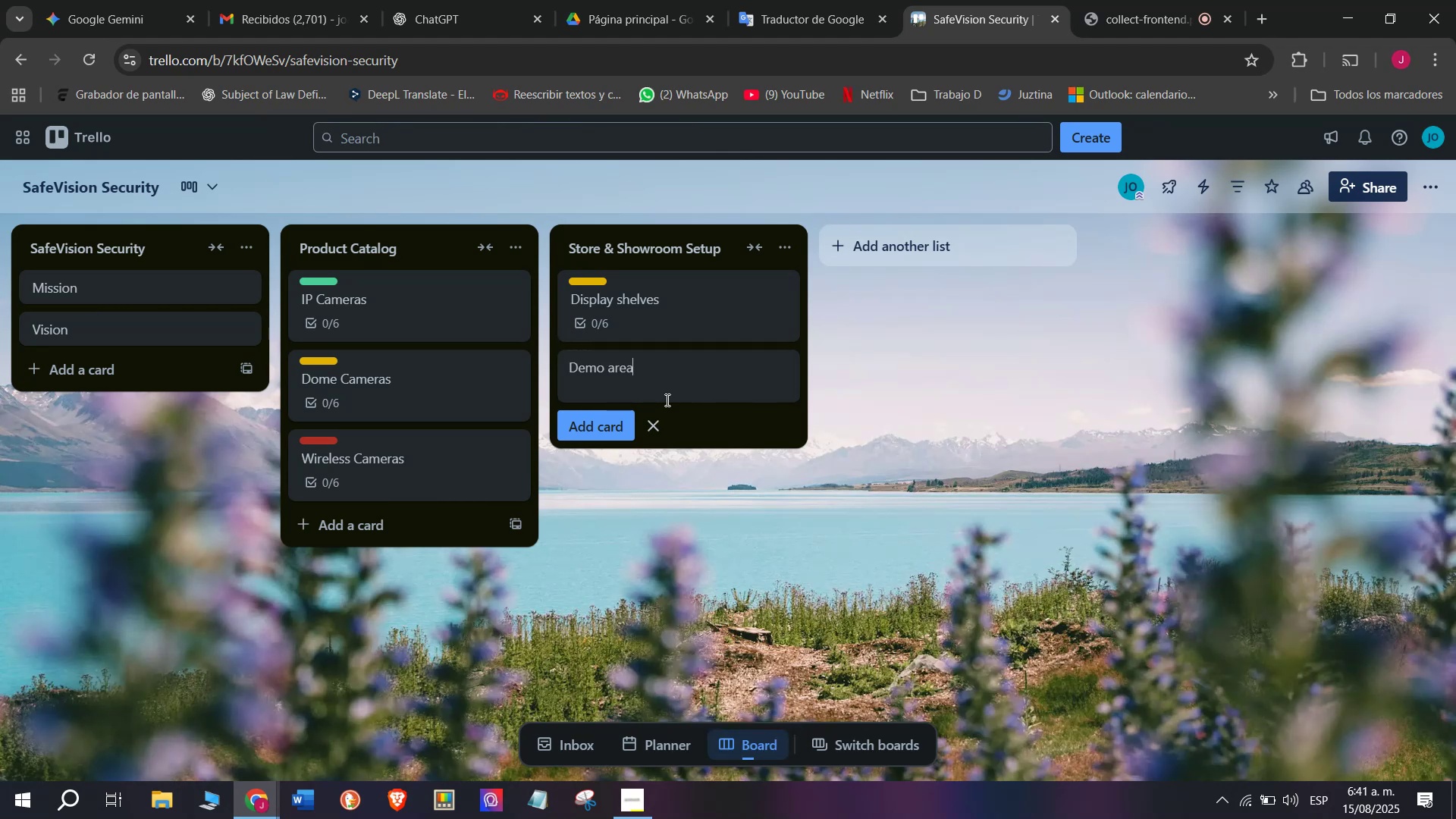 
key(Enter)
 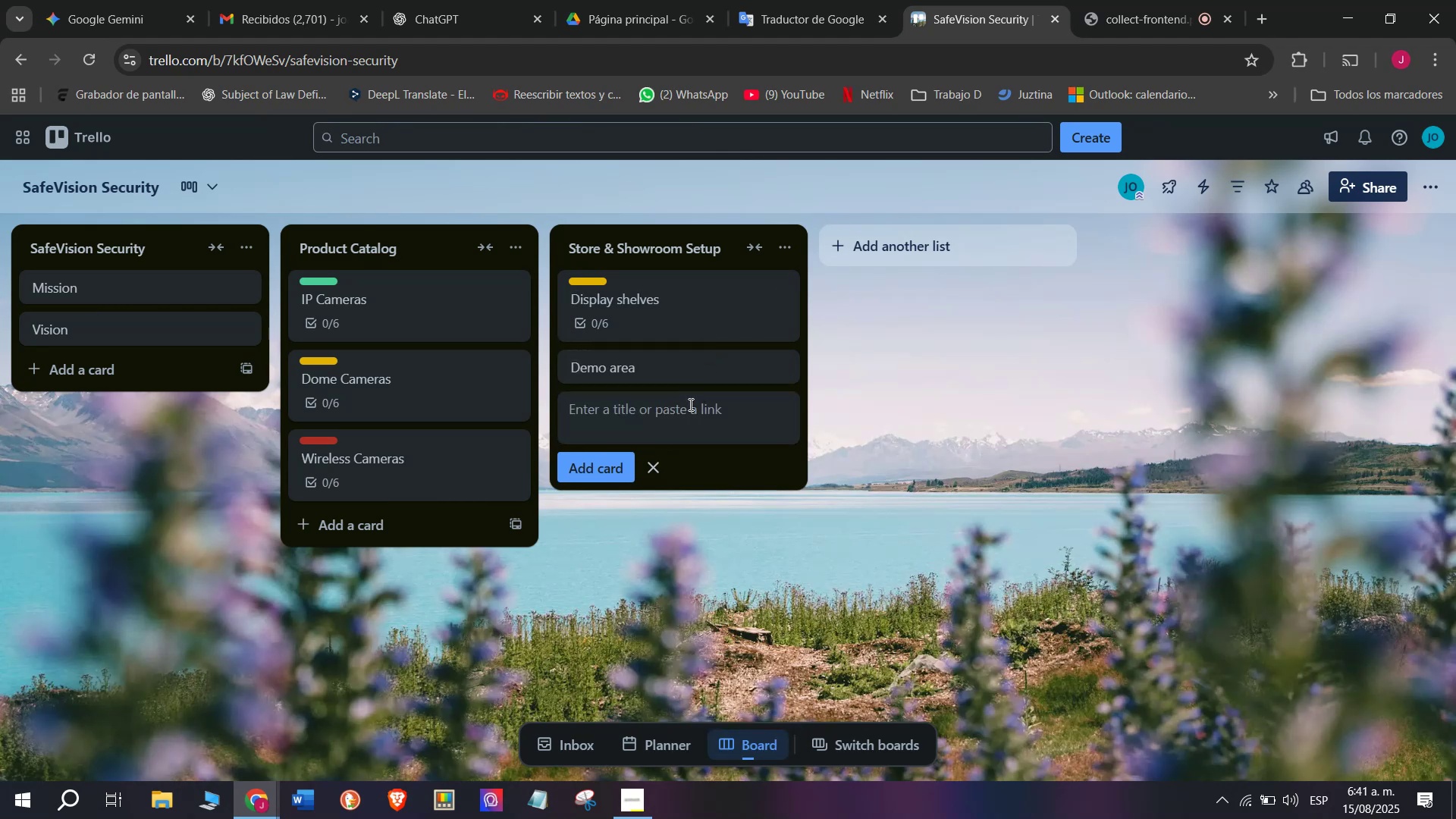 
left_click([692, 375])
 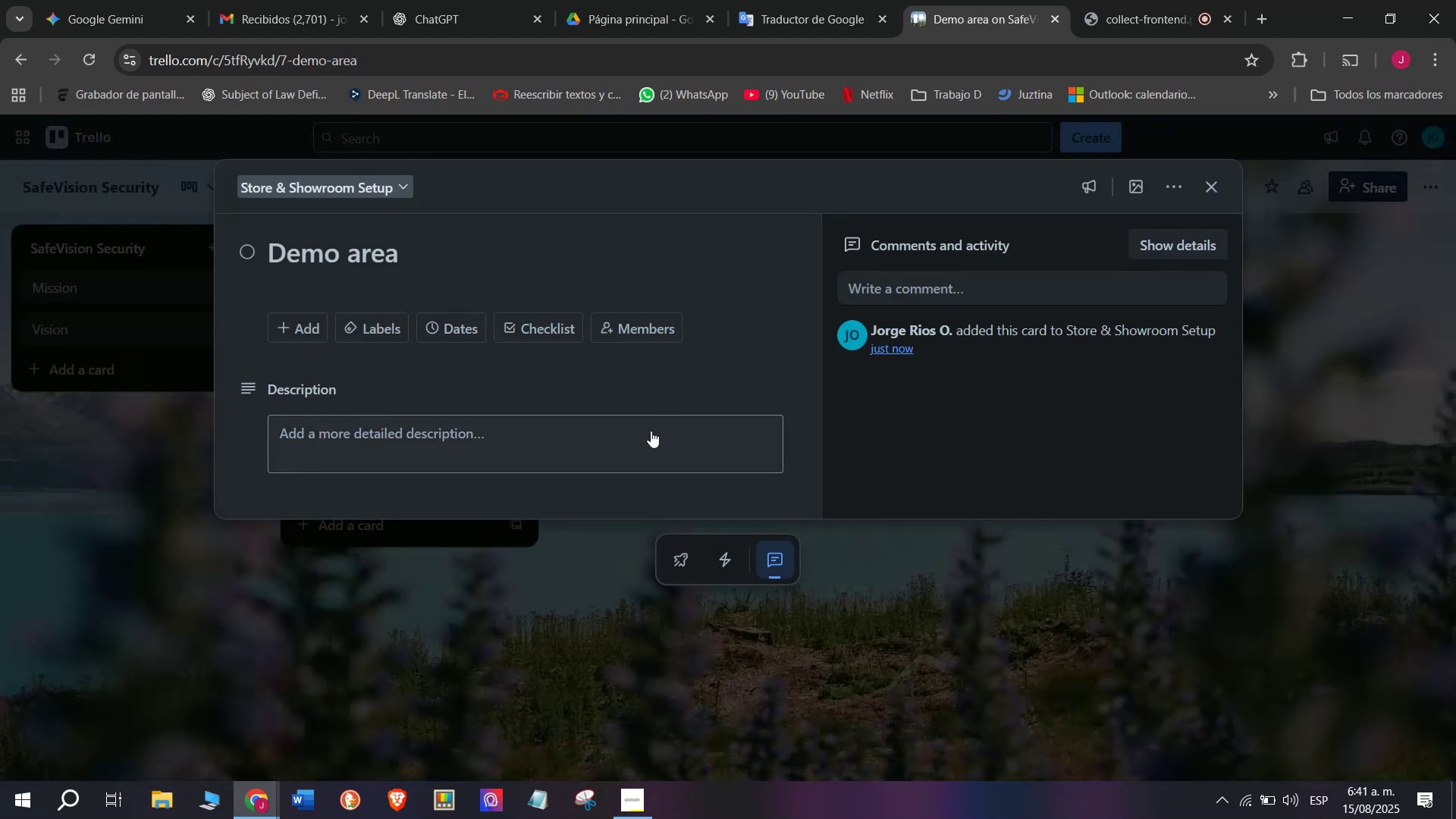 
scroll: coordinate [594, 527], scroll_direction: up, amount: 1.0
 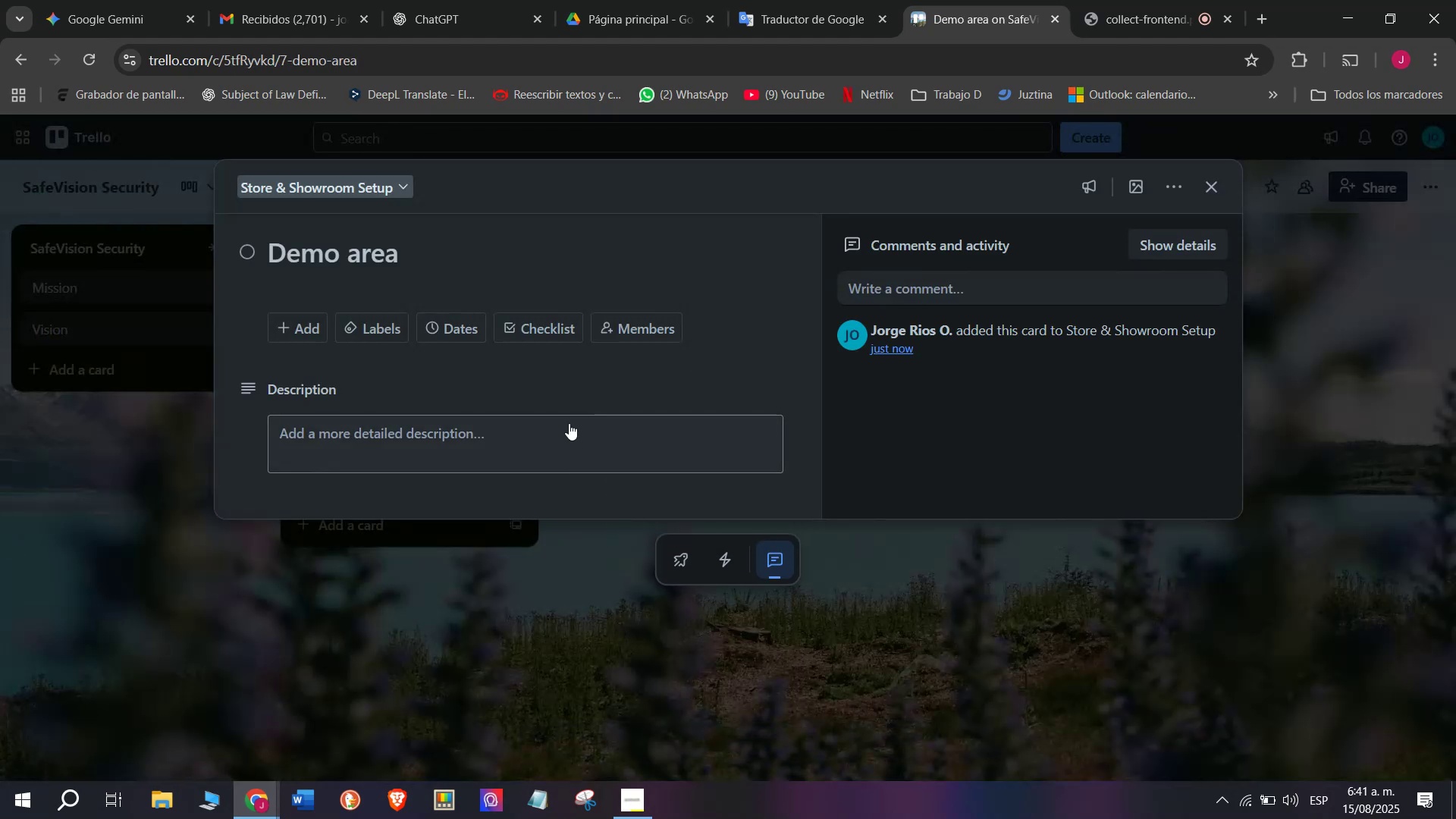 
left_click([551, 325])
 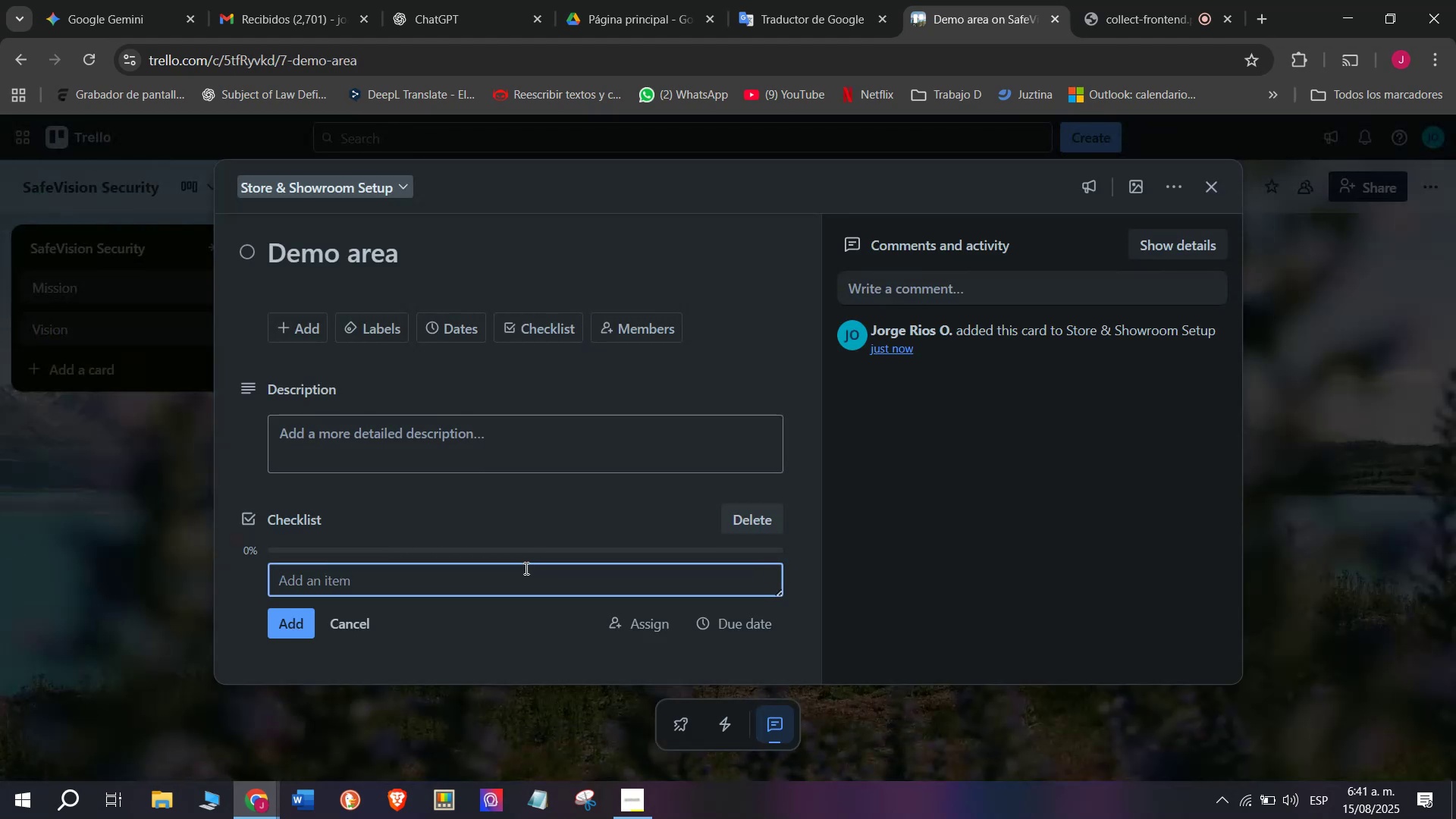 
type(Install live fedd)
key(Backspace)
key(Backspace)
type(ed screens)
 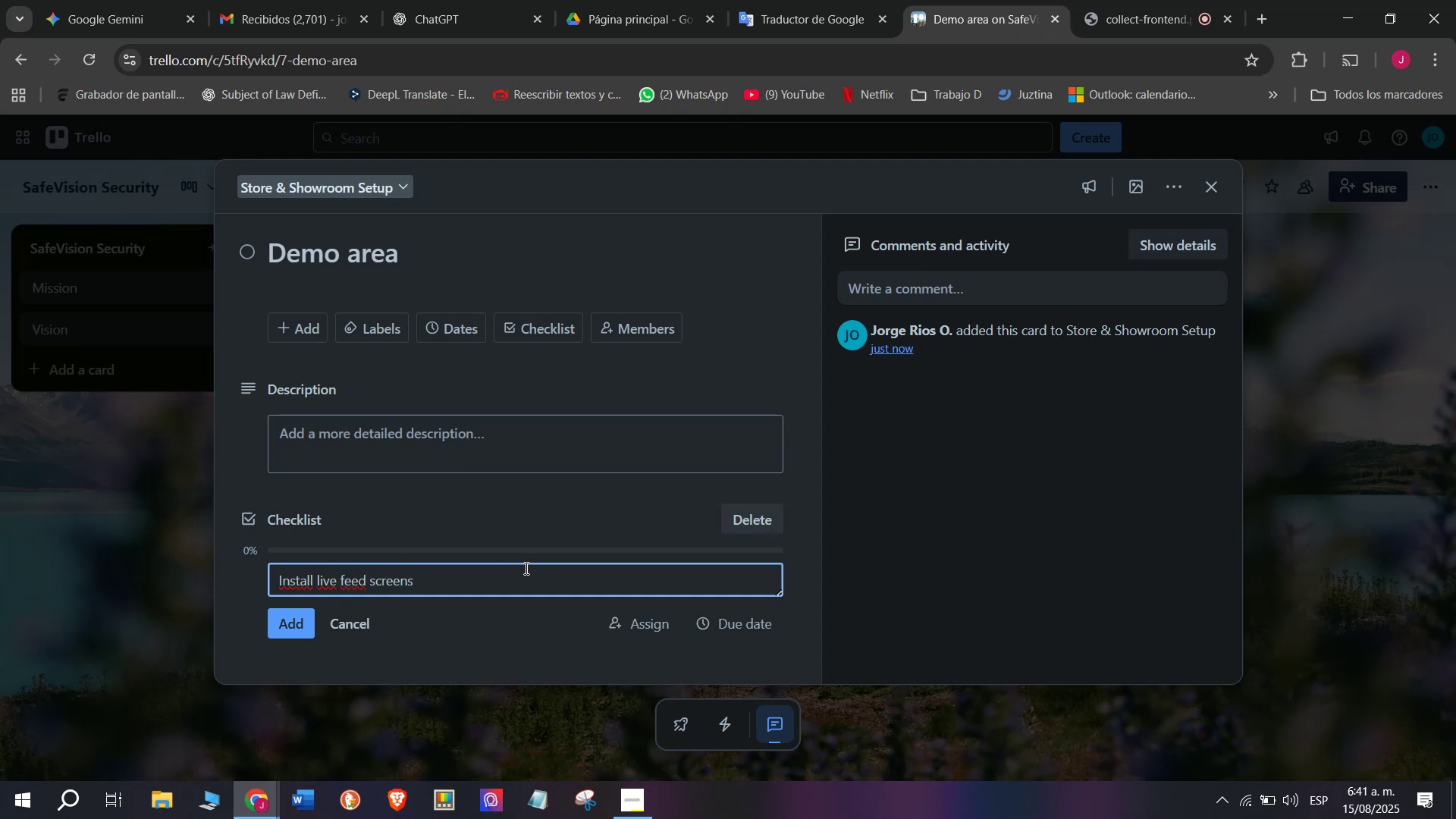 
key(Enter)
 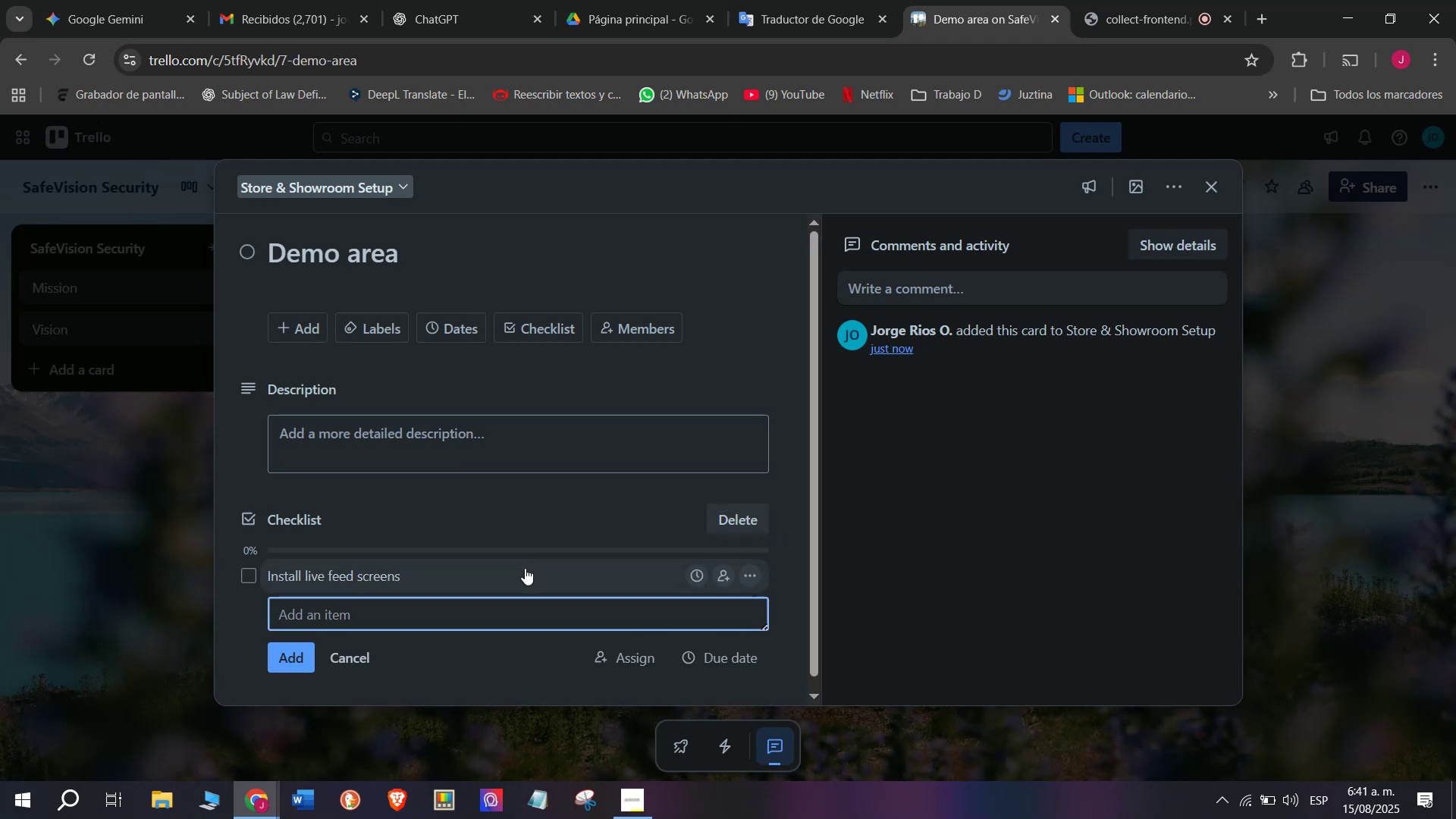 
type(Connetc)
key(Backspace)
key(Backspace)
type(ct cameras to demo system)
 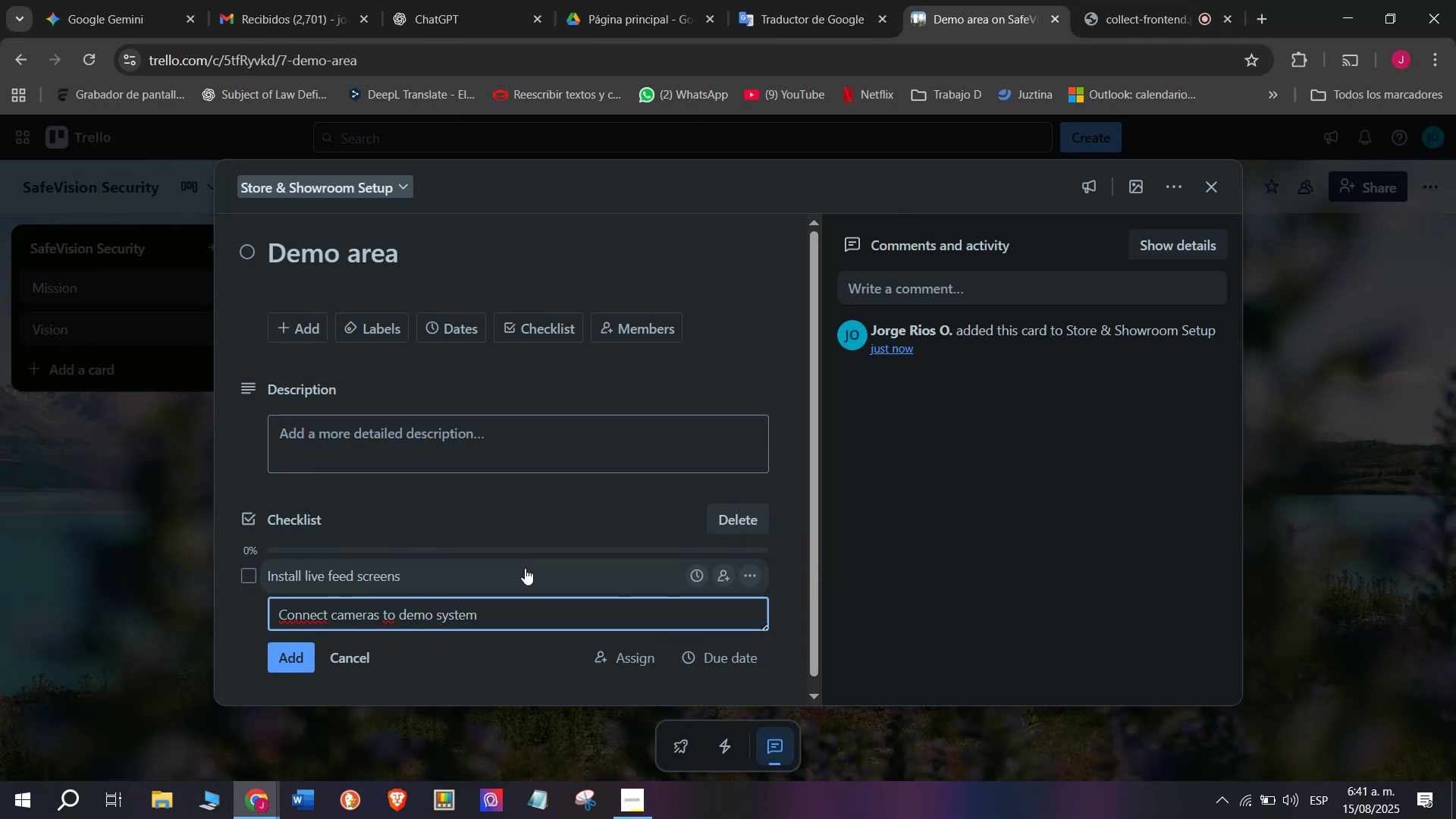 
key(Enter)
 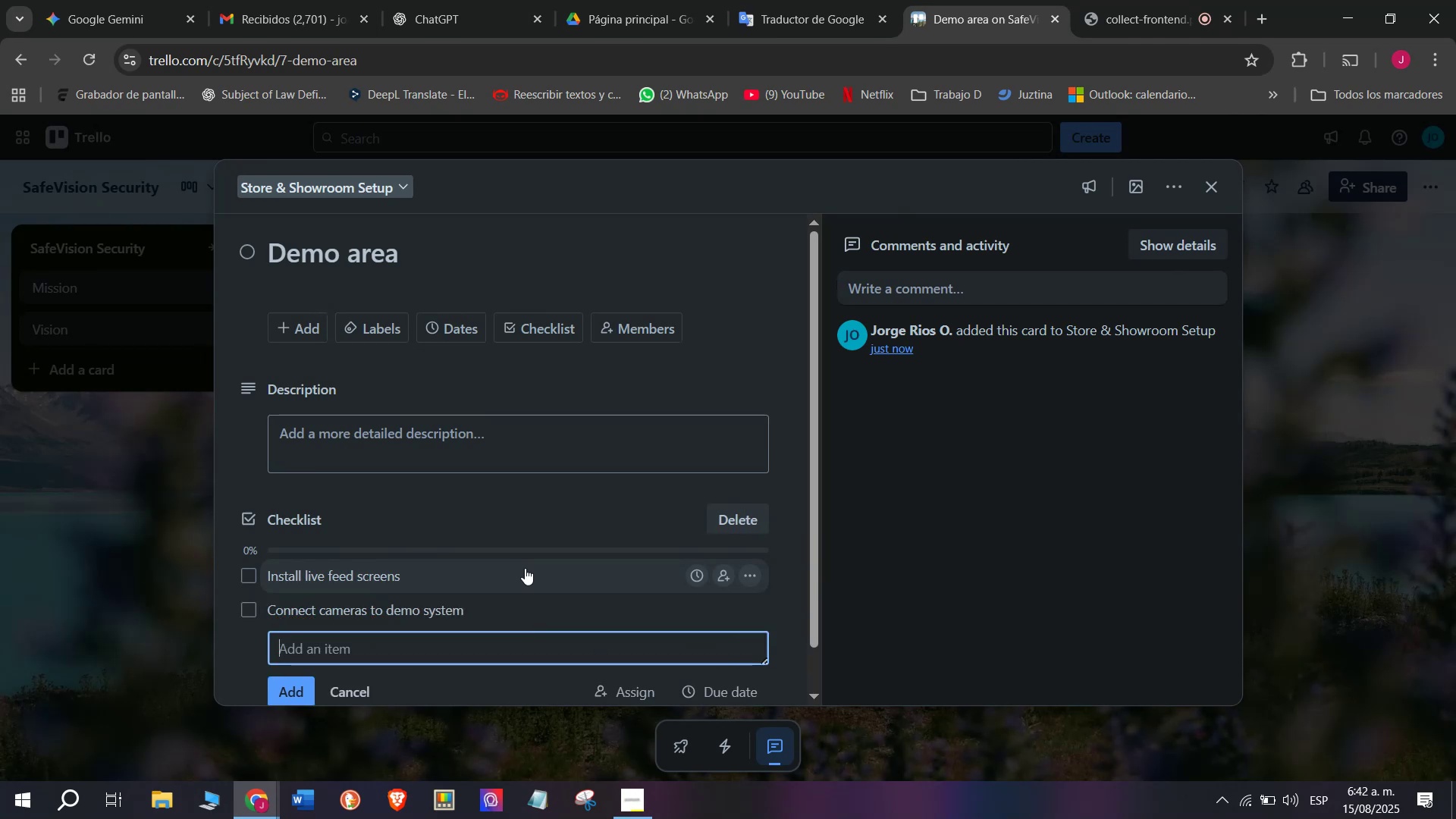 
type(Adjust angles for clarity)
 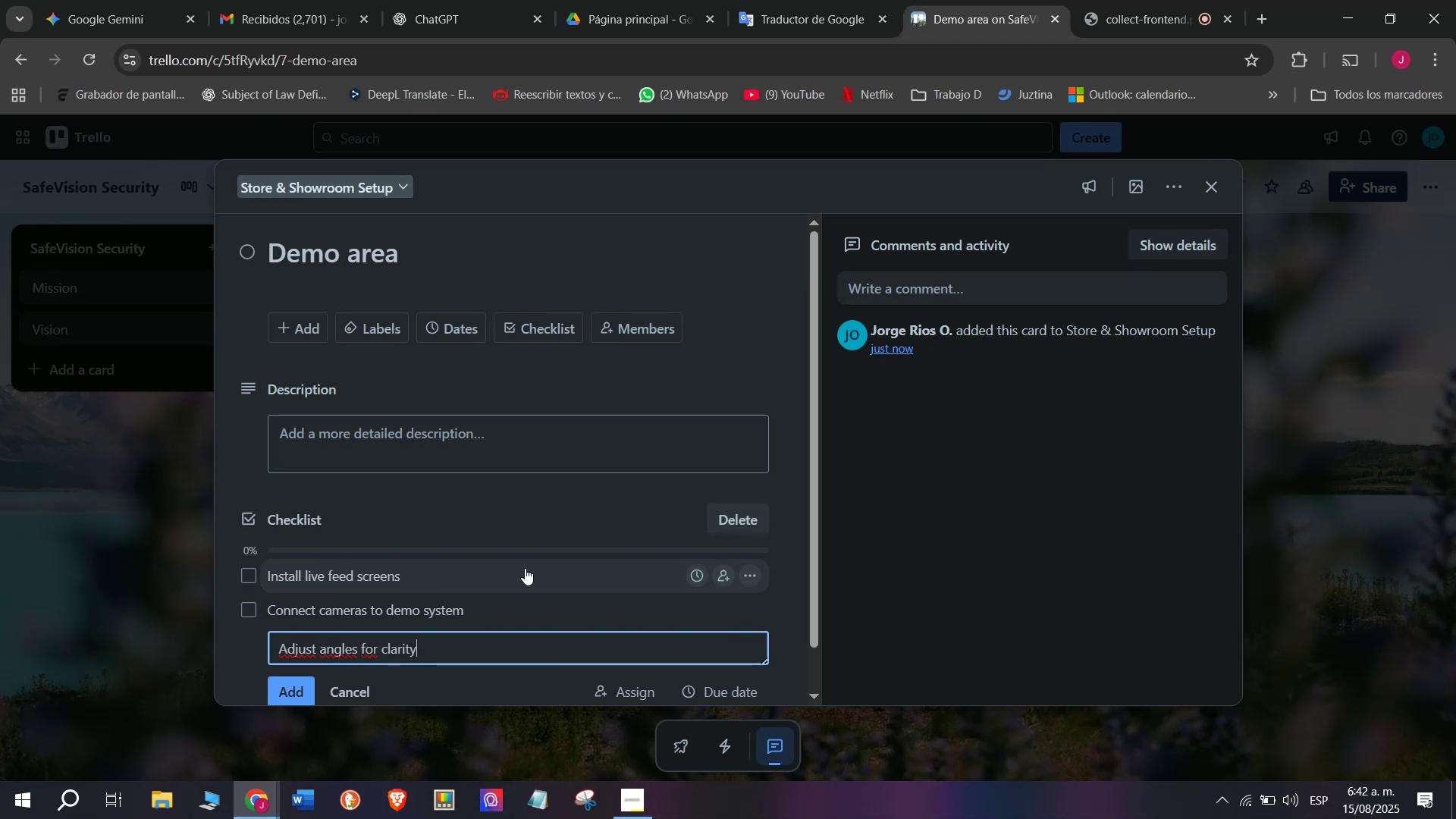 
key(Enter)
 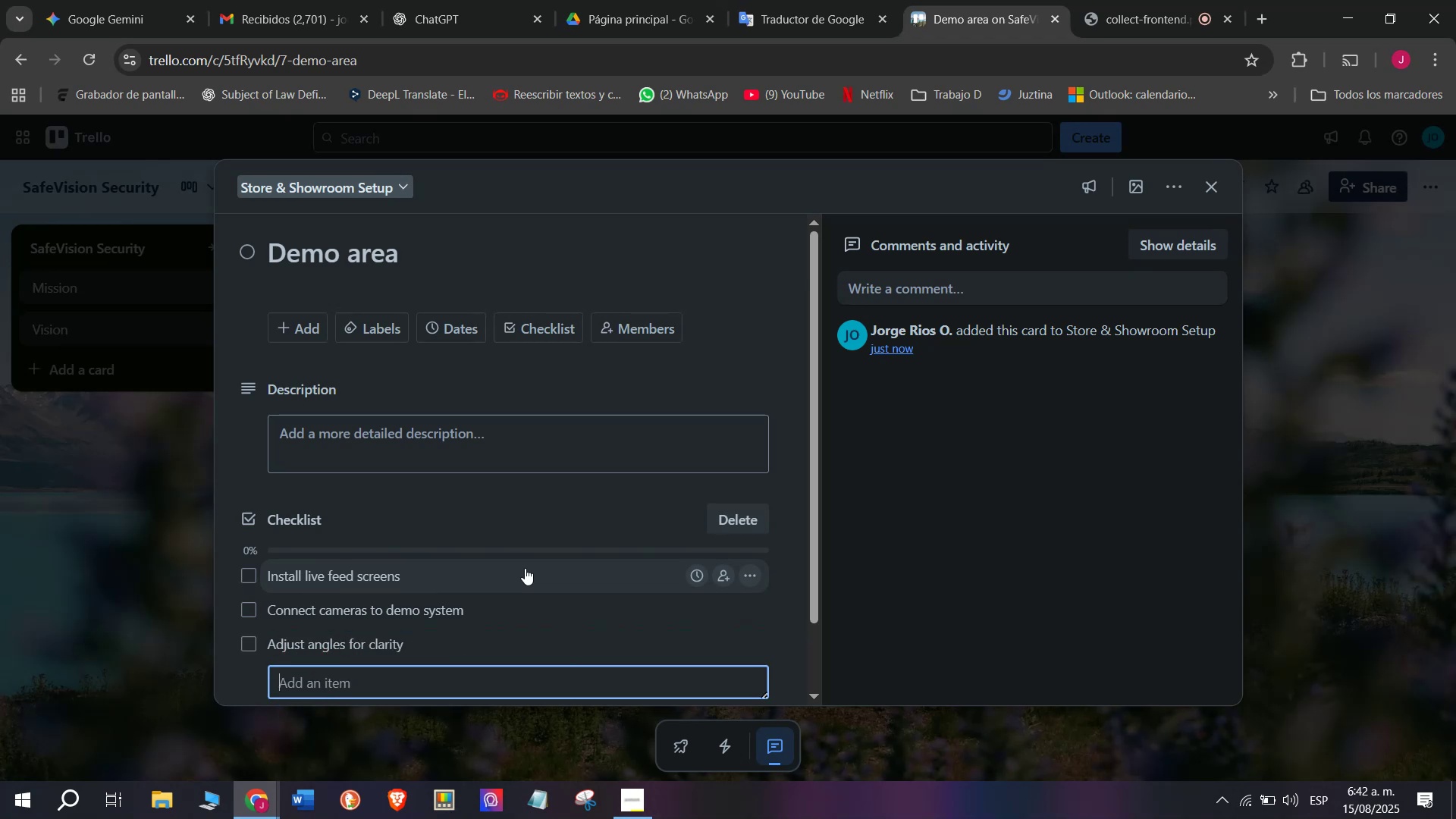 
type(Display video storage solutions)
 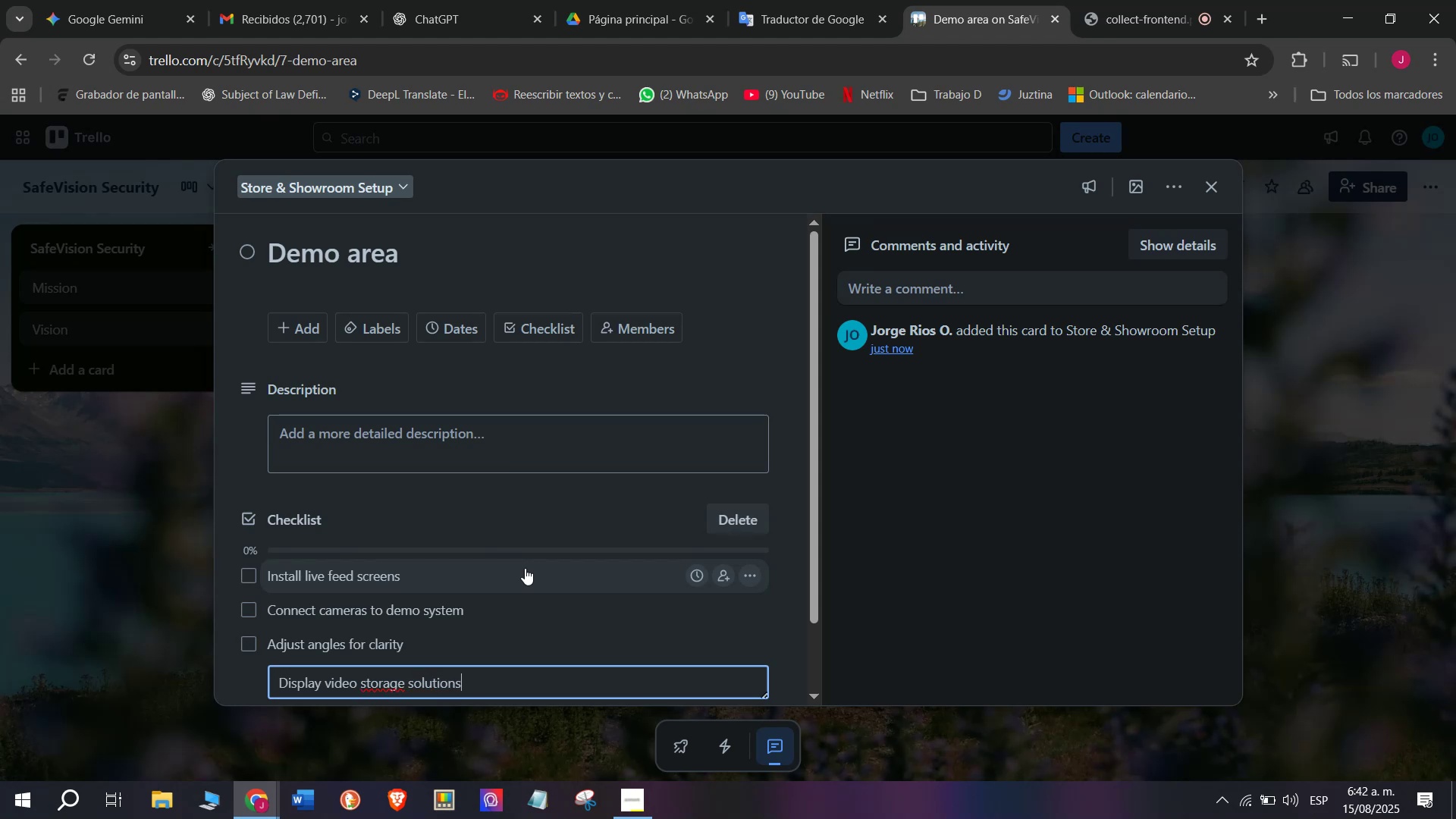 
key(Enter)
 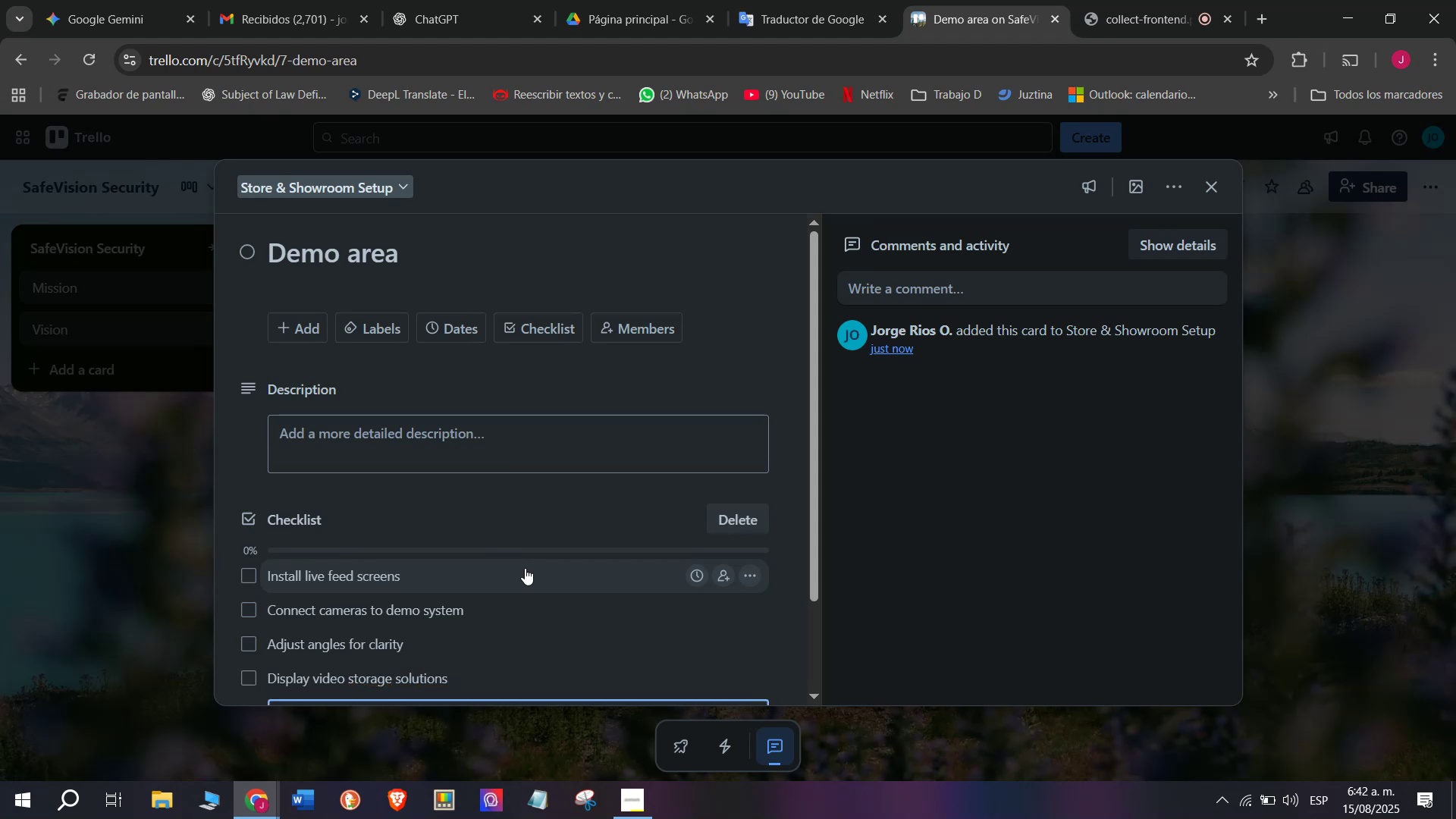 
type(Add explanatory brou)
key(Backspace)
type(chures)
 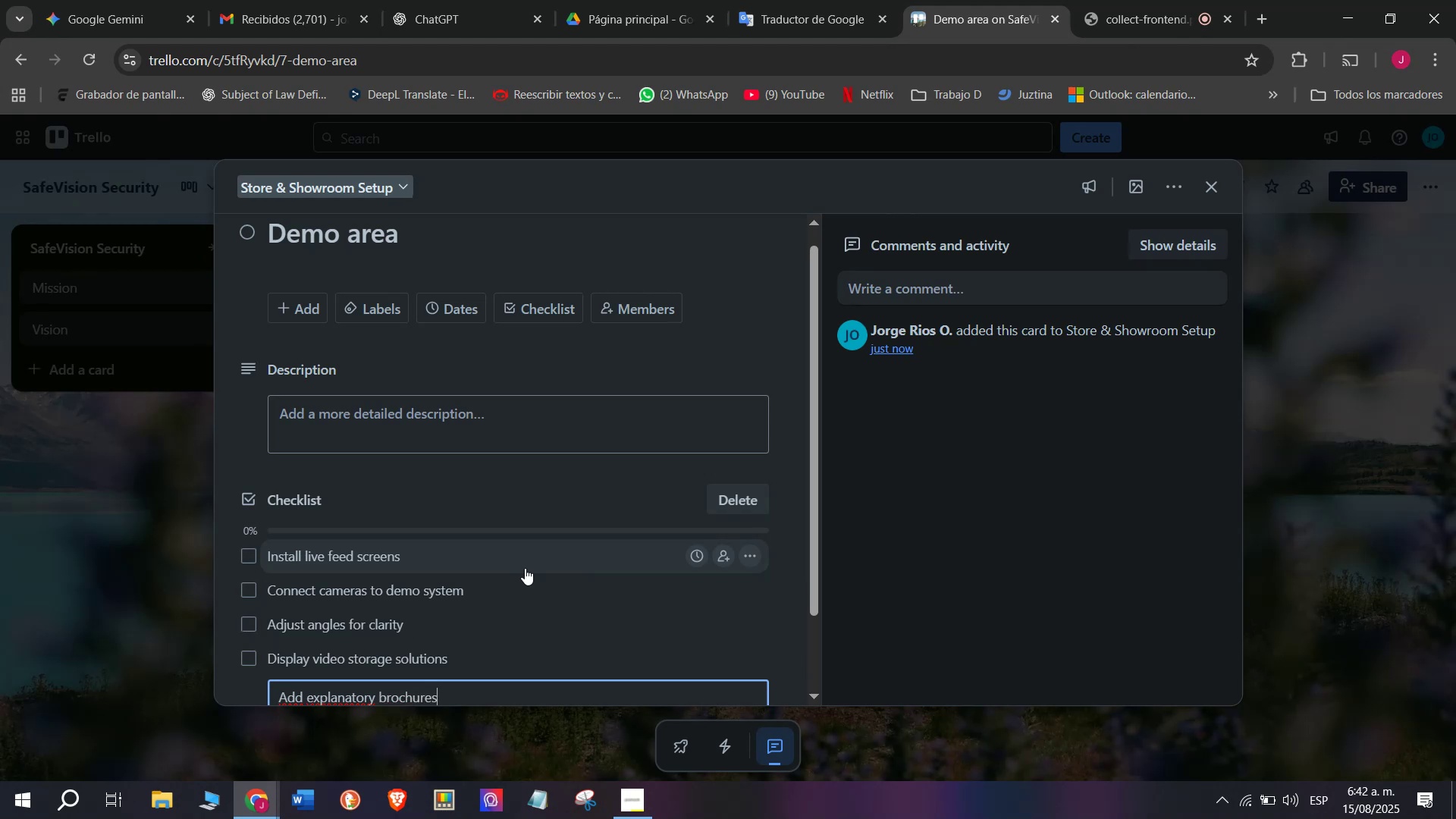 
key(Enter)
 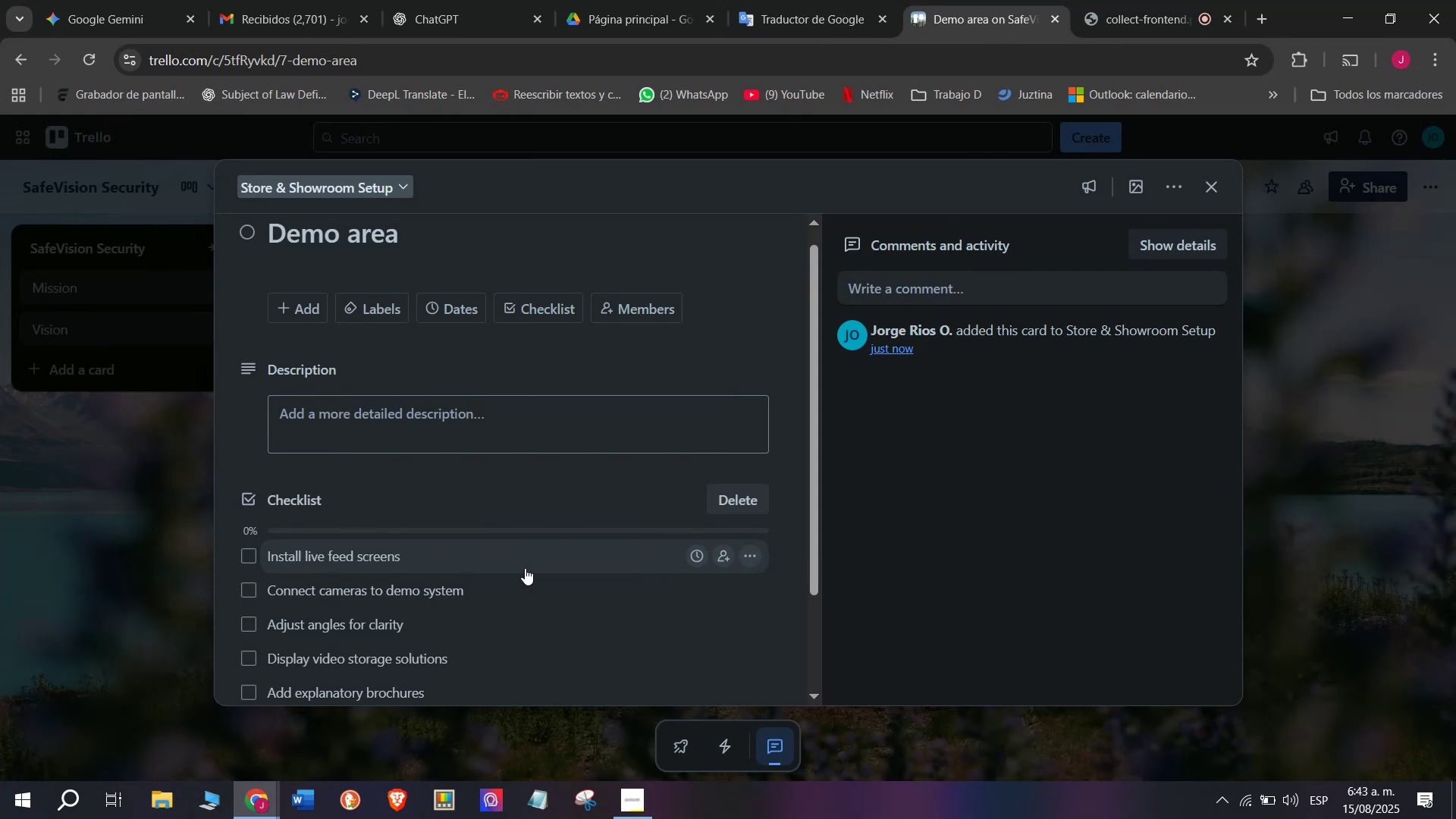 
wait(7.44)
 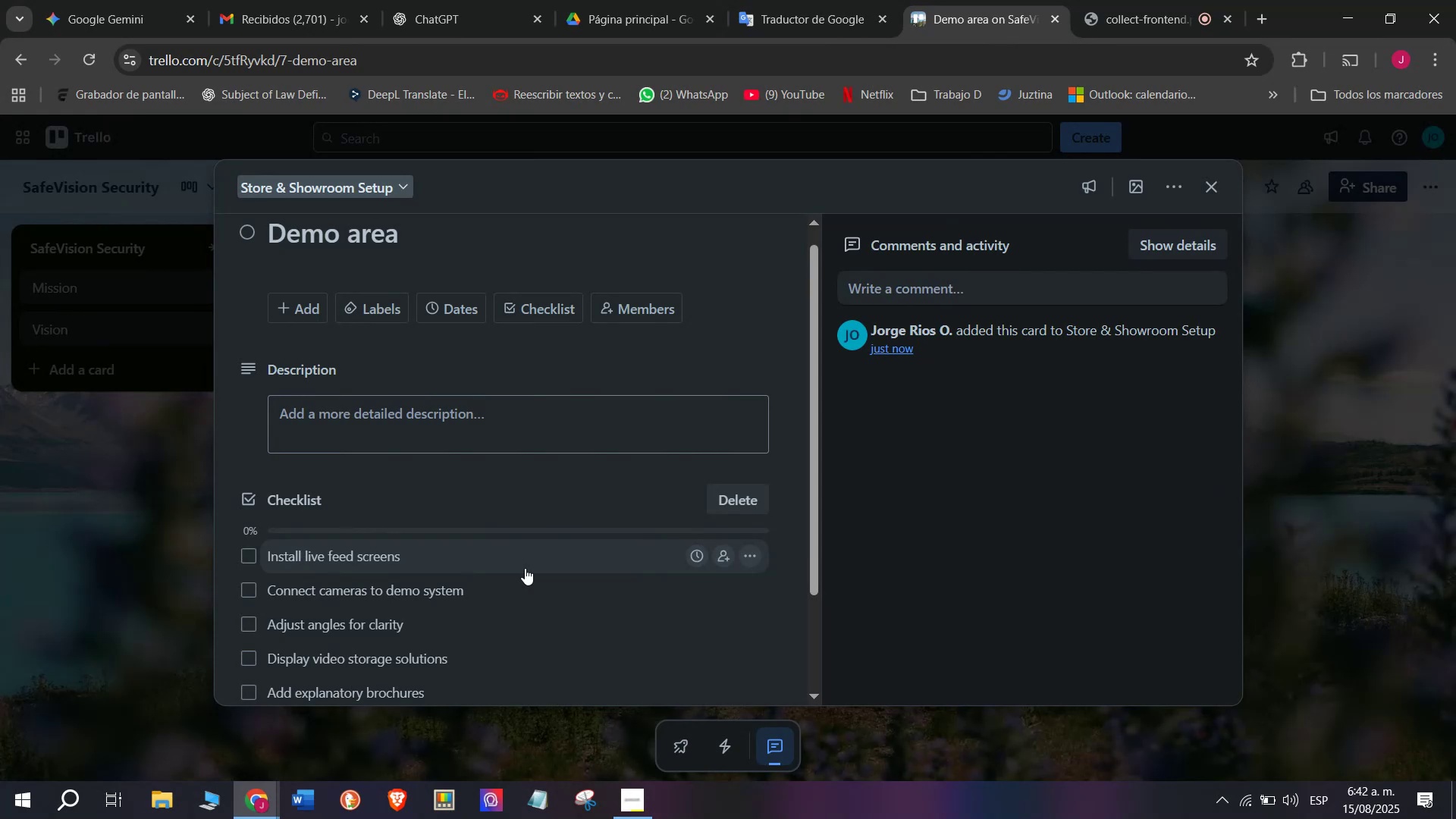 
scroll: coordinate [525, 568], scroll_direction: down, amount: 3.0
 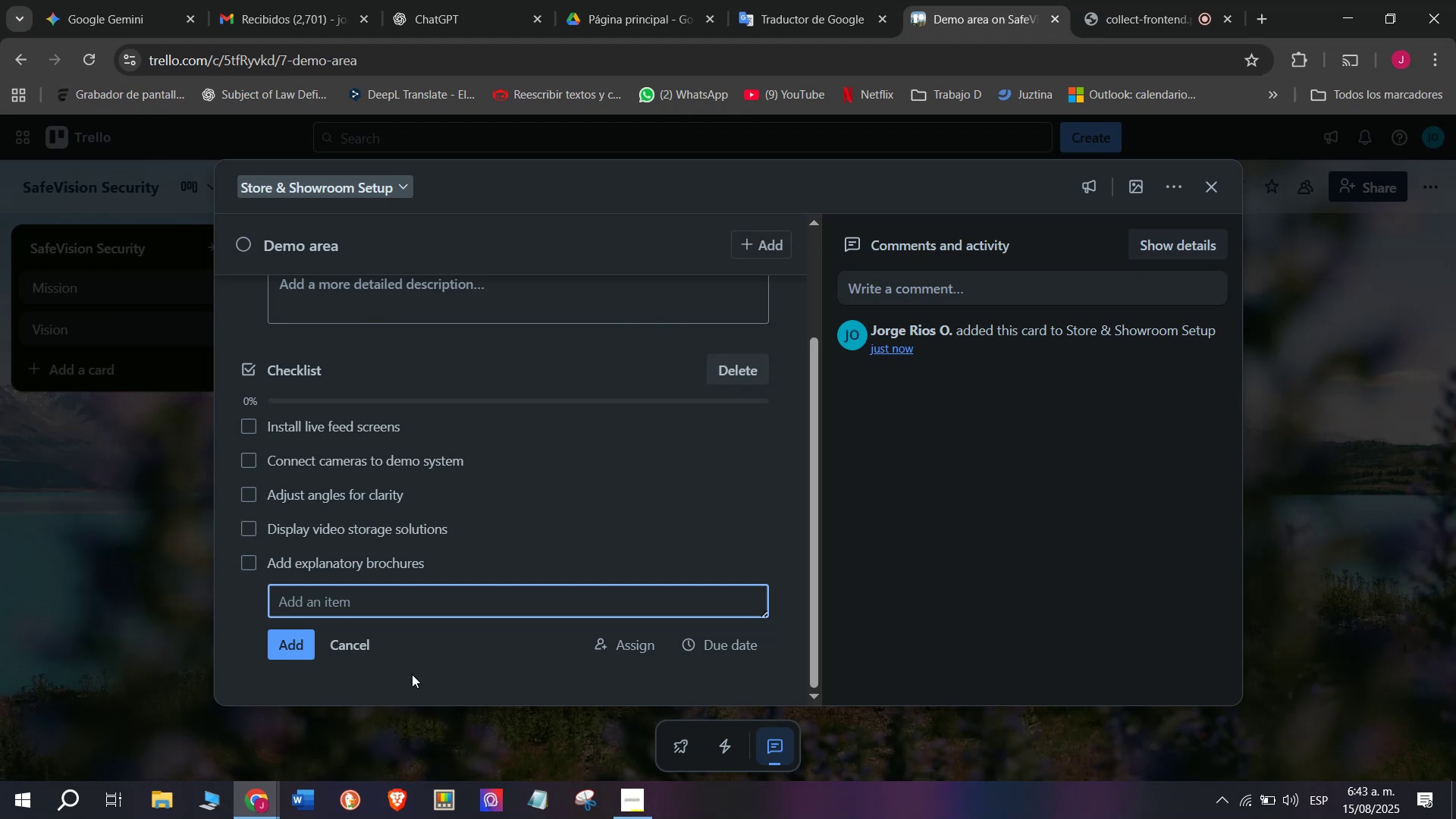 
type(Test live)
 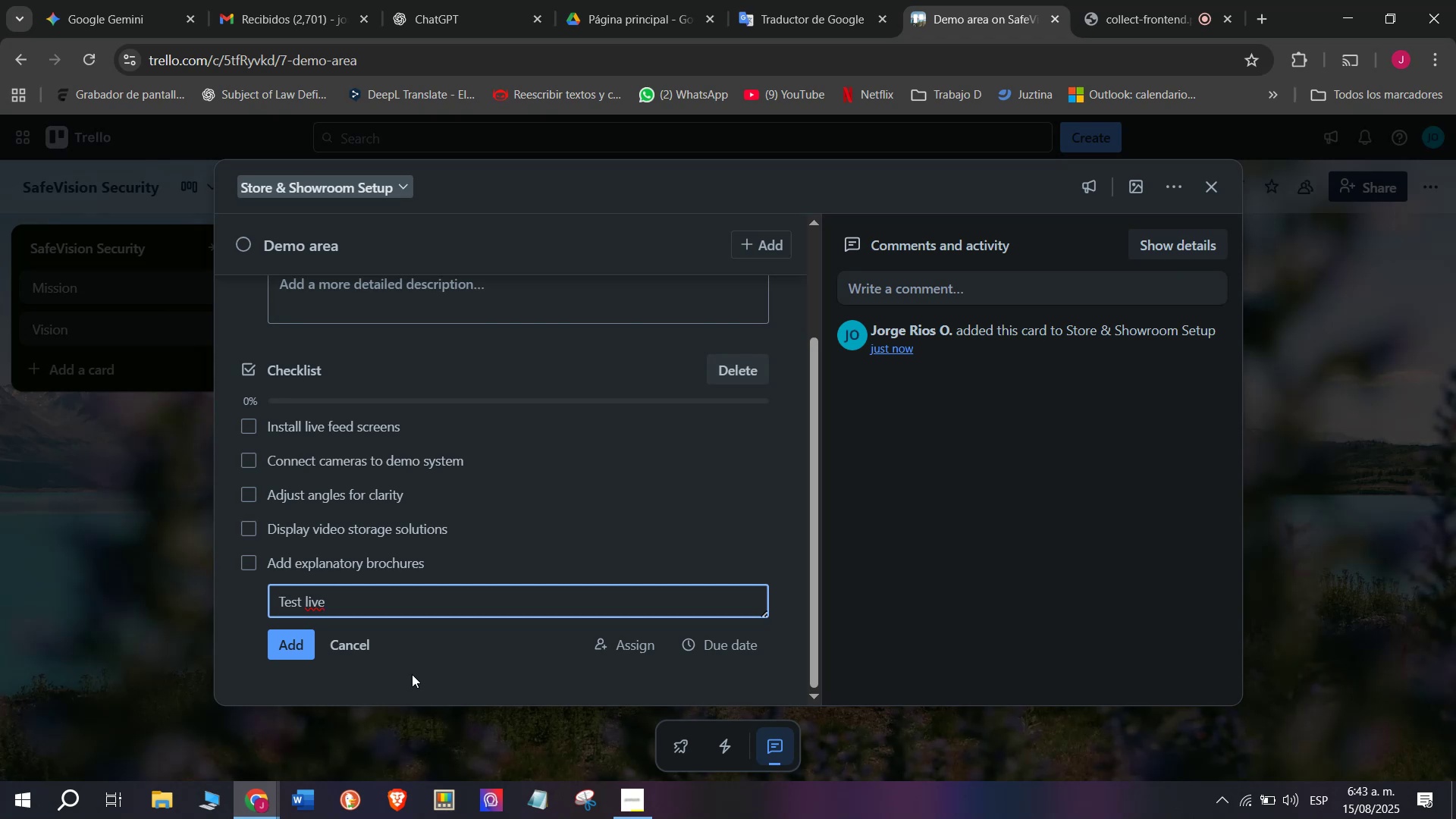 
type( vie)
 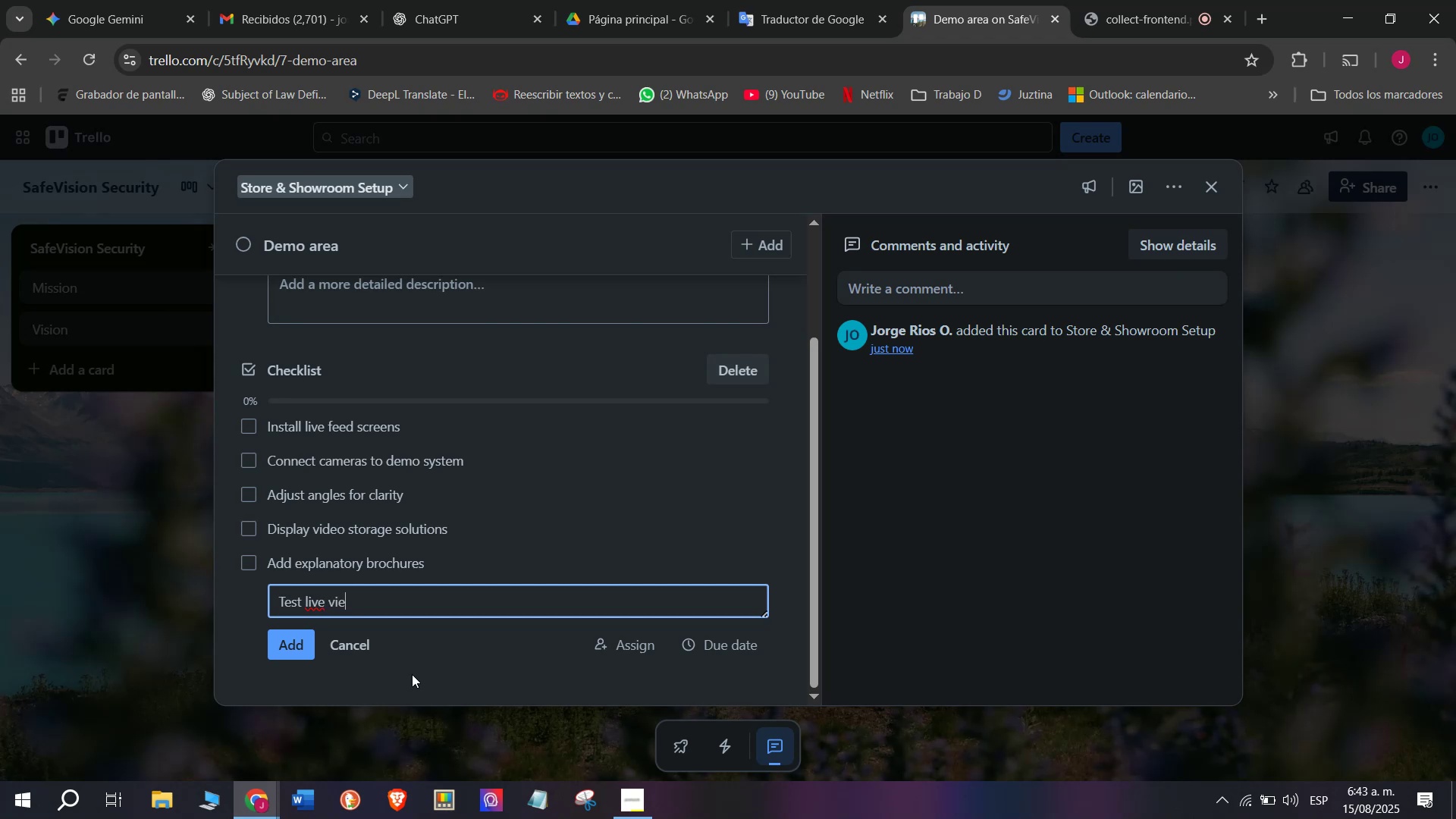 
type(wing)
 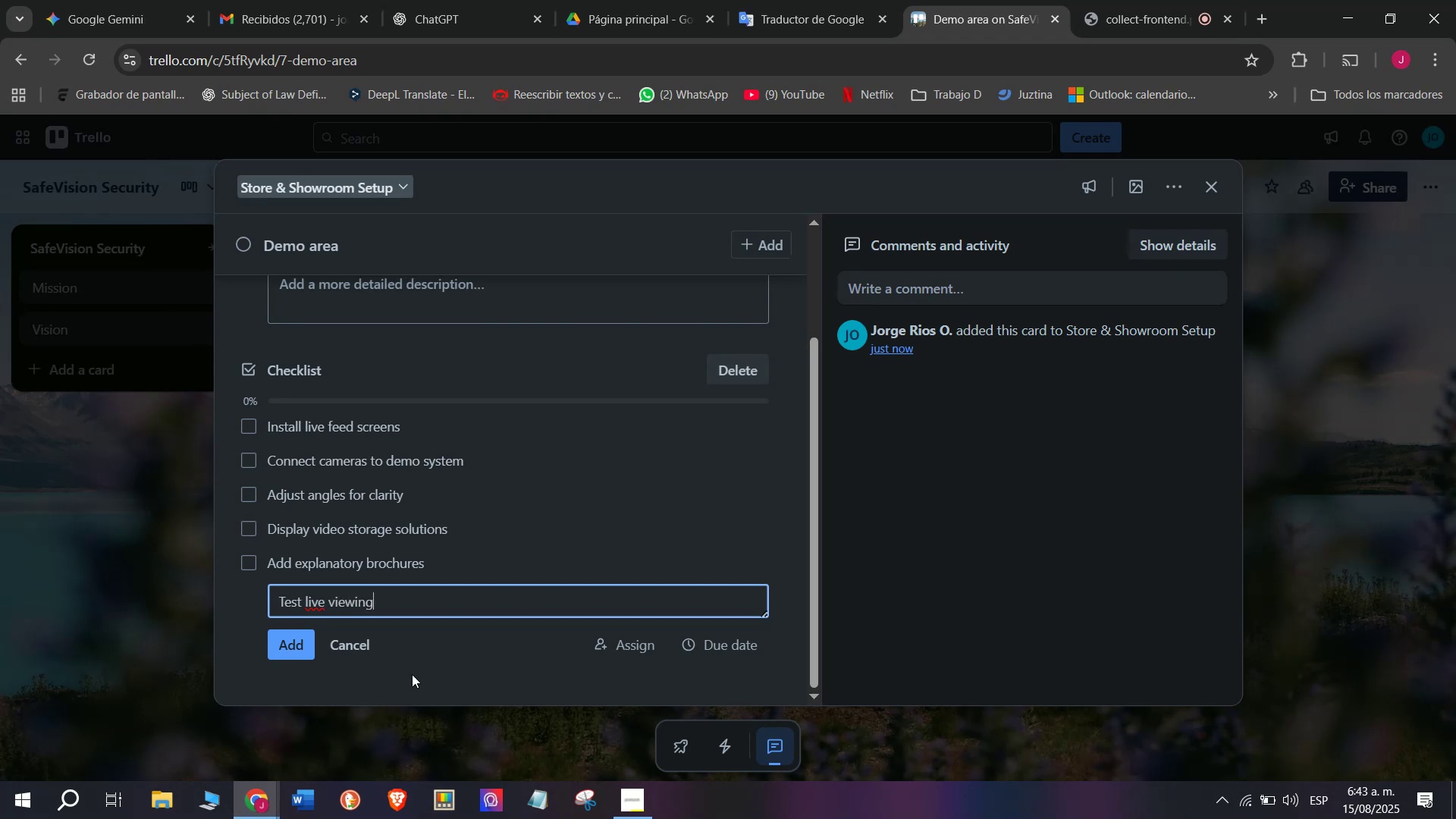 
key(Enter)
 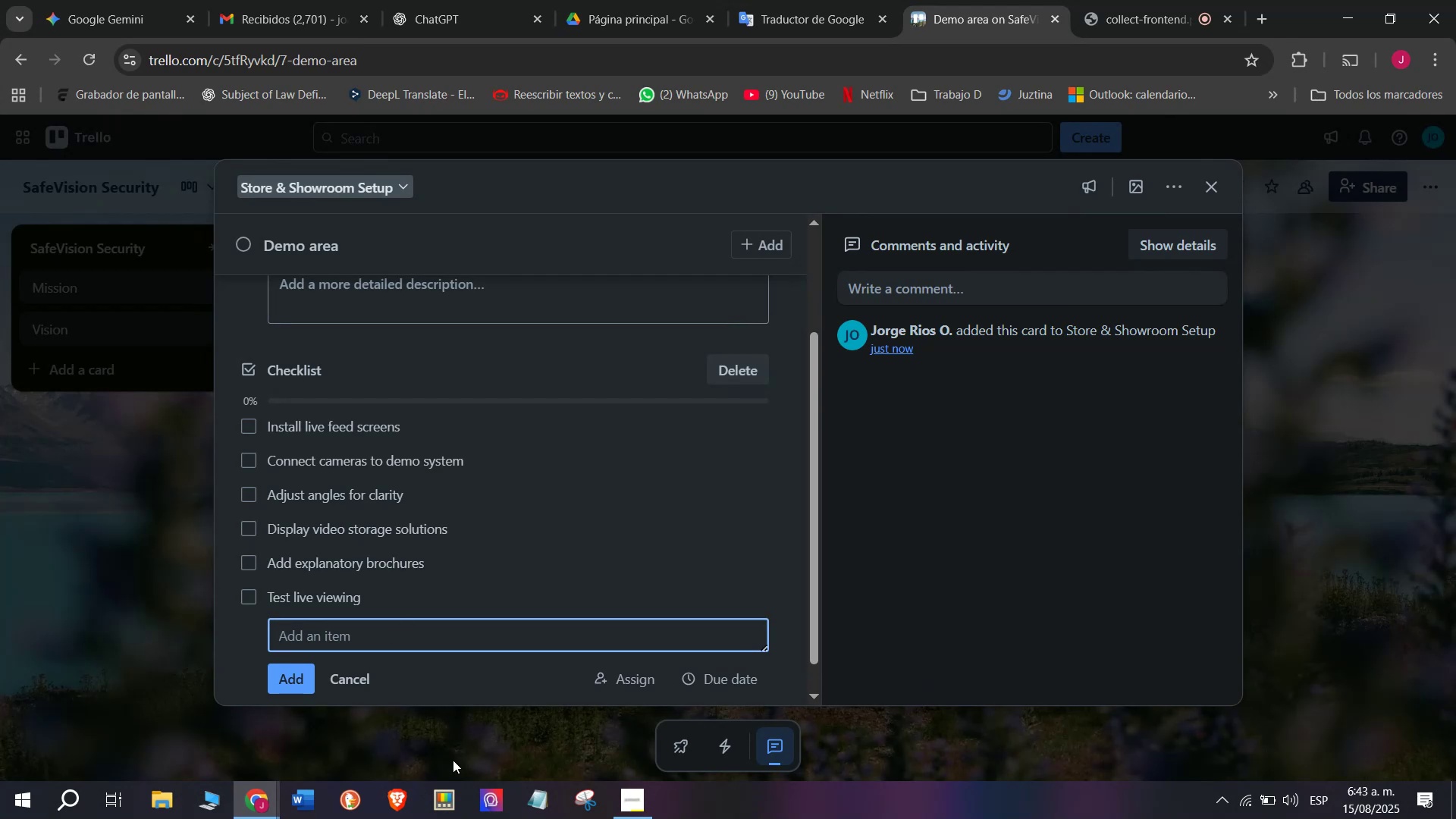 
scroll: coordinate [406, 596], scroll_direction: up, amount: 2.0
 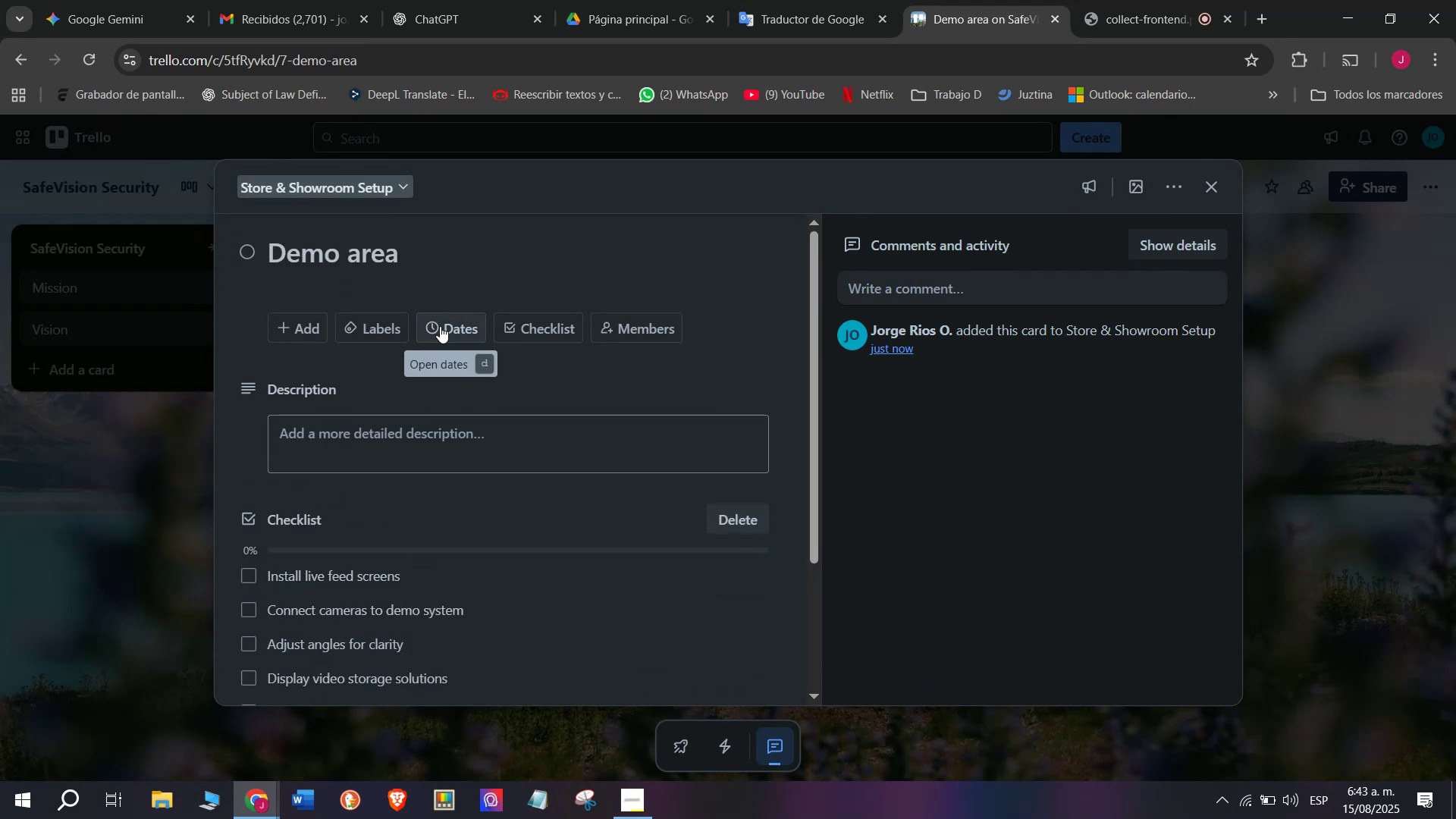 
left_click([530, 318])
 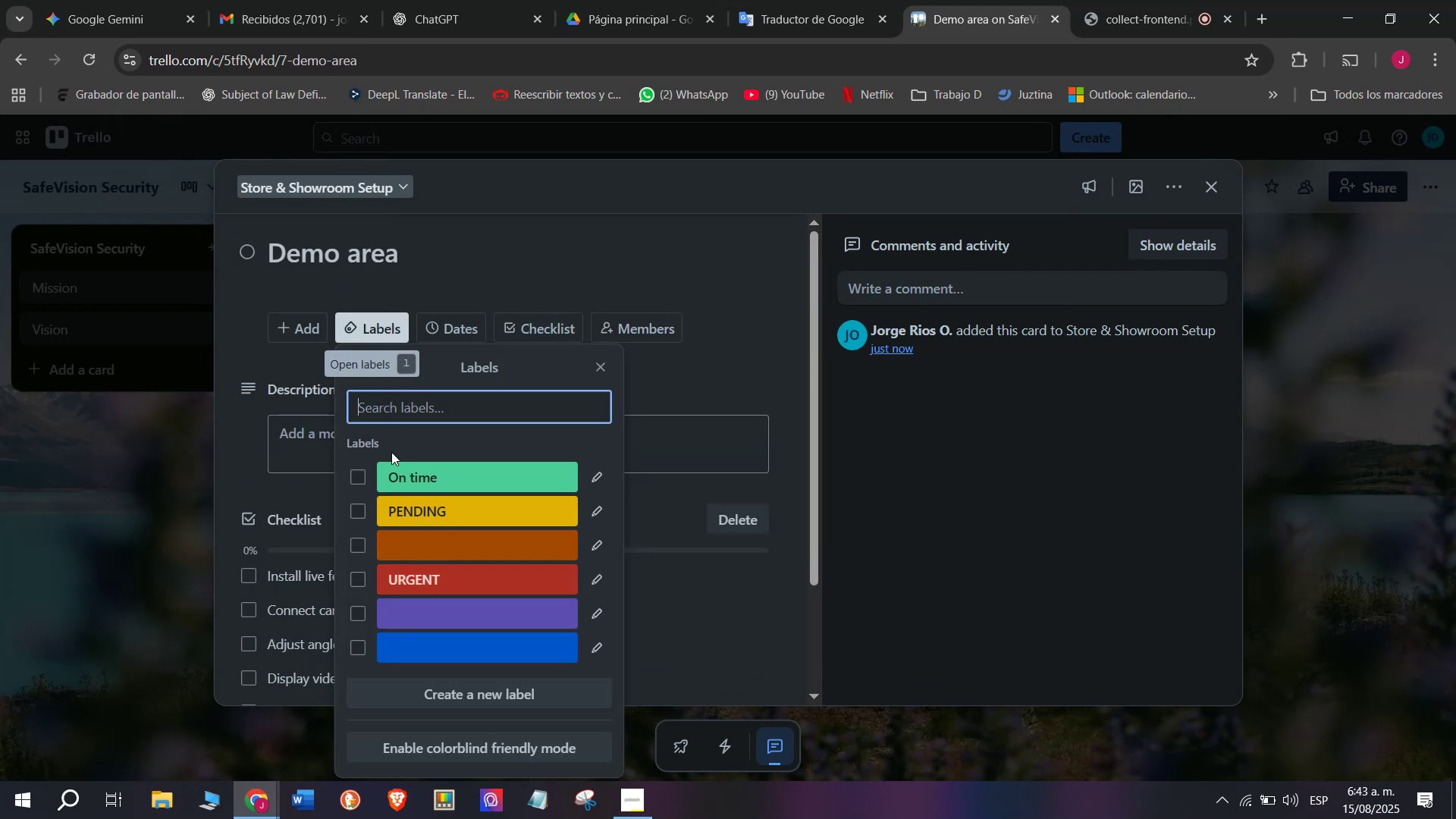 
left_click([435, 476])
 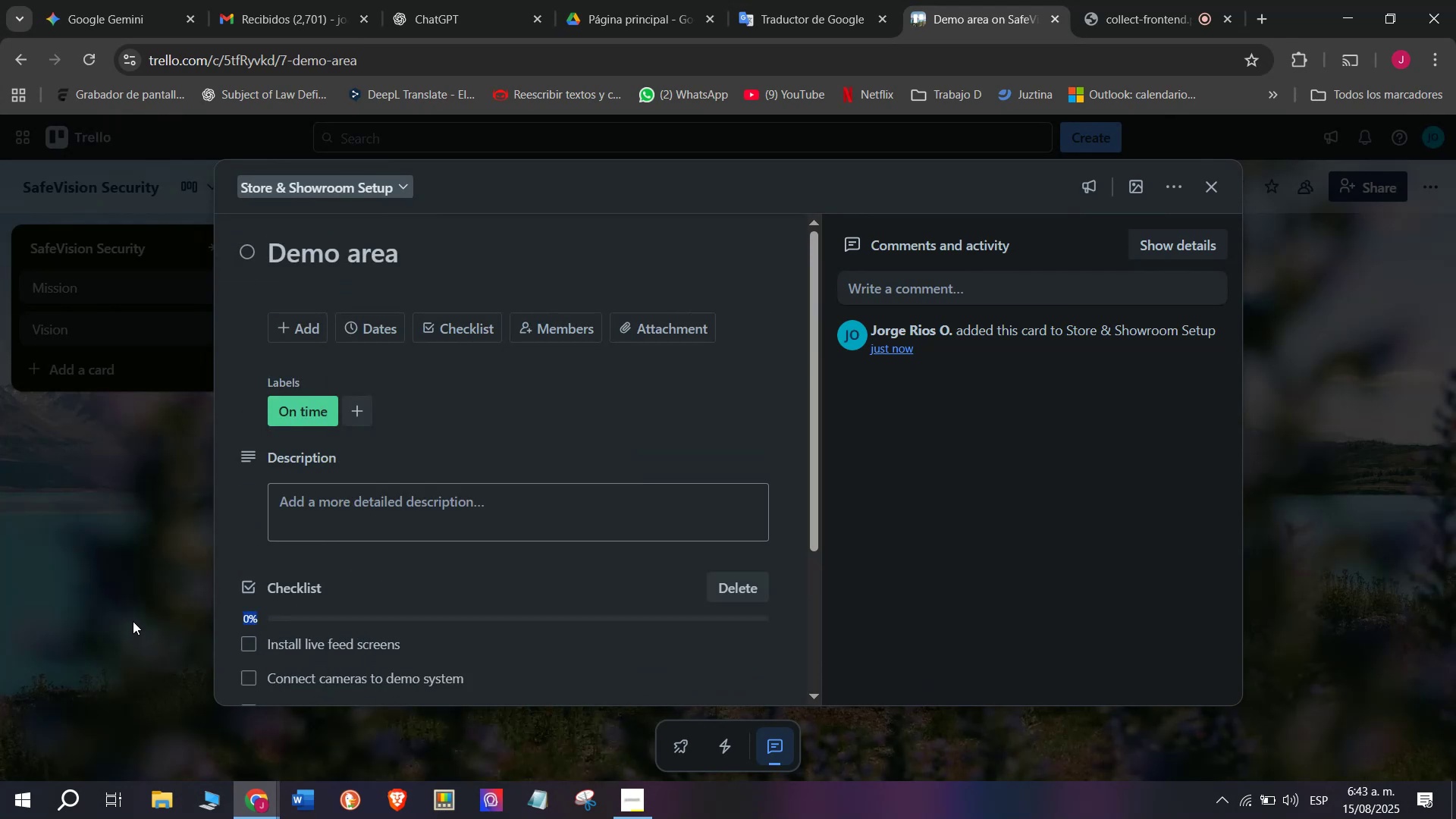 
double_click([133, 619])
 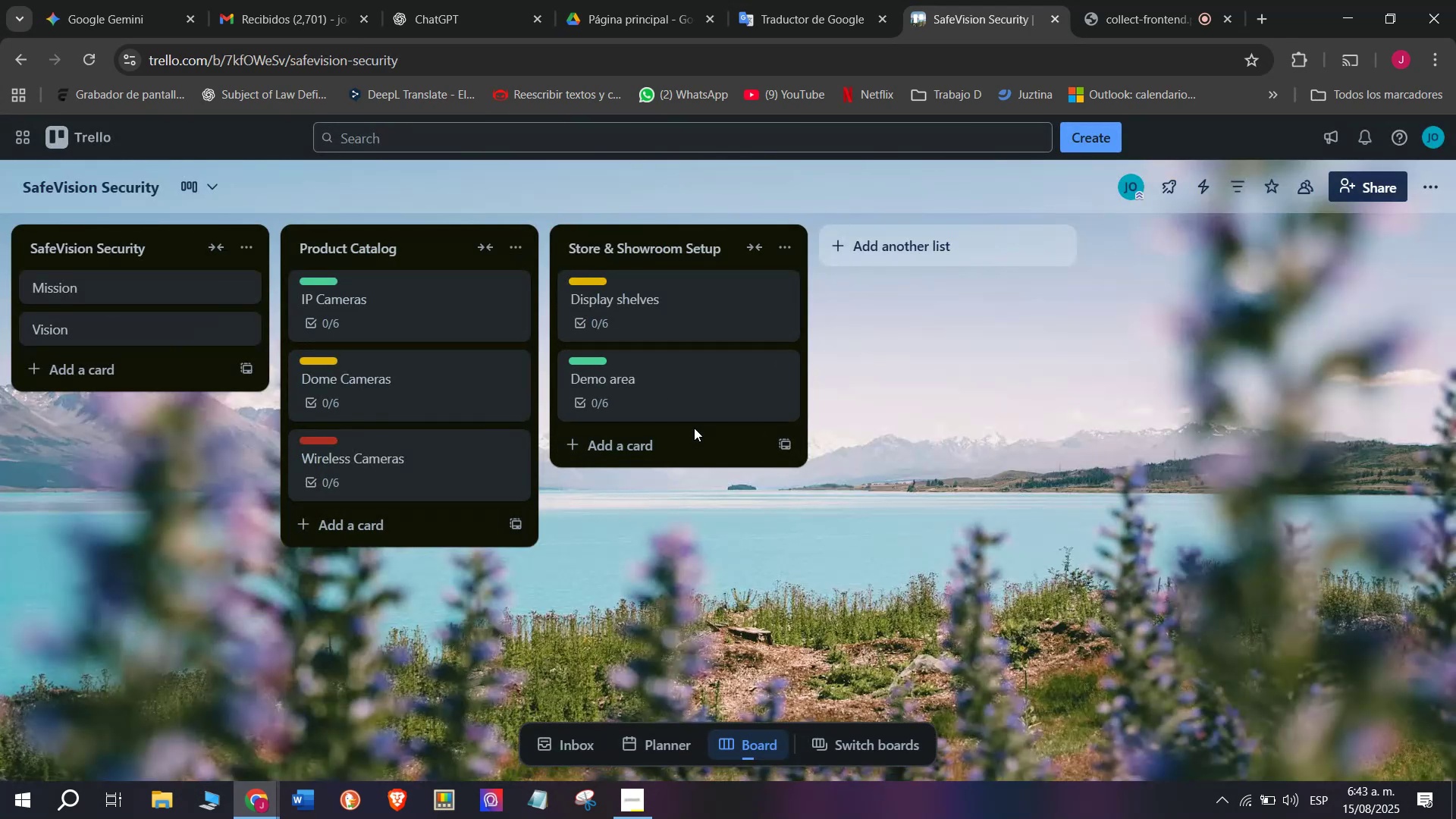 
double_click([698, 450])
 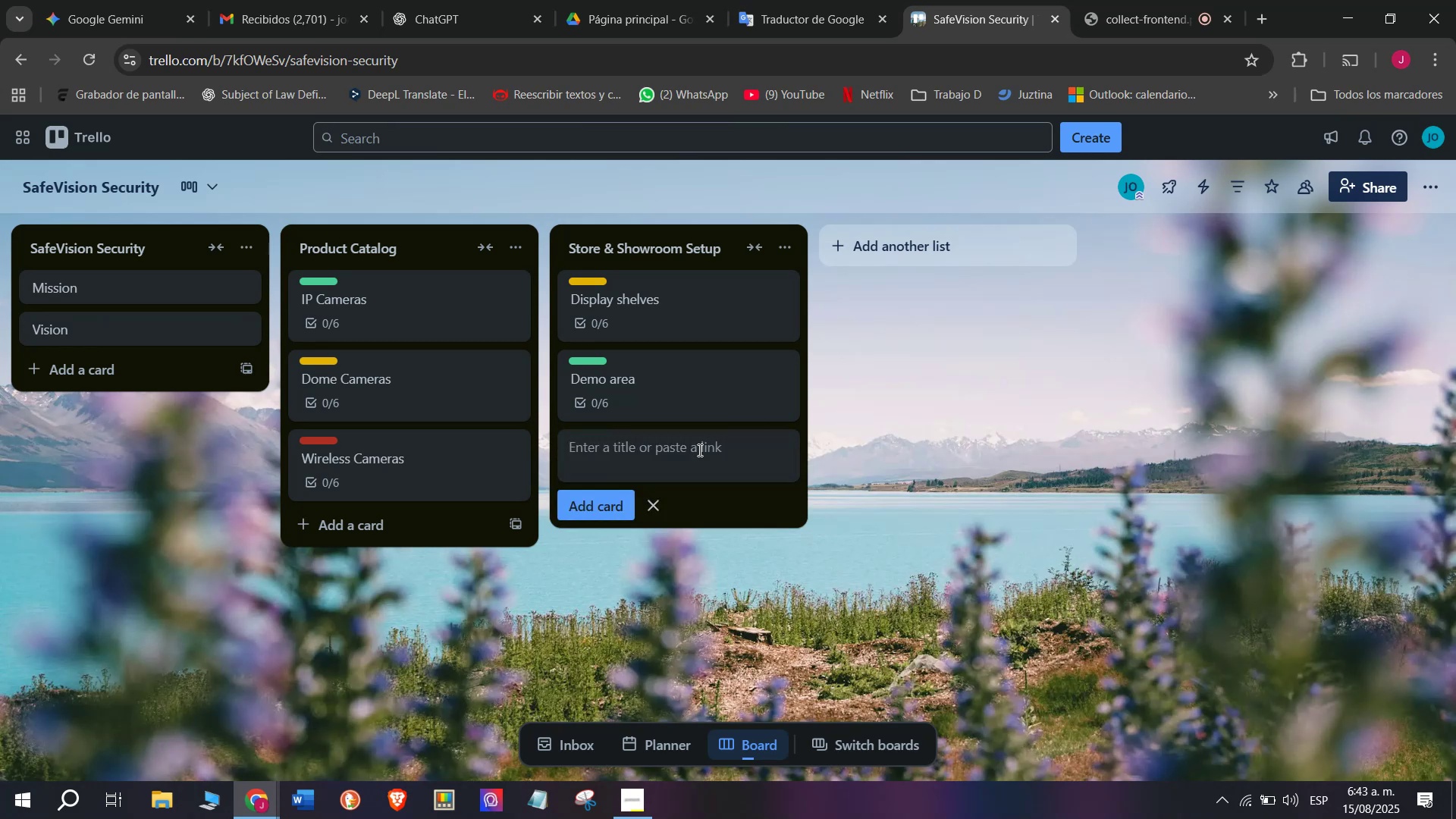 
type(E)
key(Backspace)
type(Special ogg)
key(Backspace)
key(Backspace)
type(ffers section)
 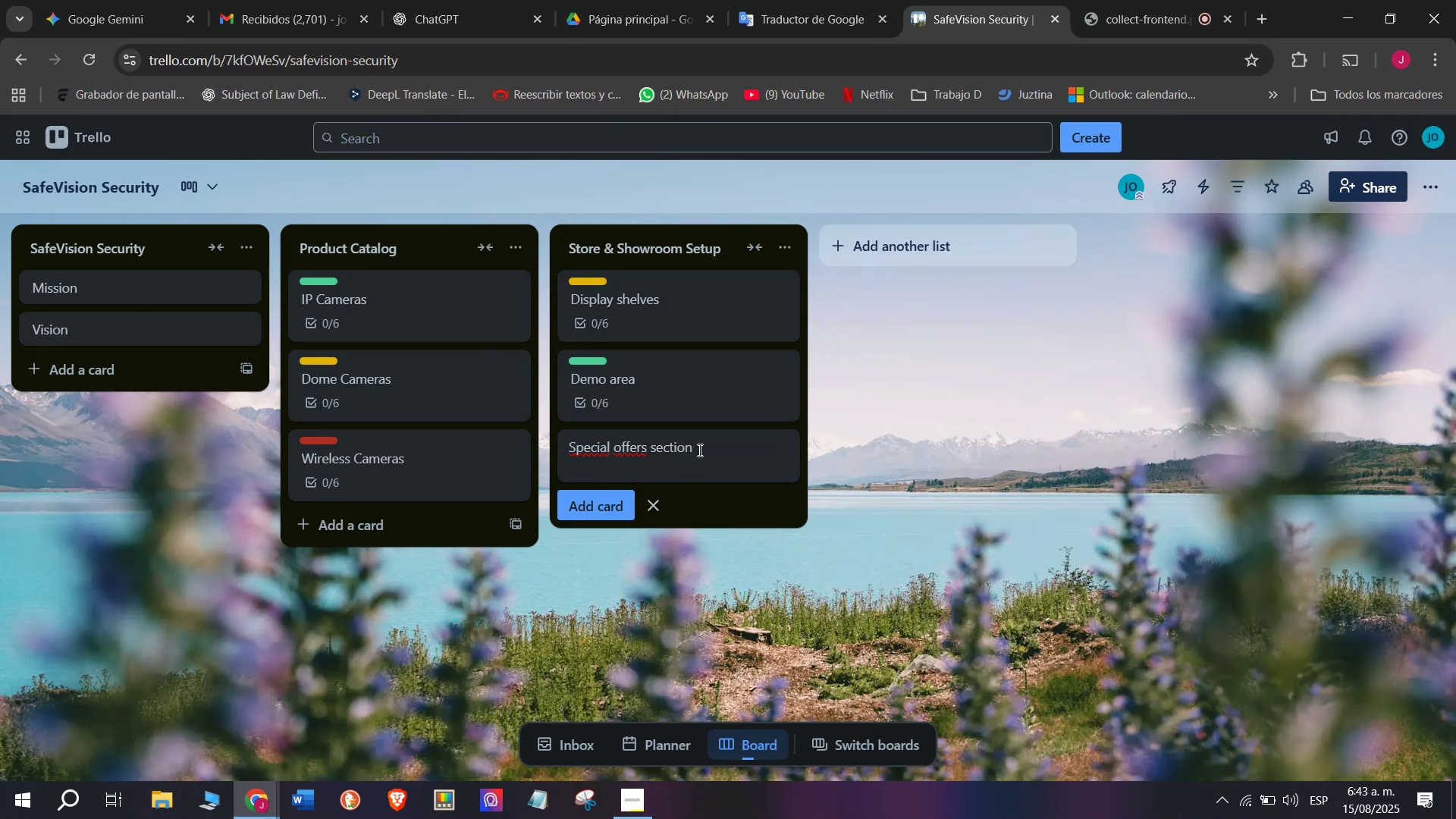 
key(Enter)
 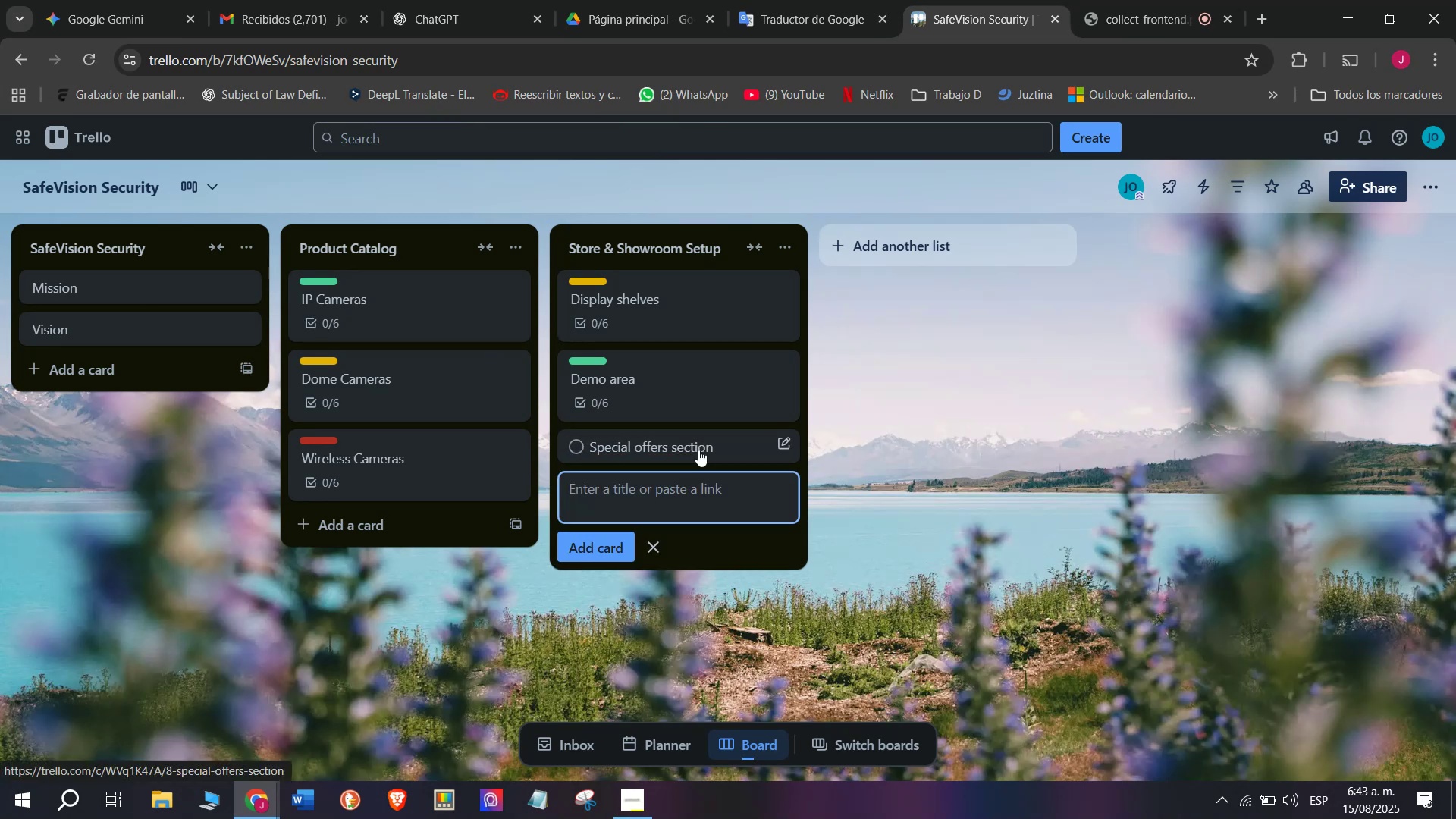 
left_click([698, 450])
 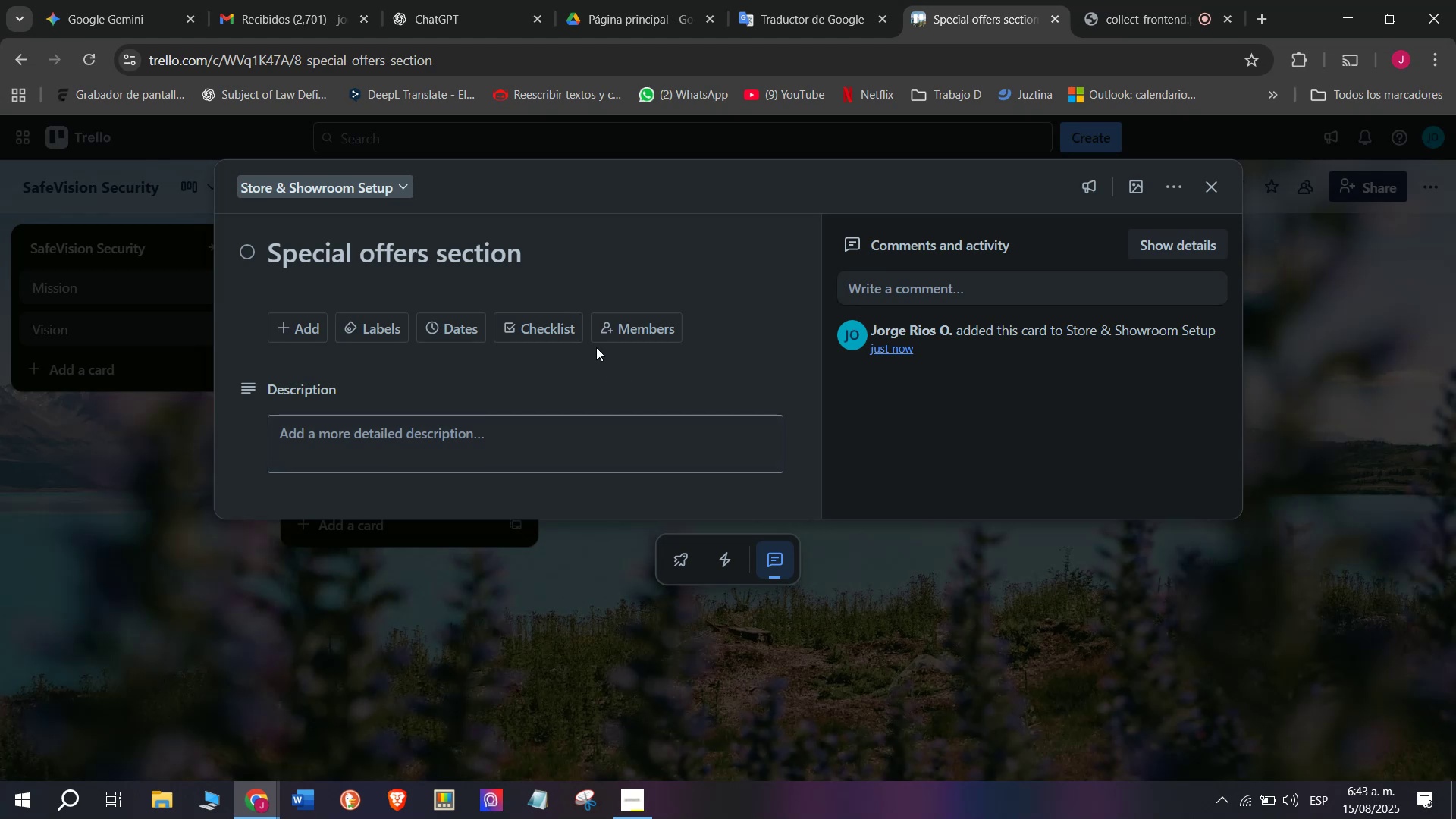 
left_click([539, 321])
 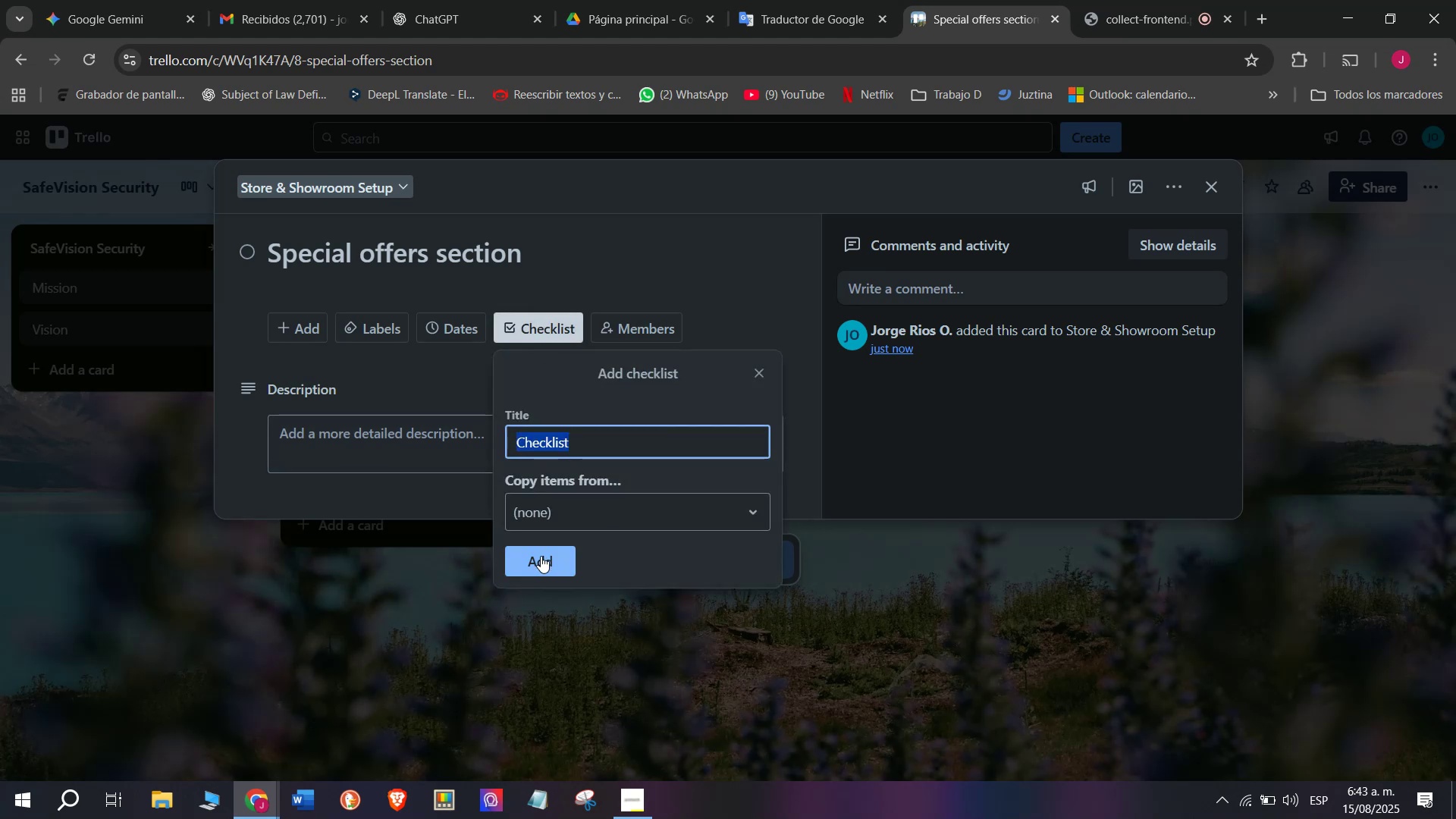 
left_click([541, 556])
 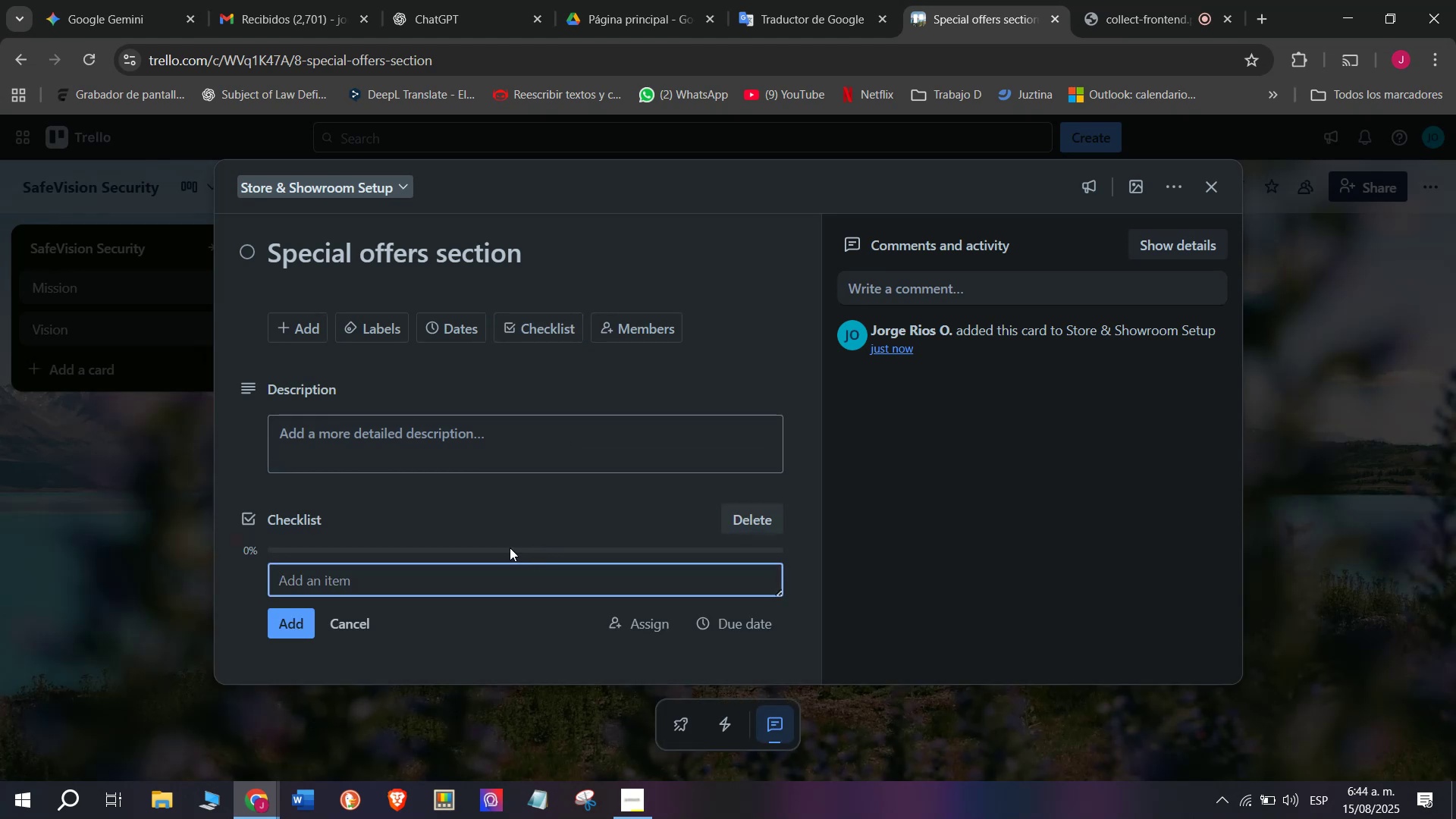 
type(Choose discountes)
key(Backspace)
type(d products)
 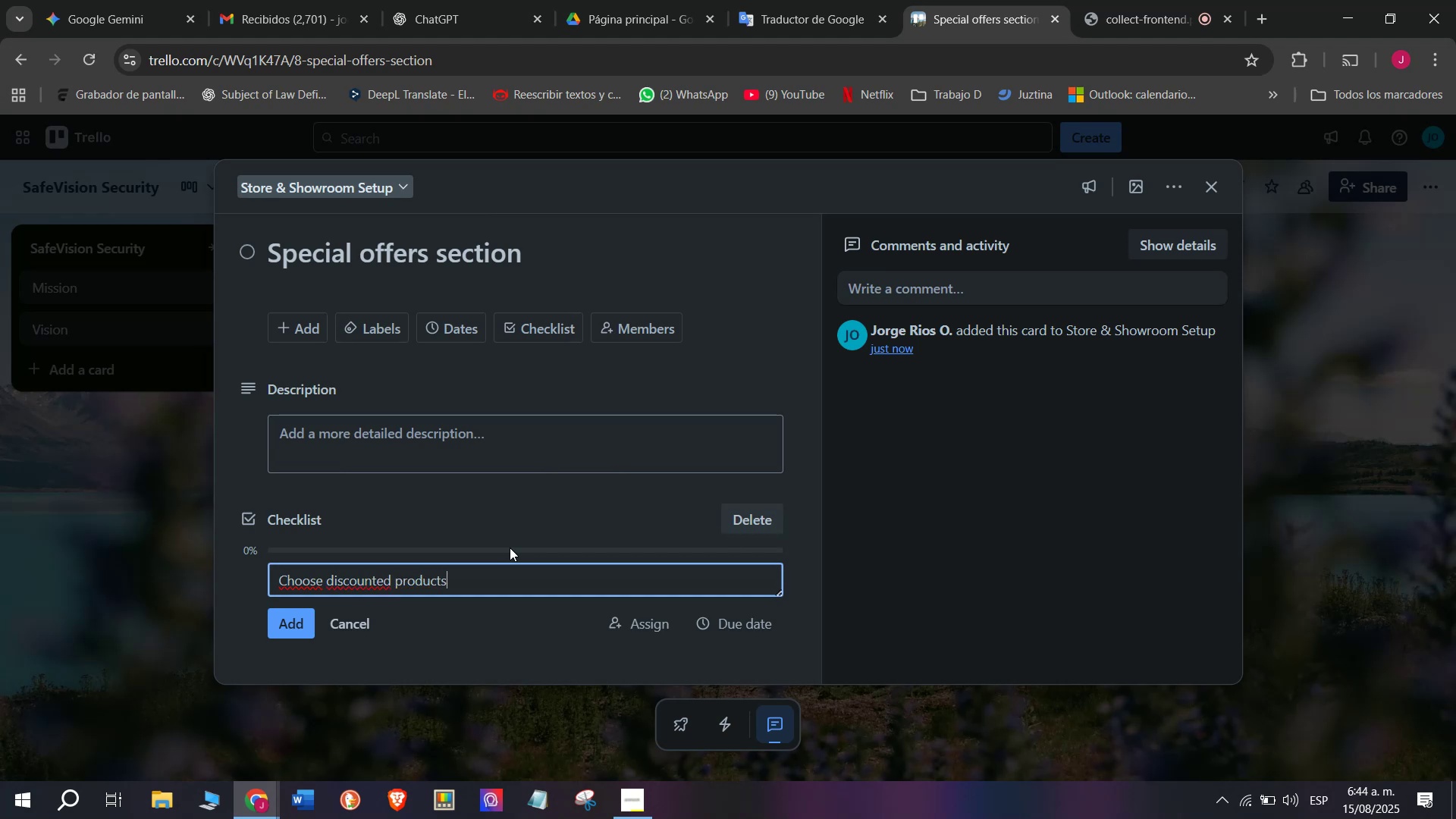 
key(Enter)
 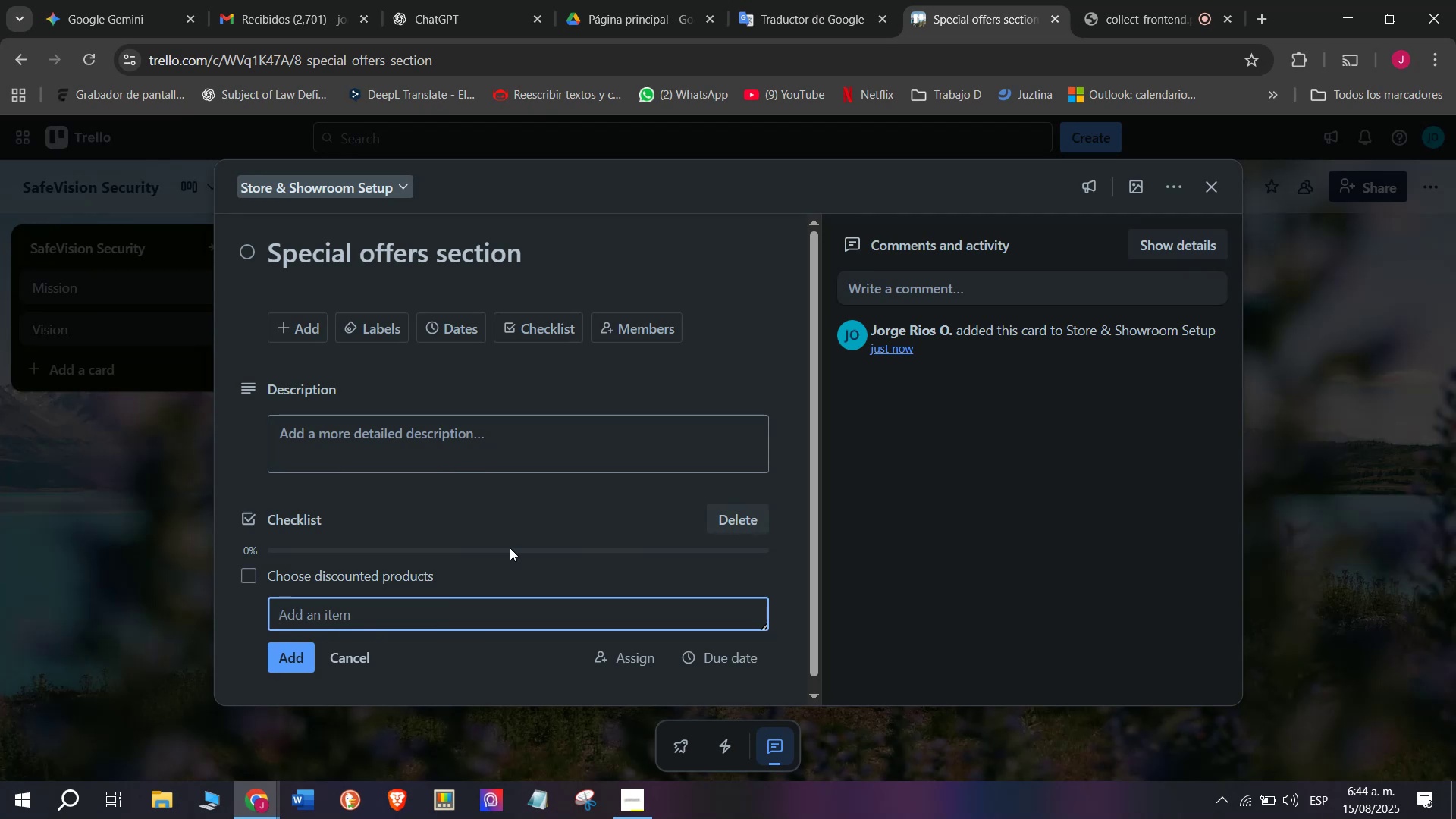 
type(Add promotional banners)
 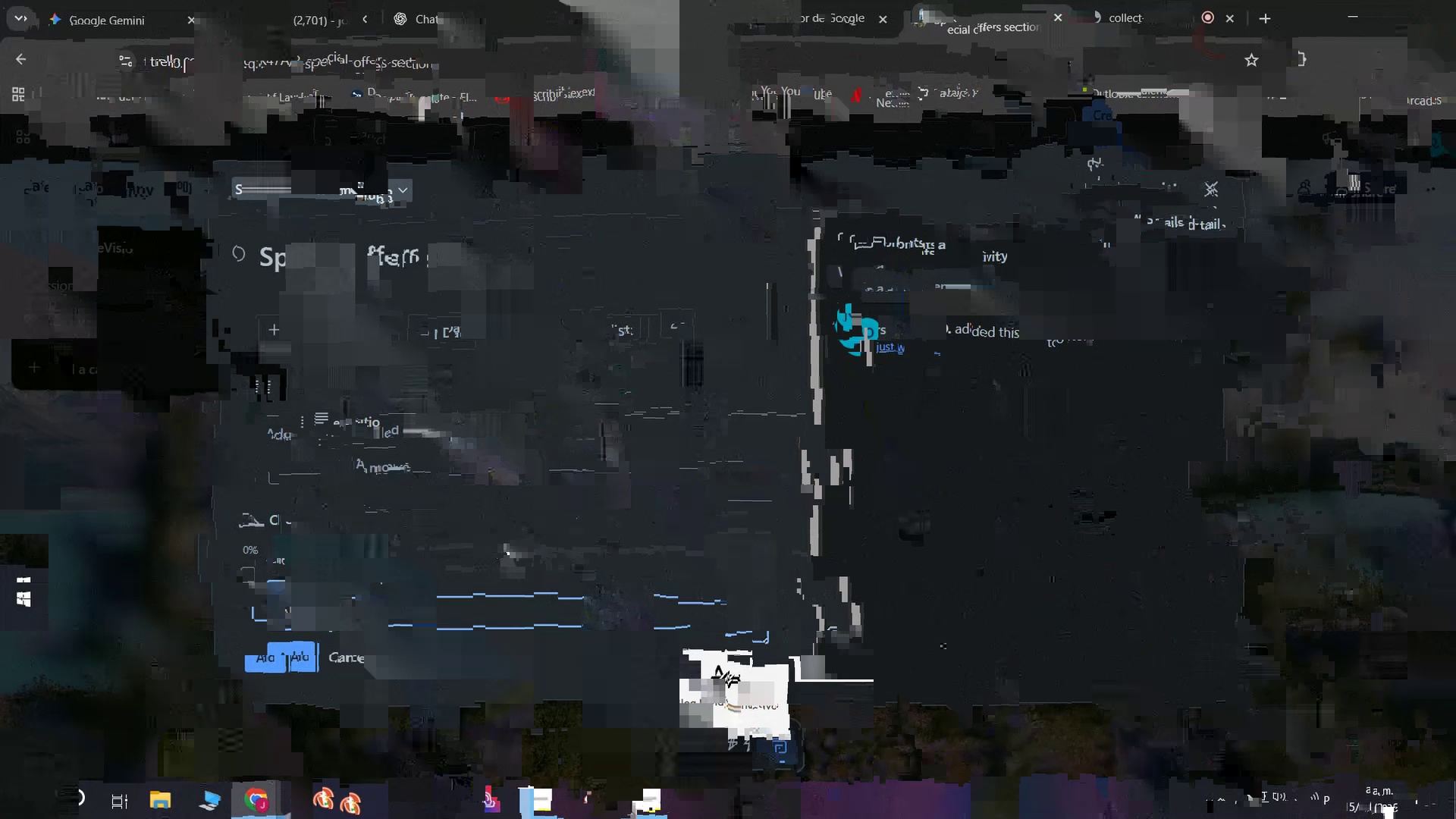 
key(Enter)
 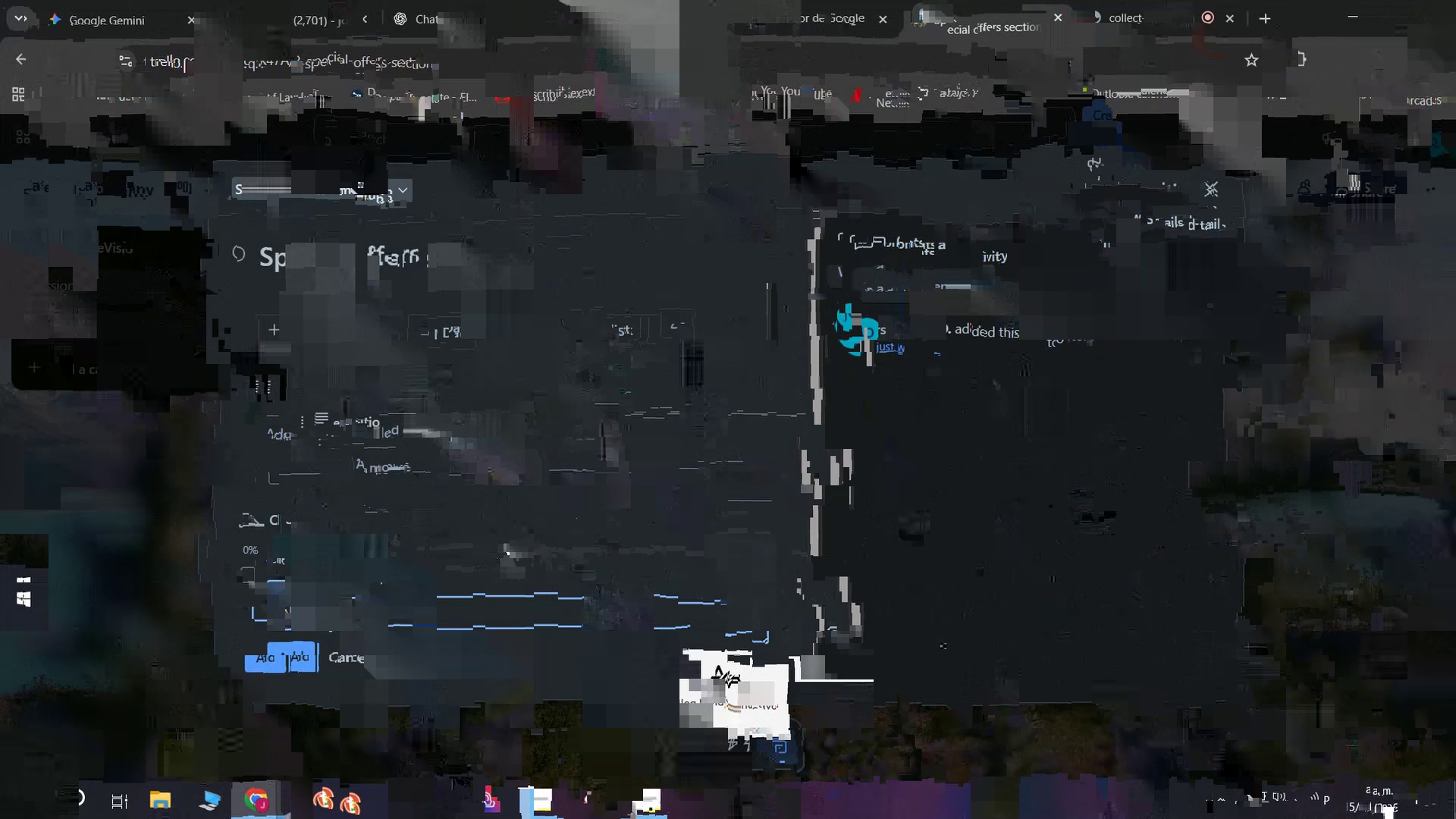 
type(a)
key(Backspace)
type(Move iterm)
key(Backspace)
key(Backspace)
type(ms to g)
key(Backspace)
type(high )
key(Backspace)
type(-trafii)
key(Backspace)
key(Backspace)
type(fic areas)
 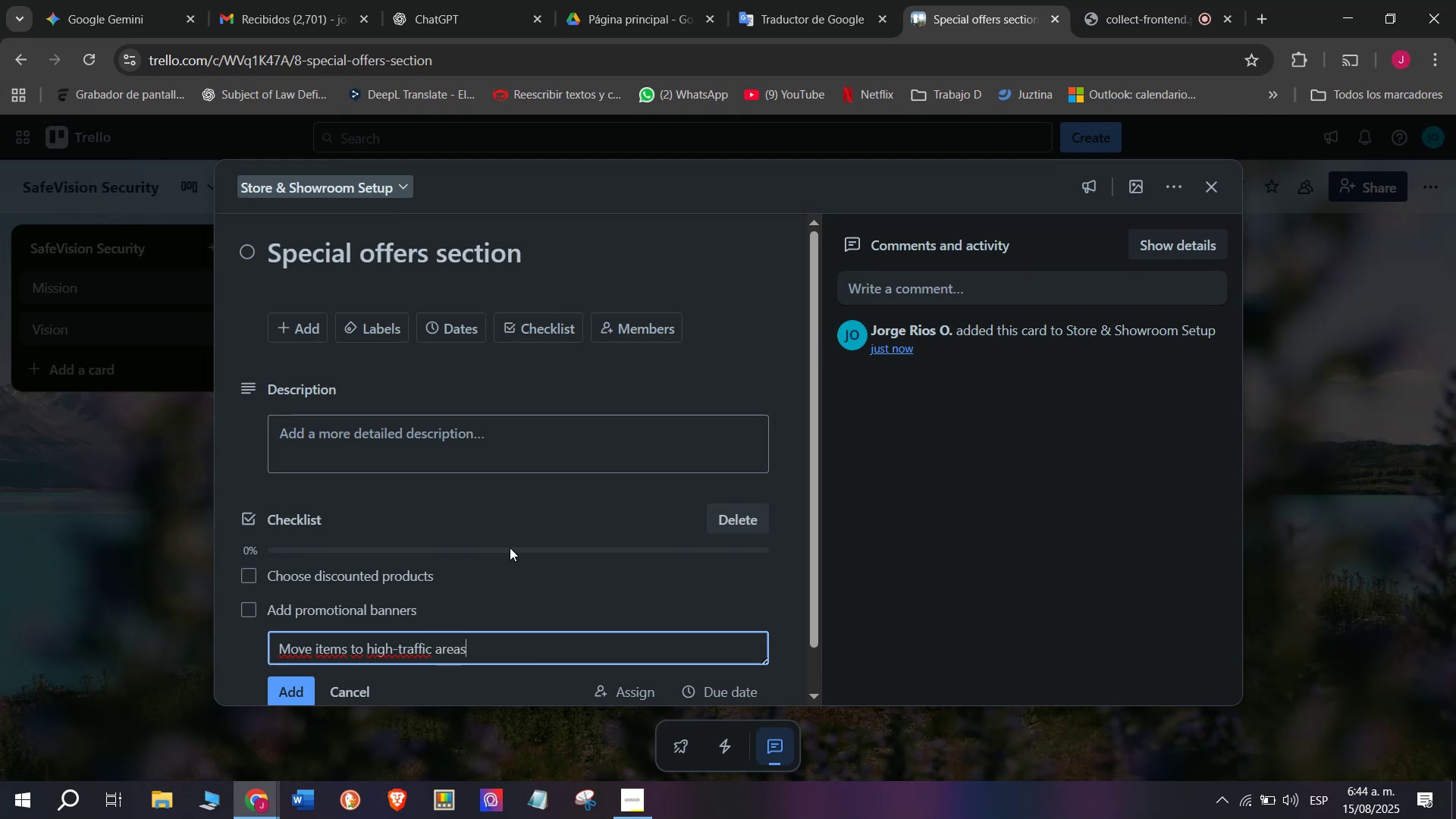 
key(Enter)
 